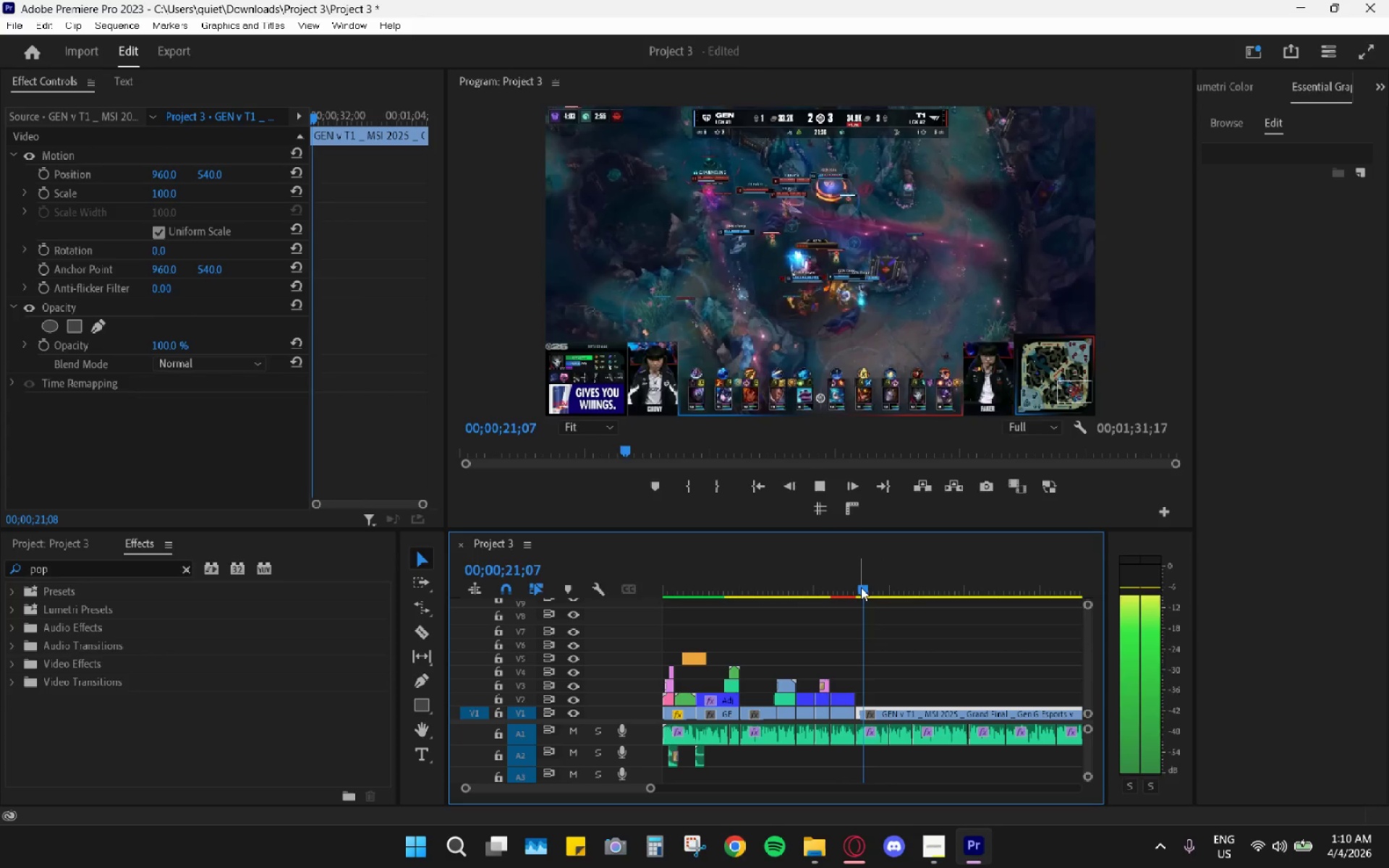 
key(Space)
 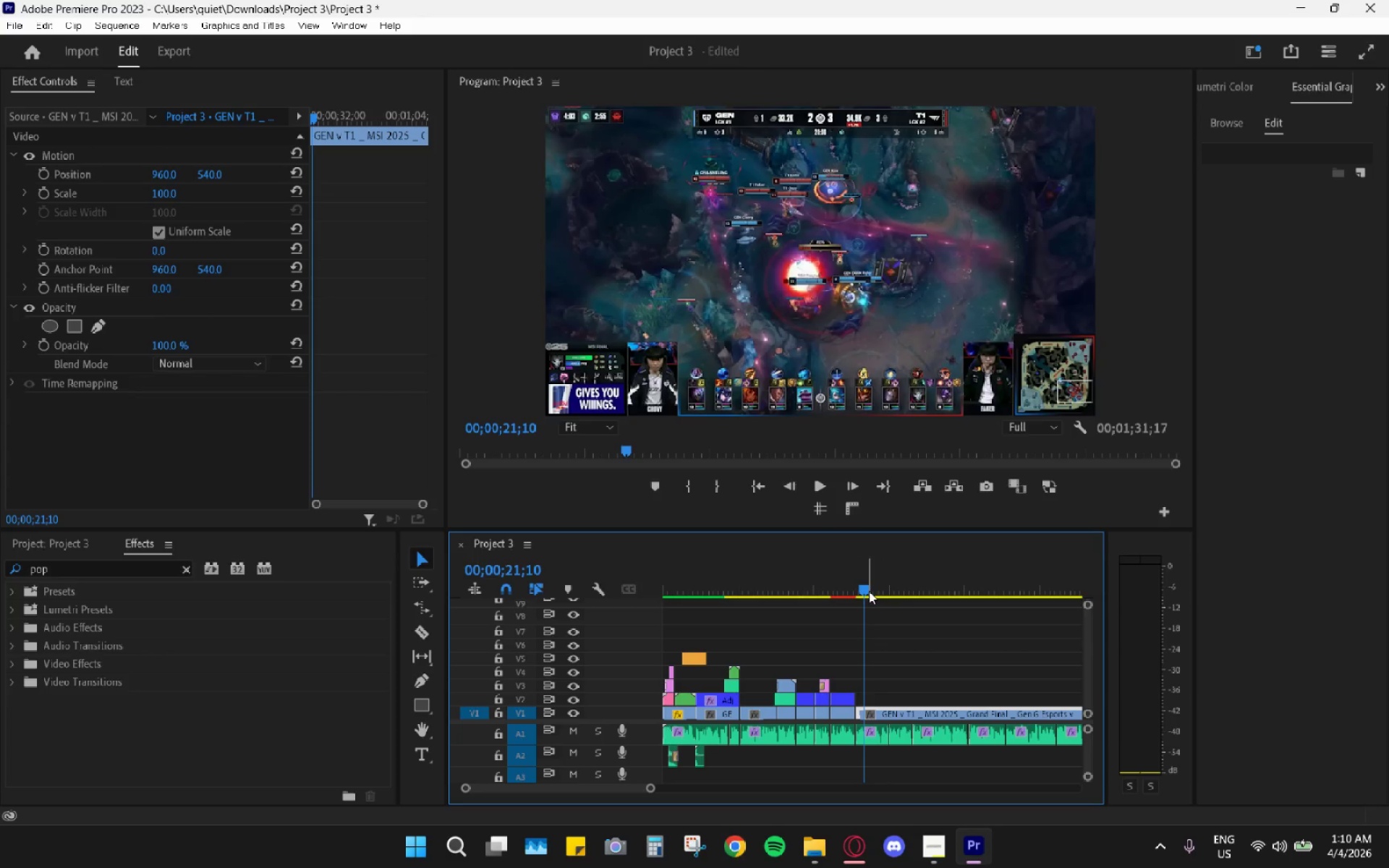 
left_click_drag(start_coordinate=[867, 590], to_coordinate=[863, 588])
 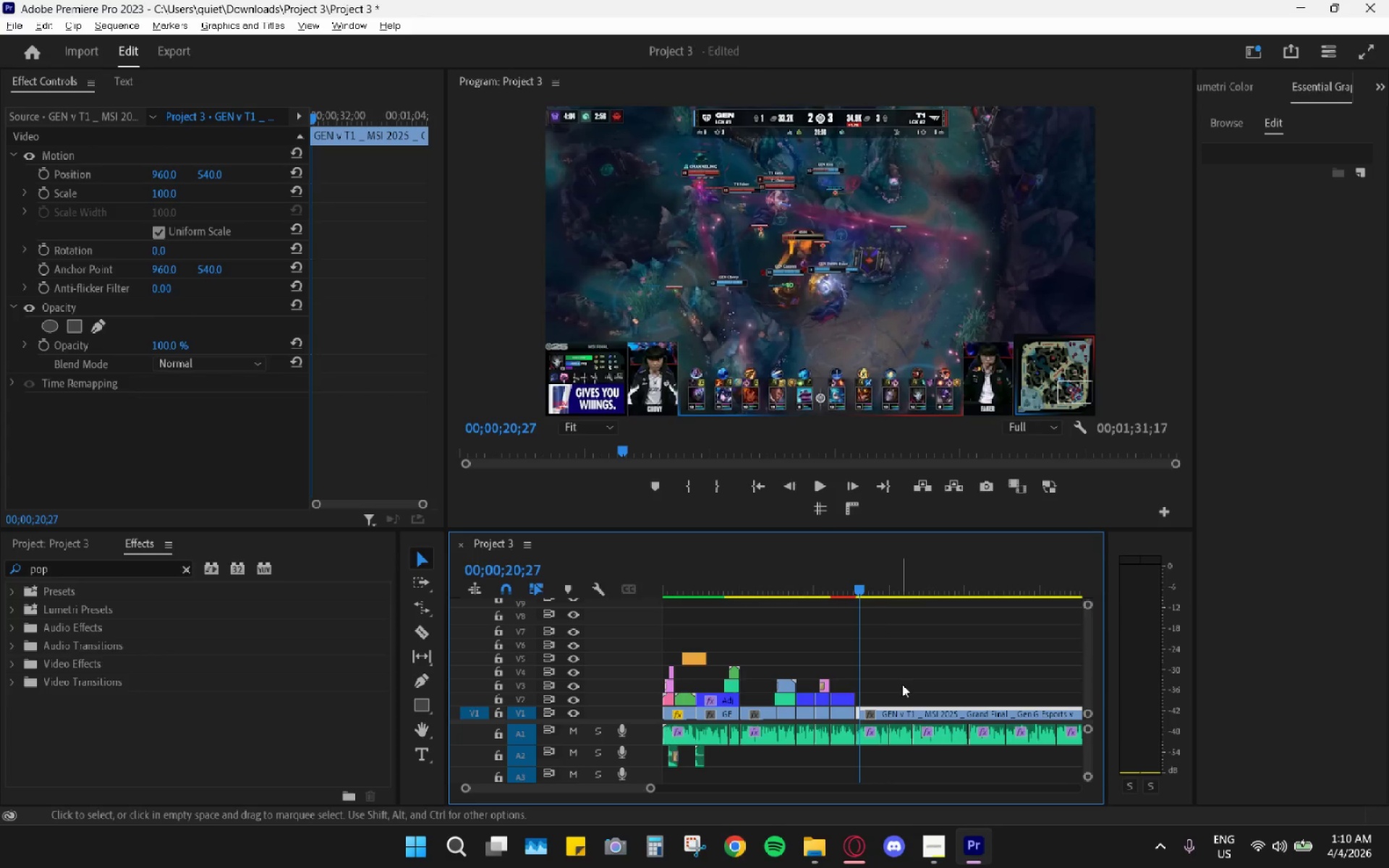 
hold_key(key=AltLeft, duration=1.0)
scroll: coordinate [875, 689], scroll_direction: up, amount: 20.0
 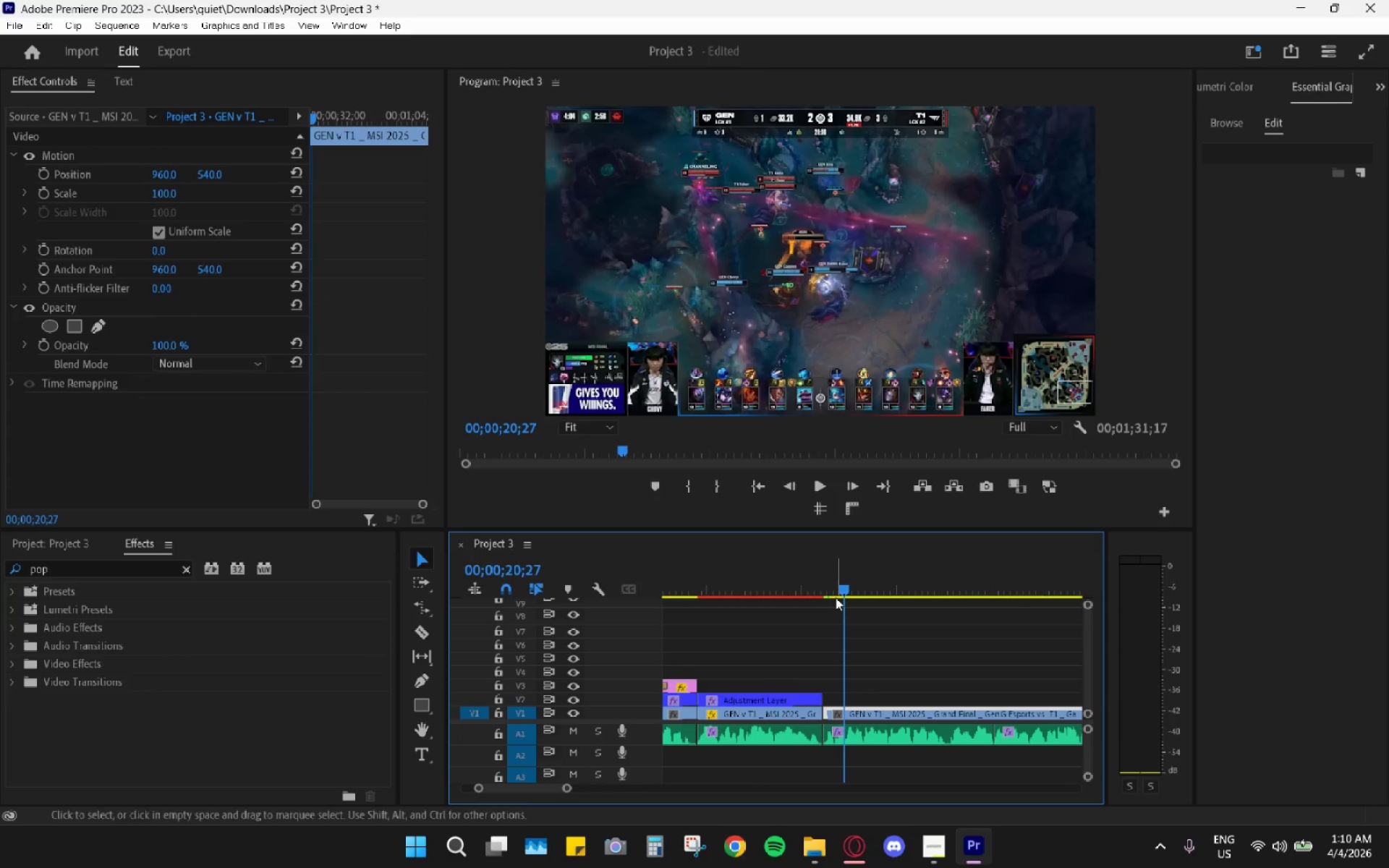 
left_click_drag(start_coordinate=[836, 584], to_coordinate=[996, 655])
 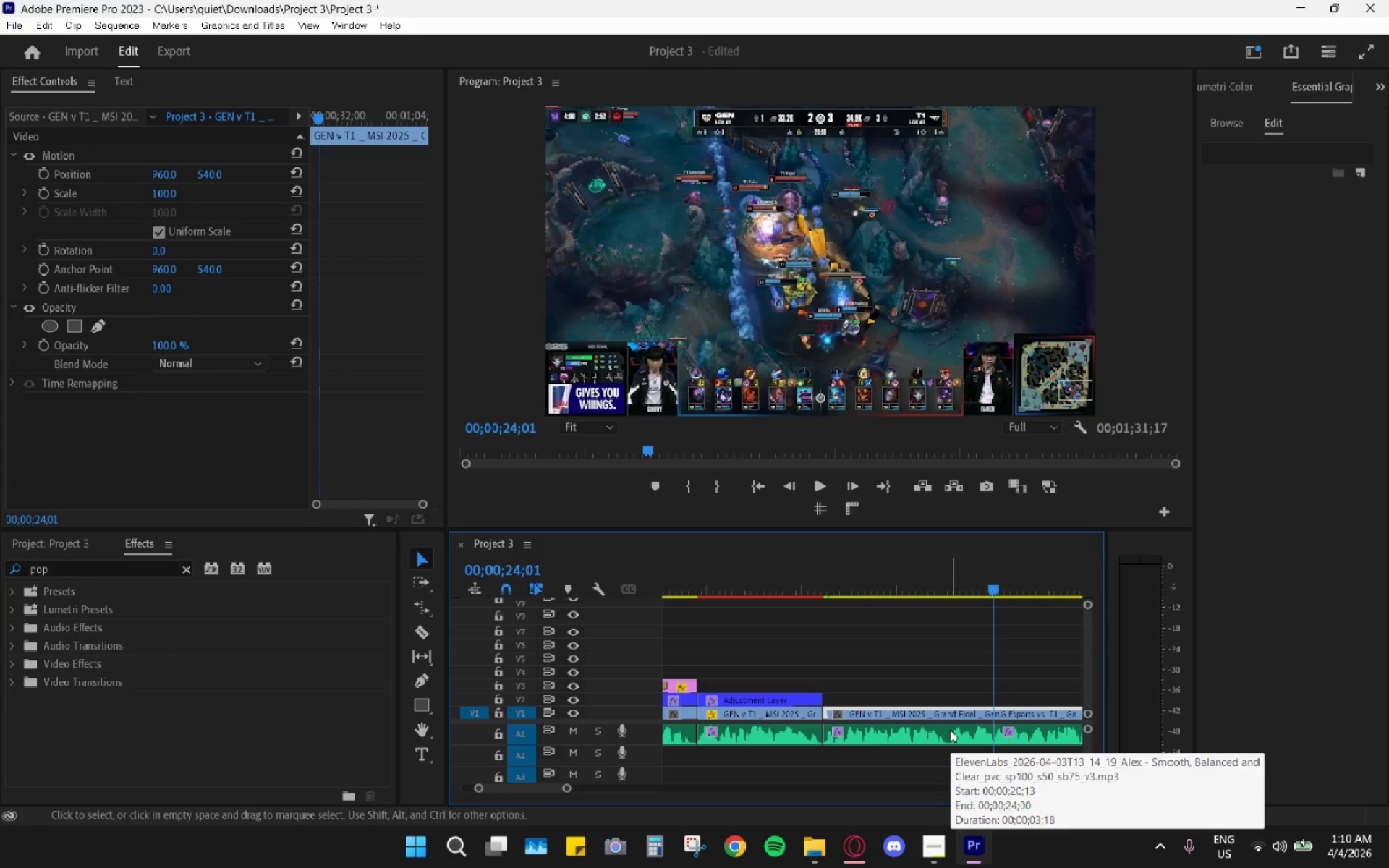 
wait(13.92)
 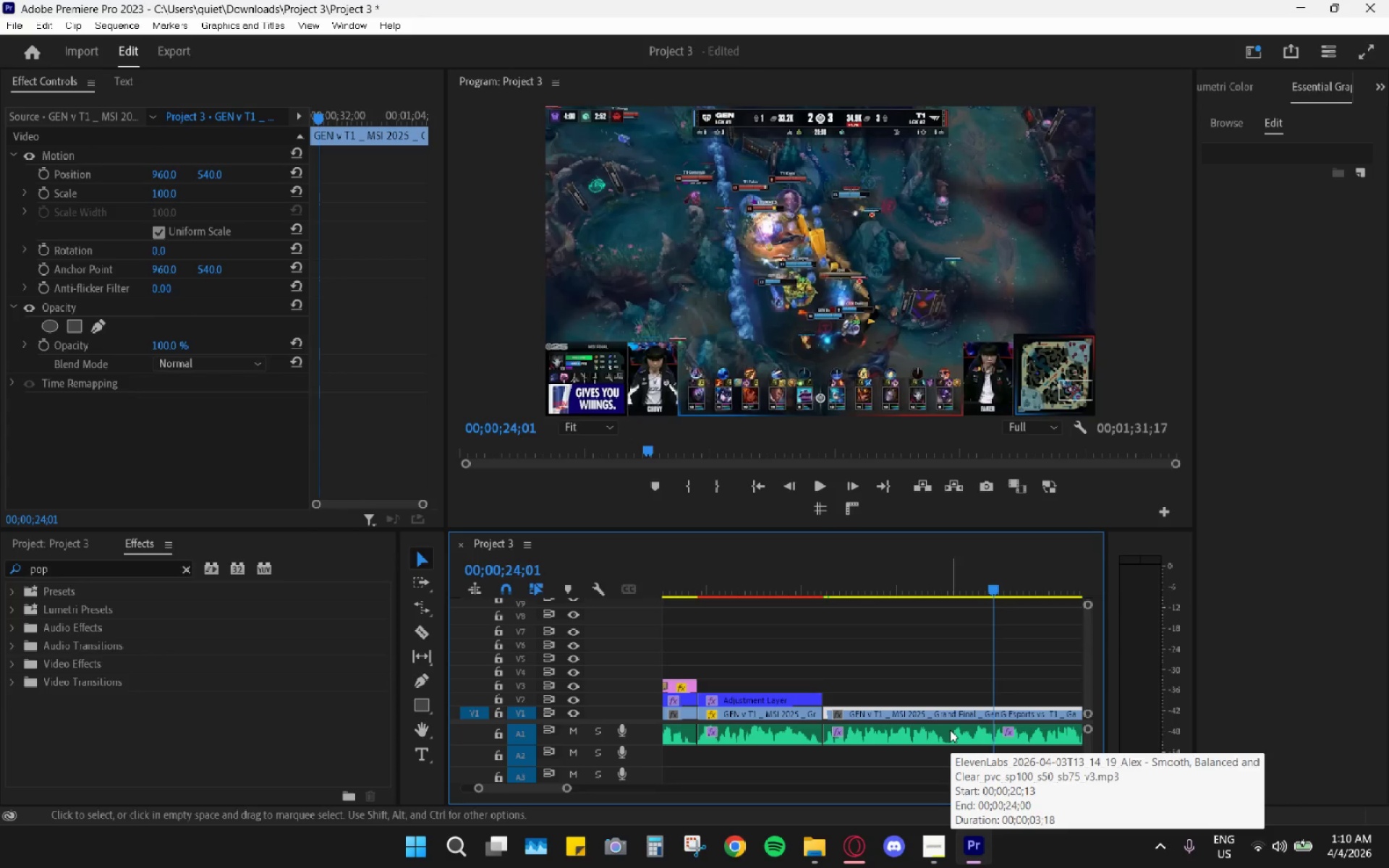 
left_click_drag(start_coordinate=[708, 585], to_coordinate=[653, 596])
 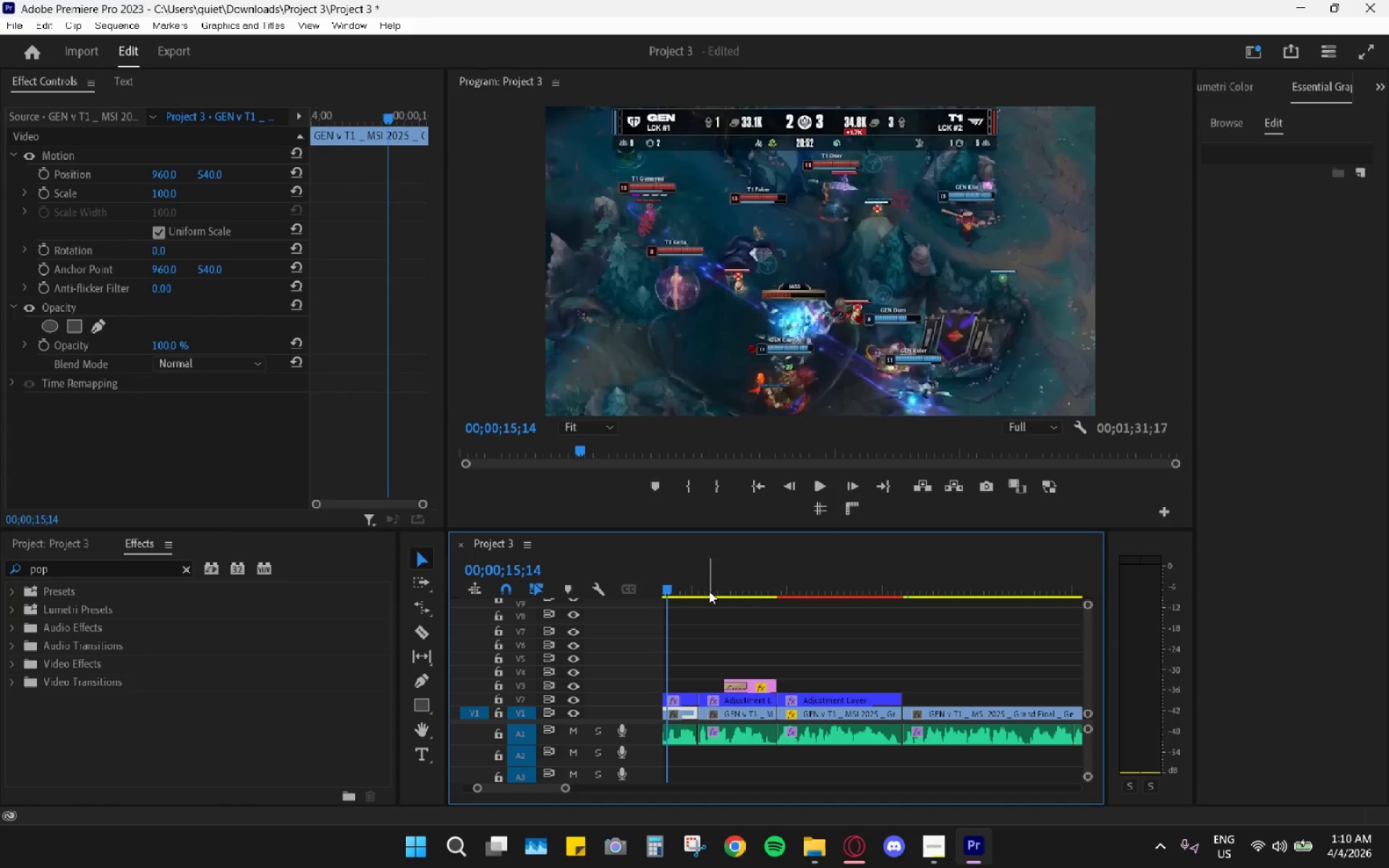 
left_click_drag(start_coordinate=[715, 584], to_coordinate=[742, 610])
 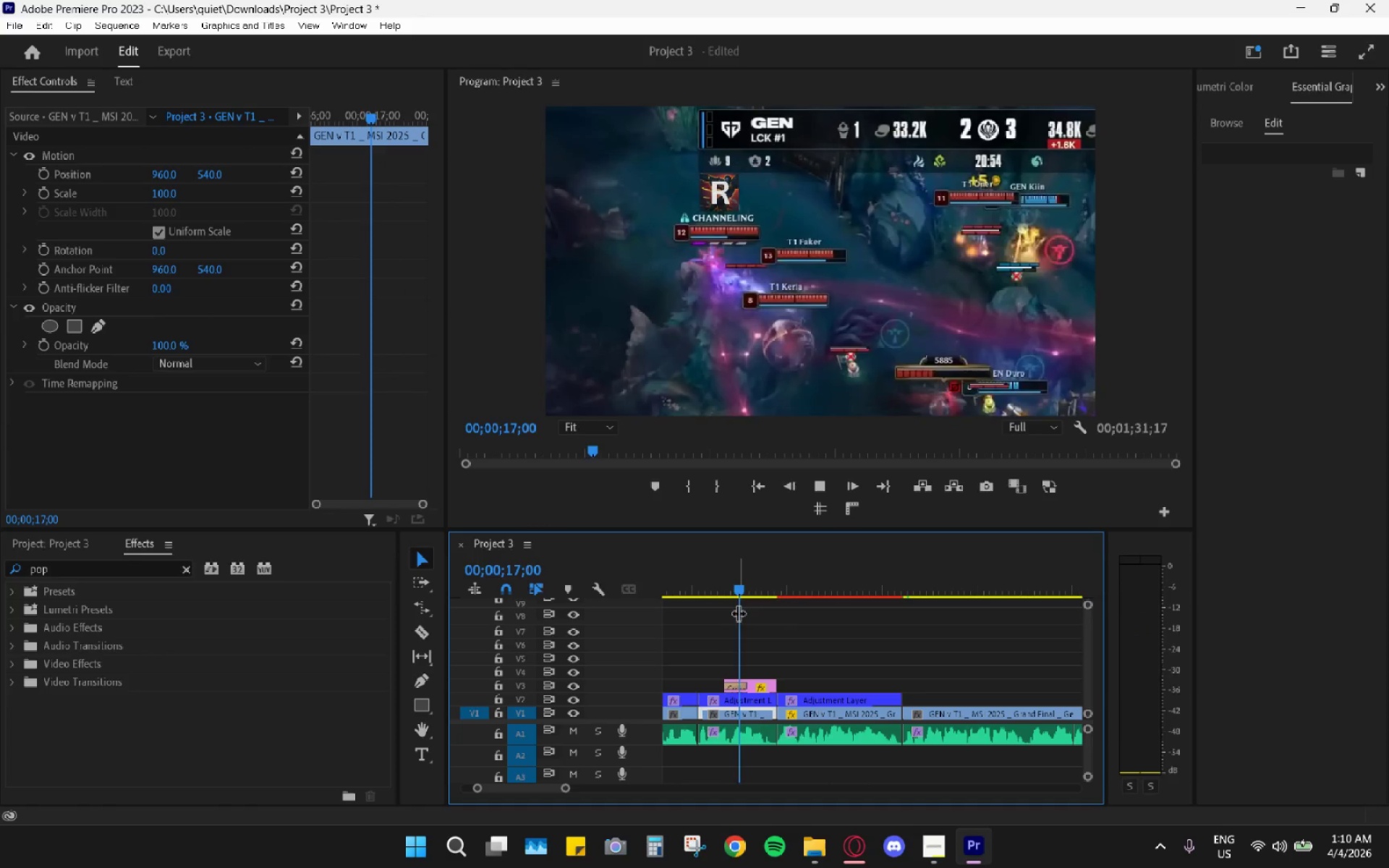 
key(Space)
 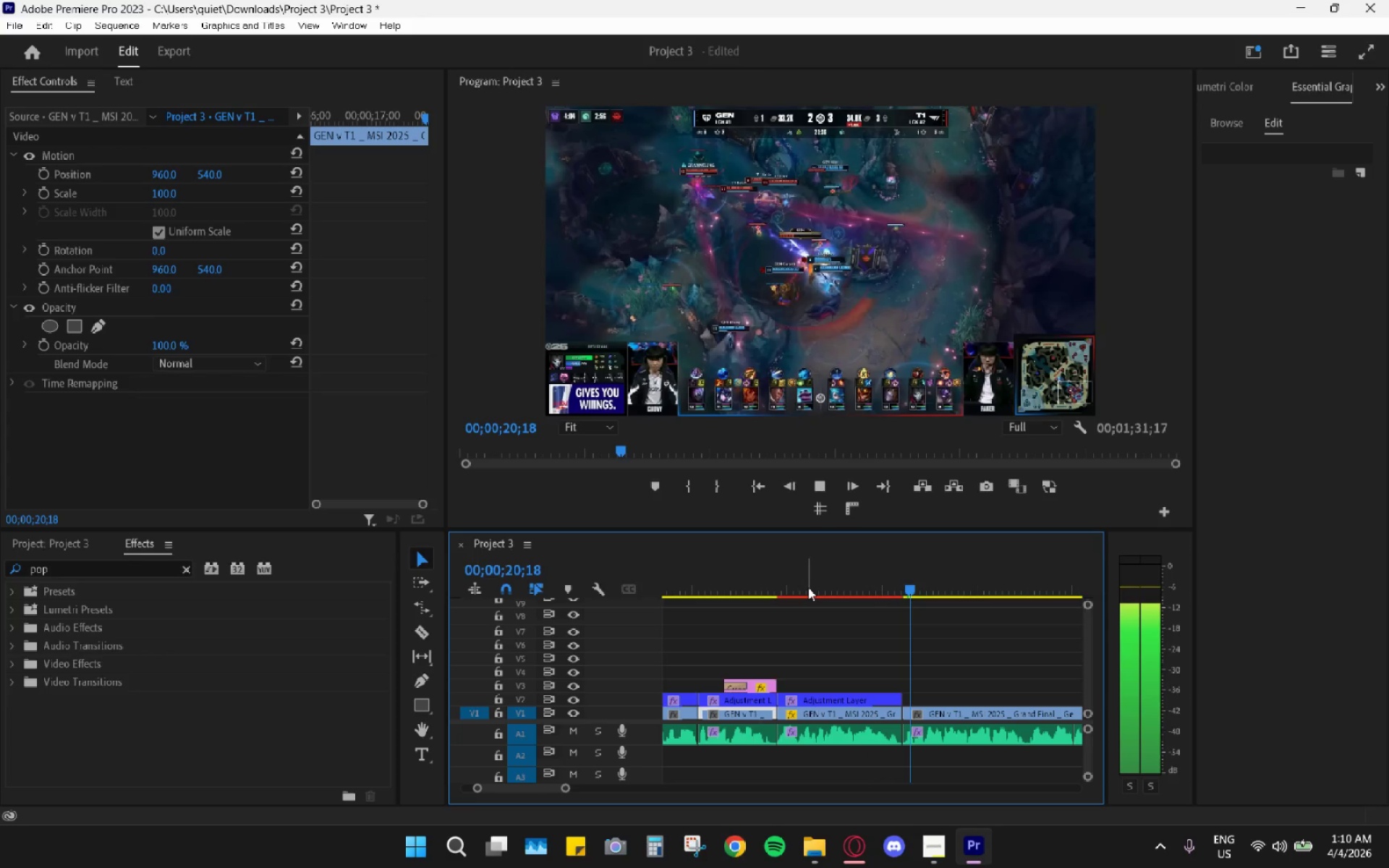 
key(Space)
 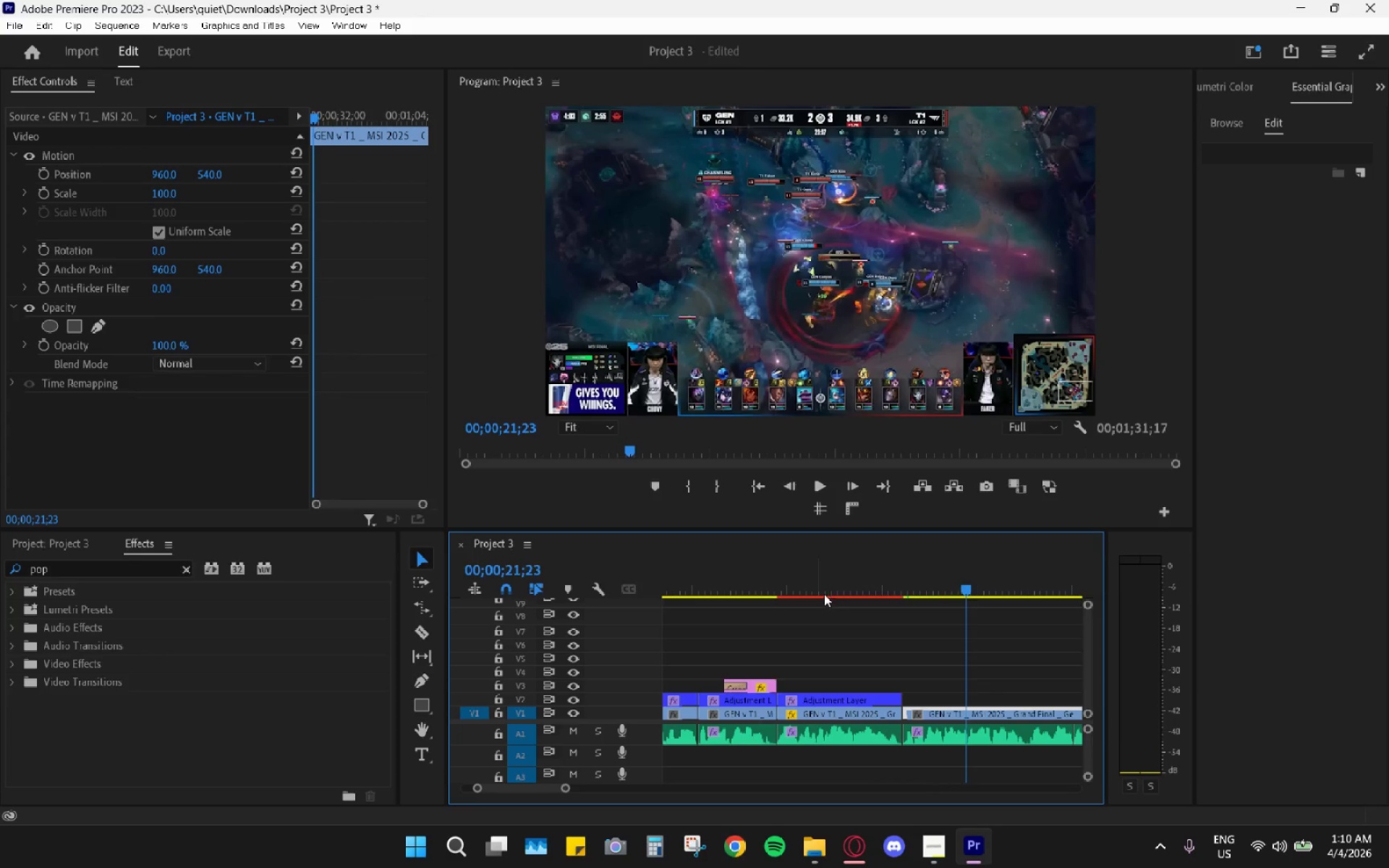 
left_click_drag(start_coordinate=[804, 585], to_coordinate=[957, 618])
 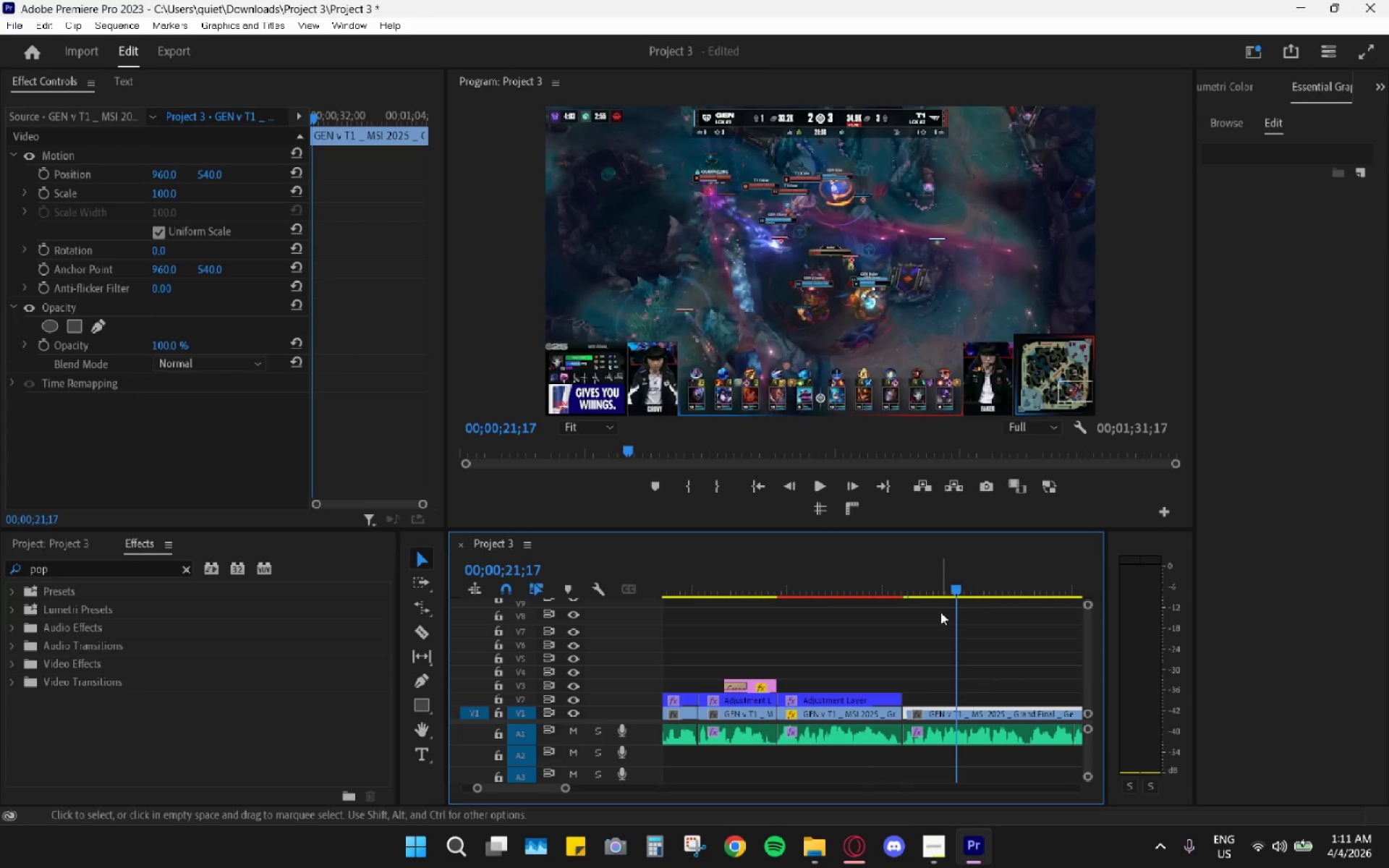 
scroll: coordinate [924, 645], scroll_direction: down, amount: 6.0
 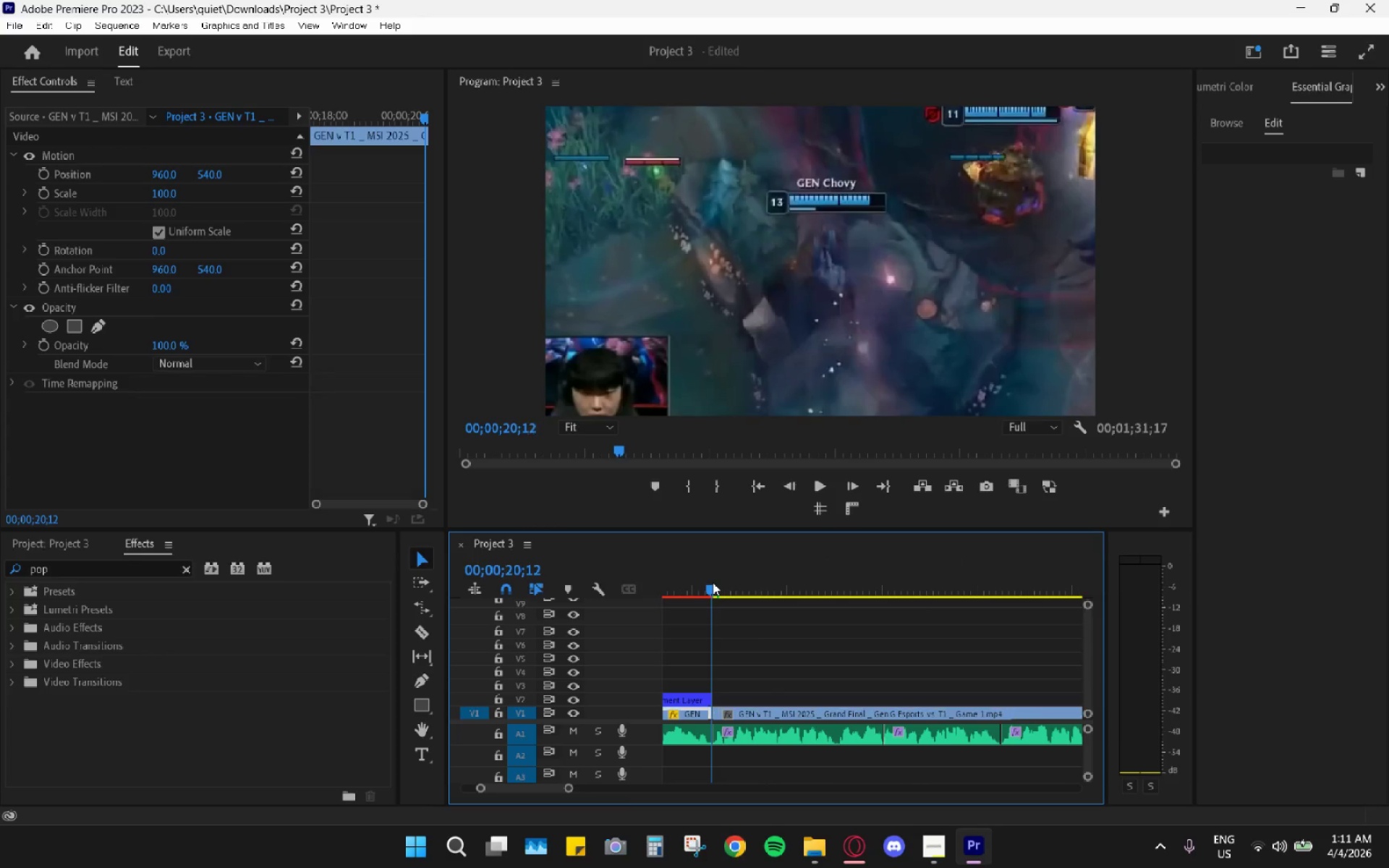 
key(Space)
 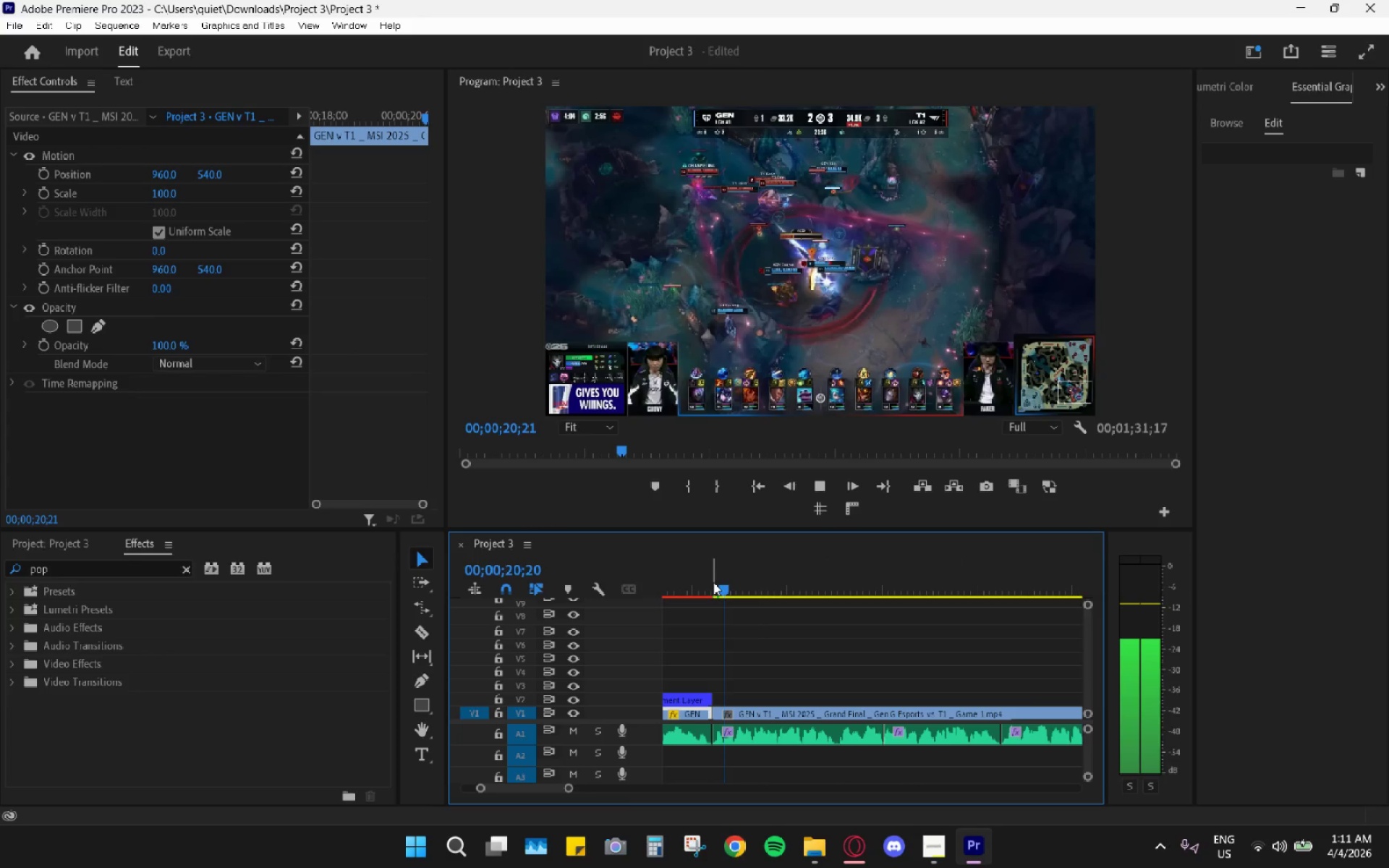 
key(Space)
 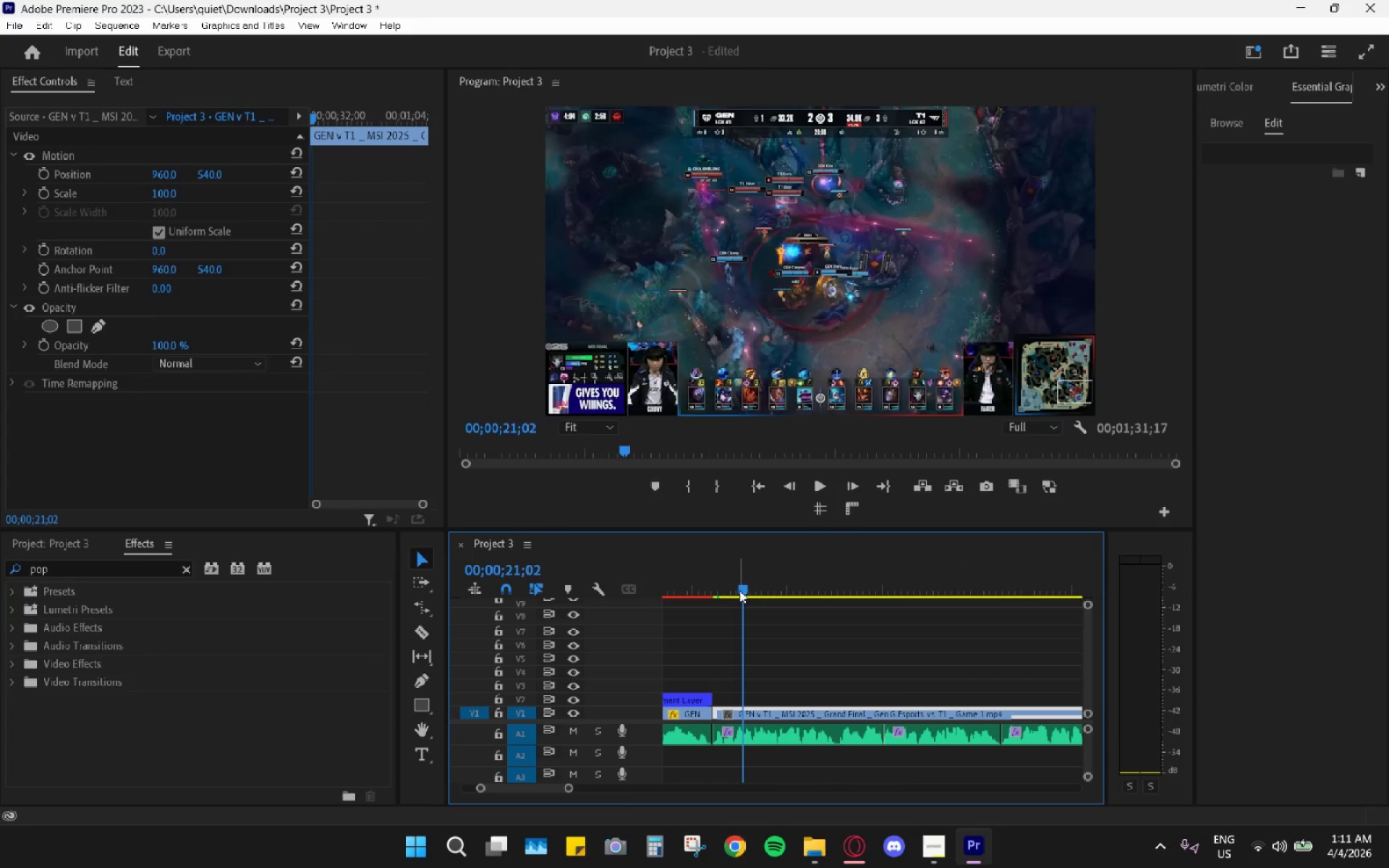 
left_click_drag(start_coordinate=[723, 583], to_coordinate=[720, 583])
 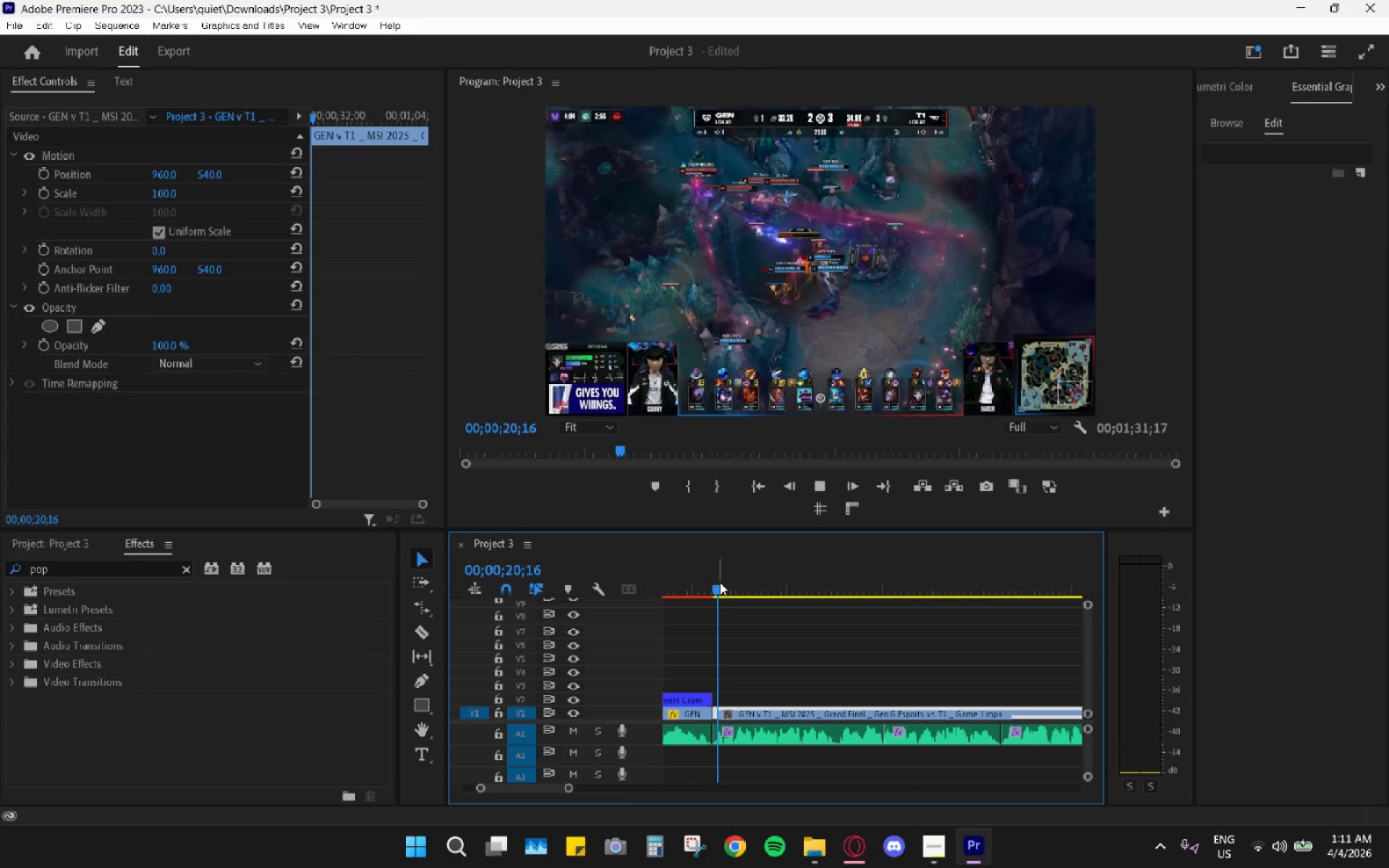 
key(Space)
 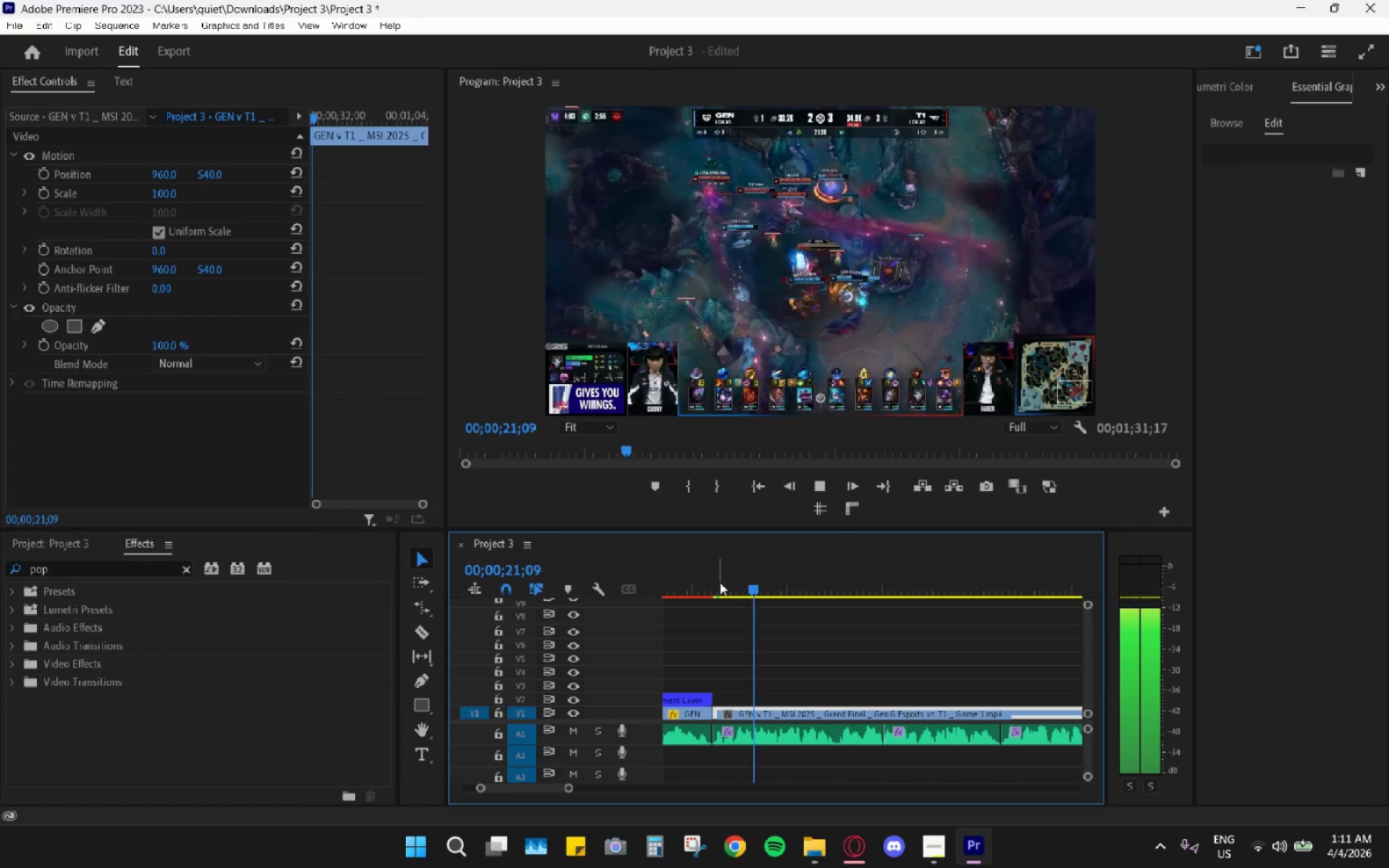 
key(Space)
 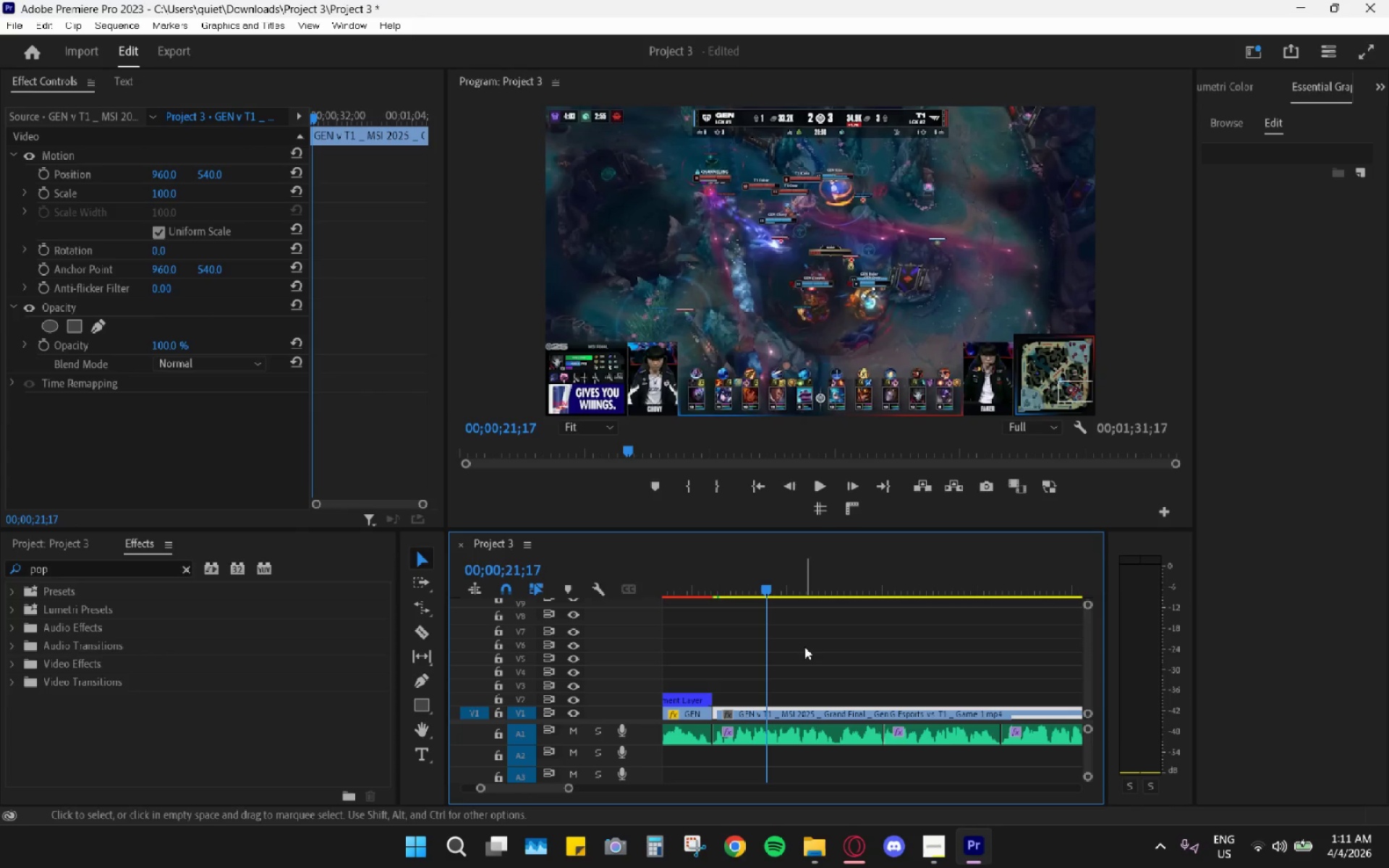 
key(Space)
 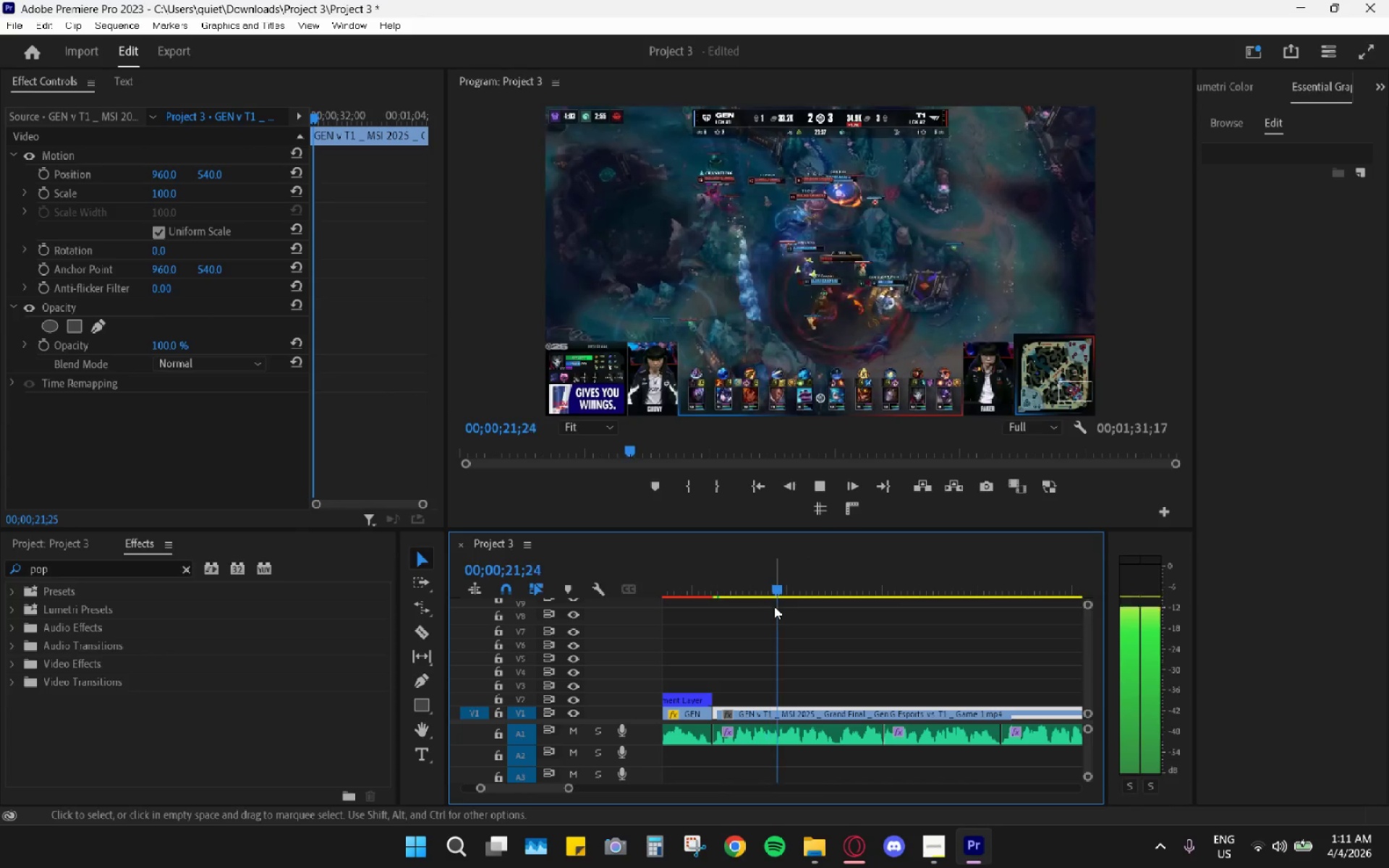 
key(Space)
 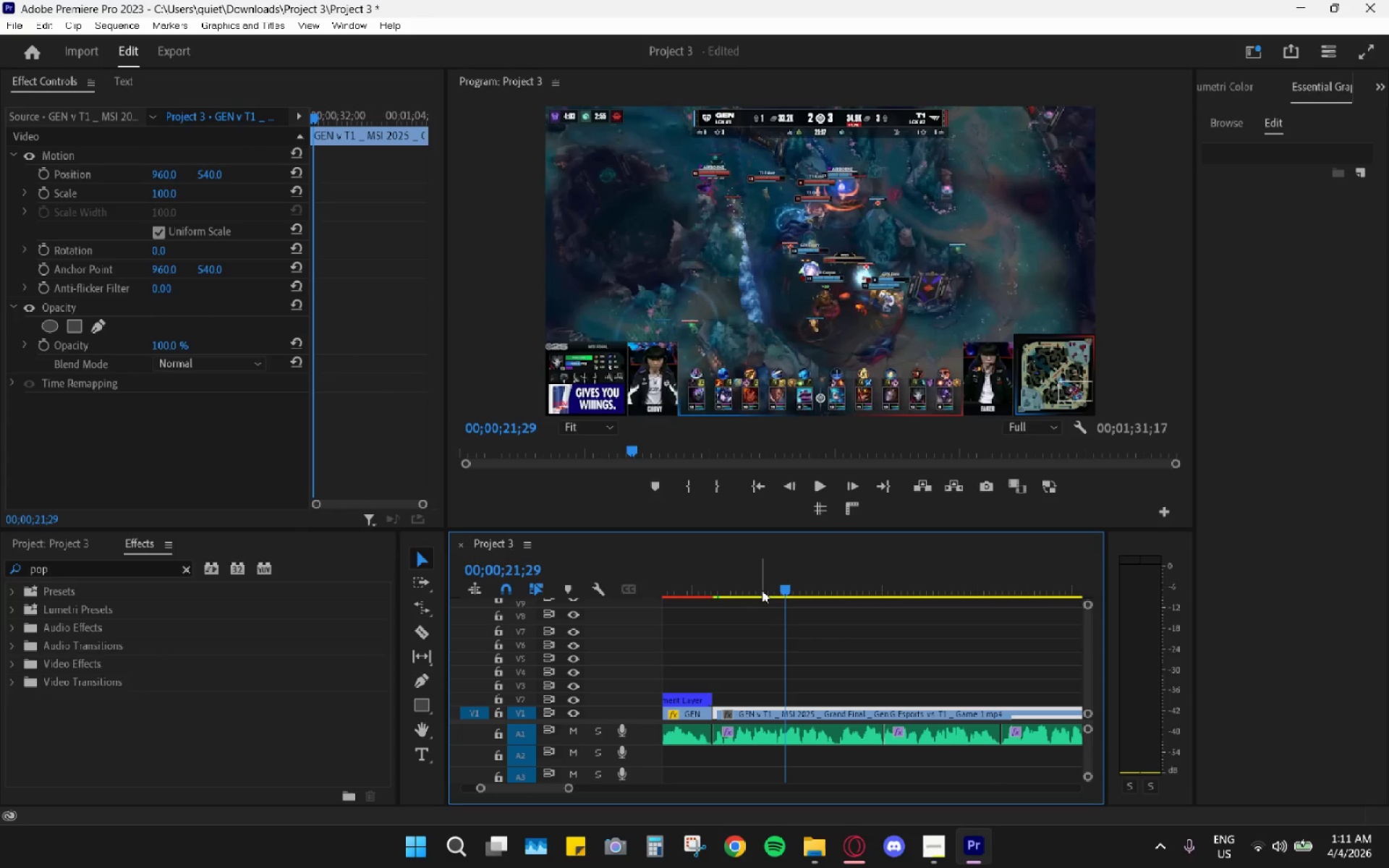 
left_click_drag(start_coordinate=[744, 584], to_coordinate=[715, 586])
 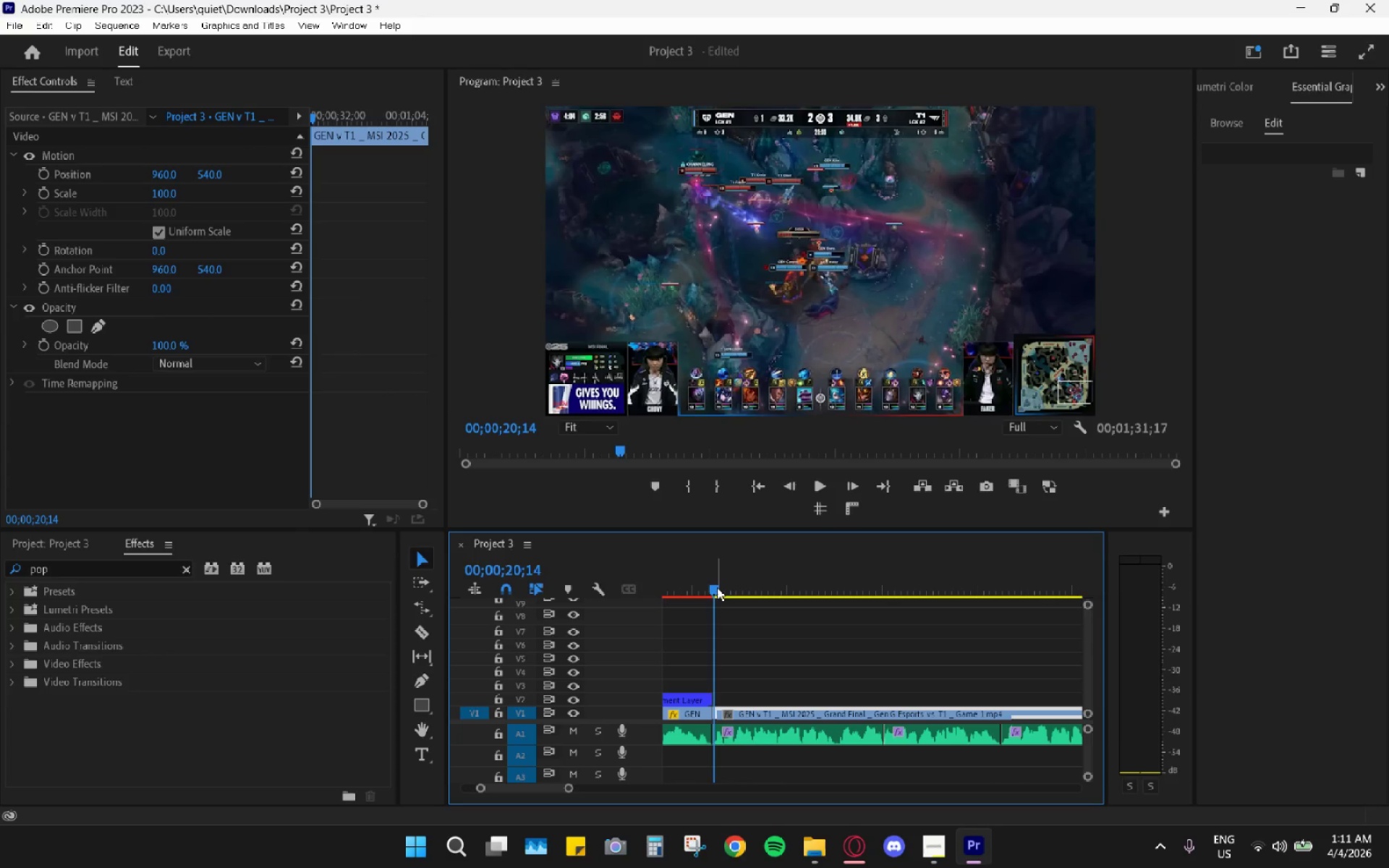 
key(Space)
 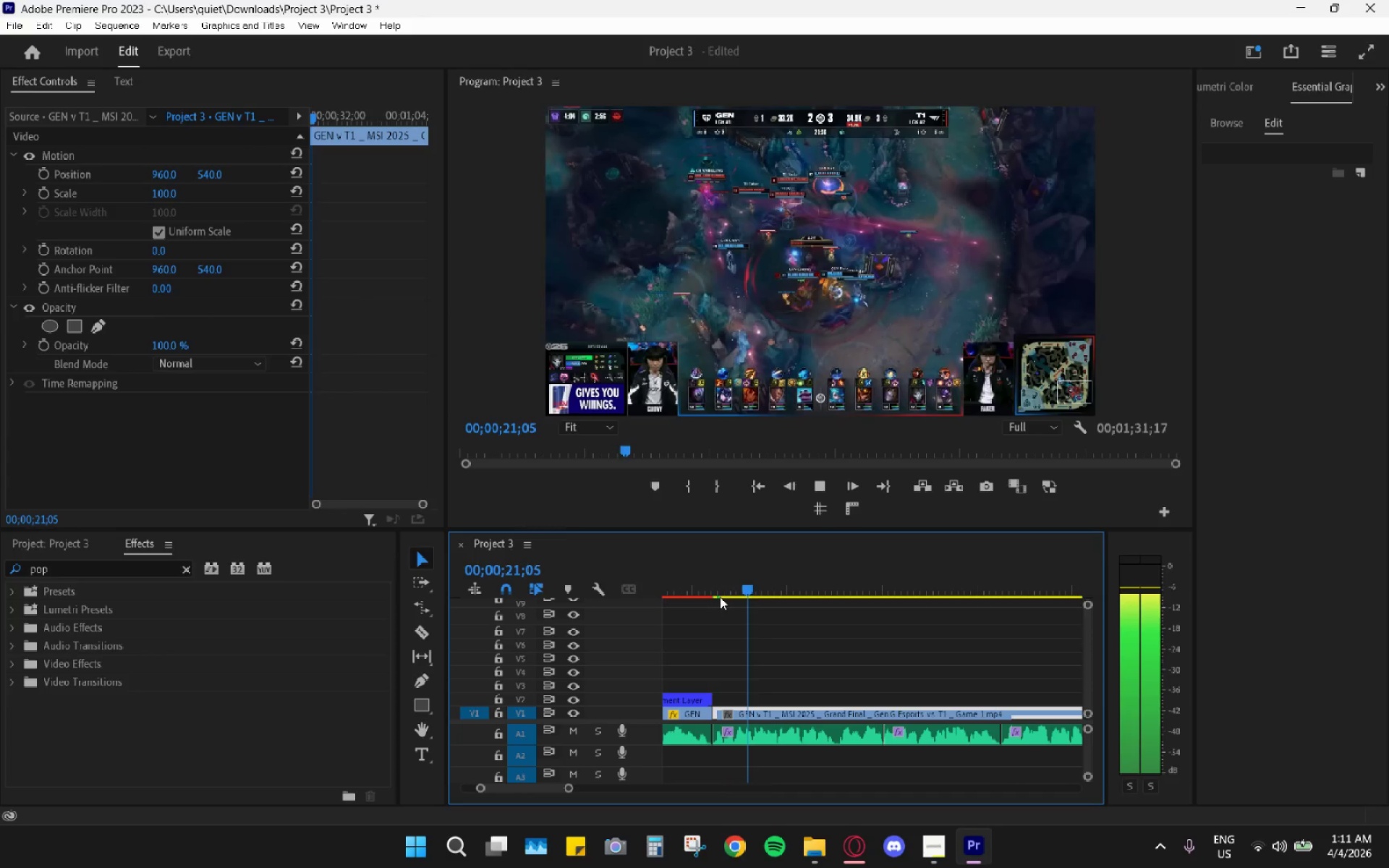 
key(Space)
 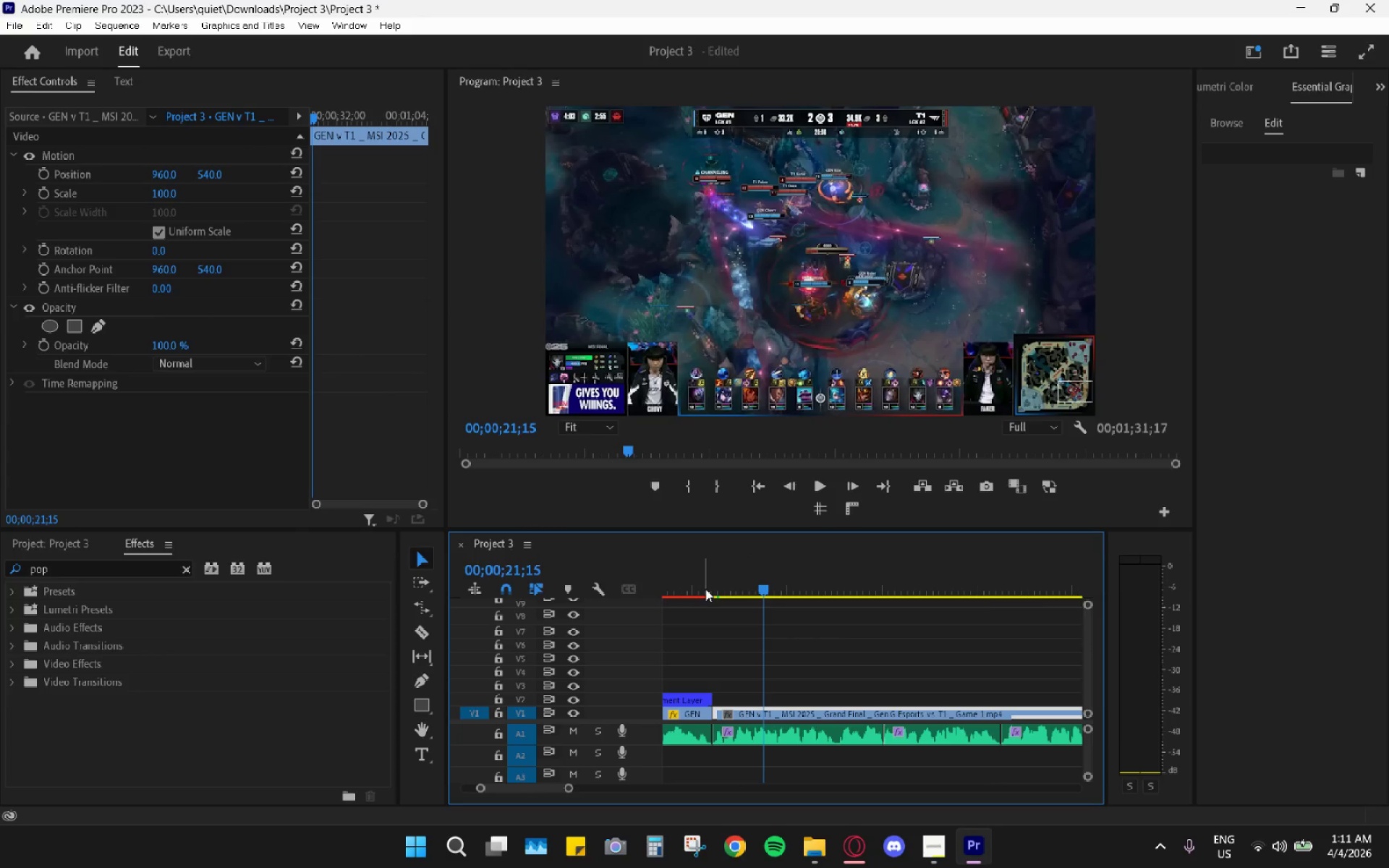 
key(Space)
 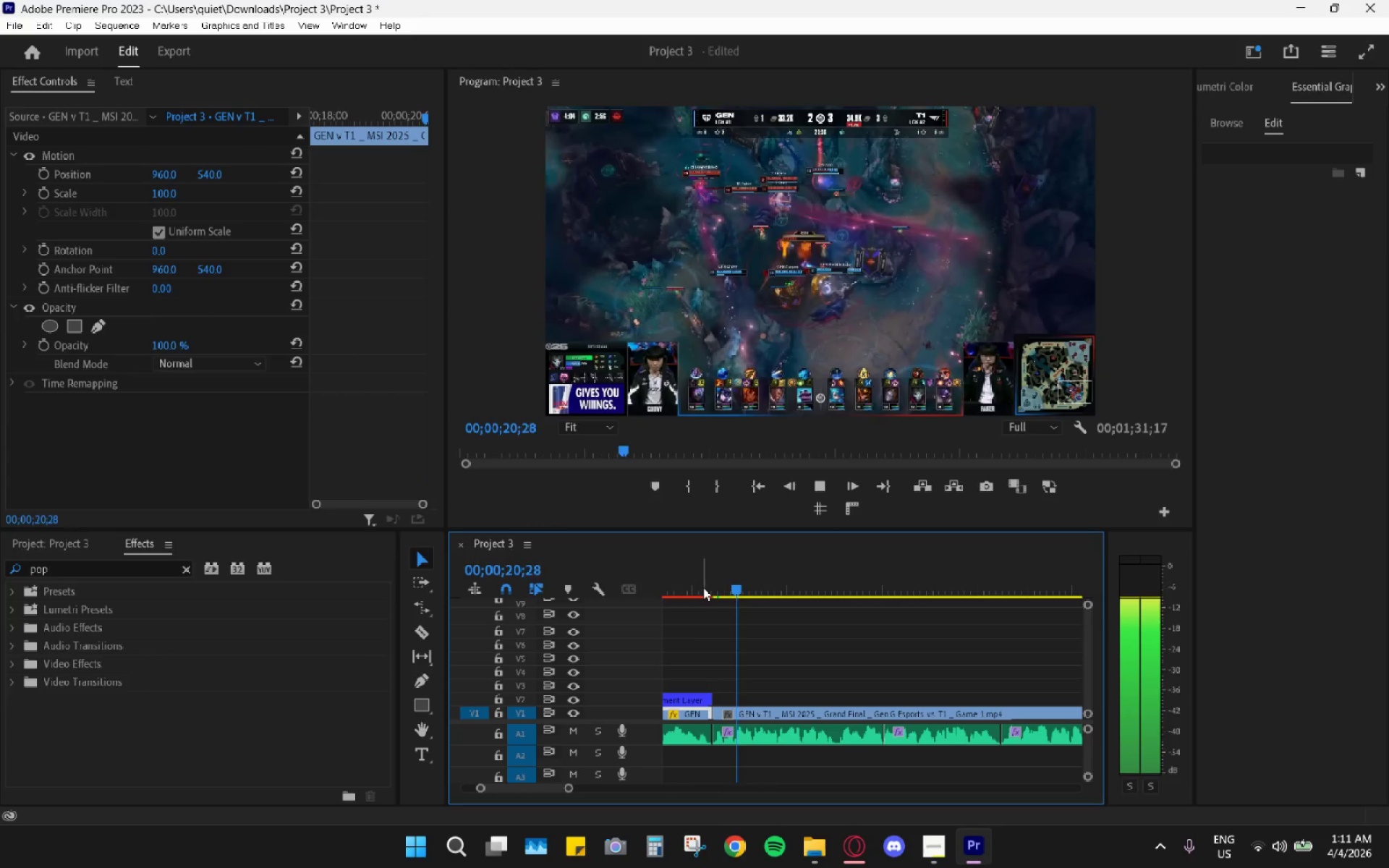 
key(Space)
 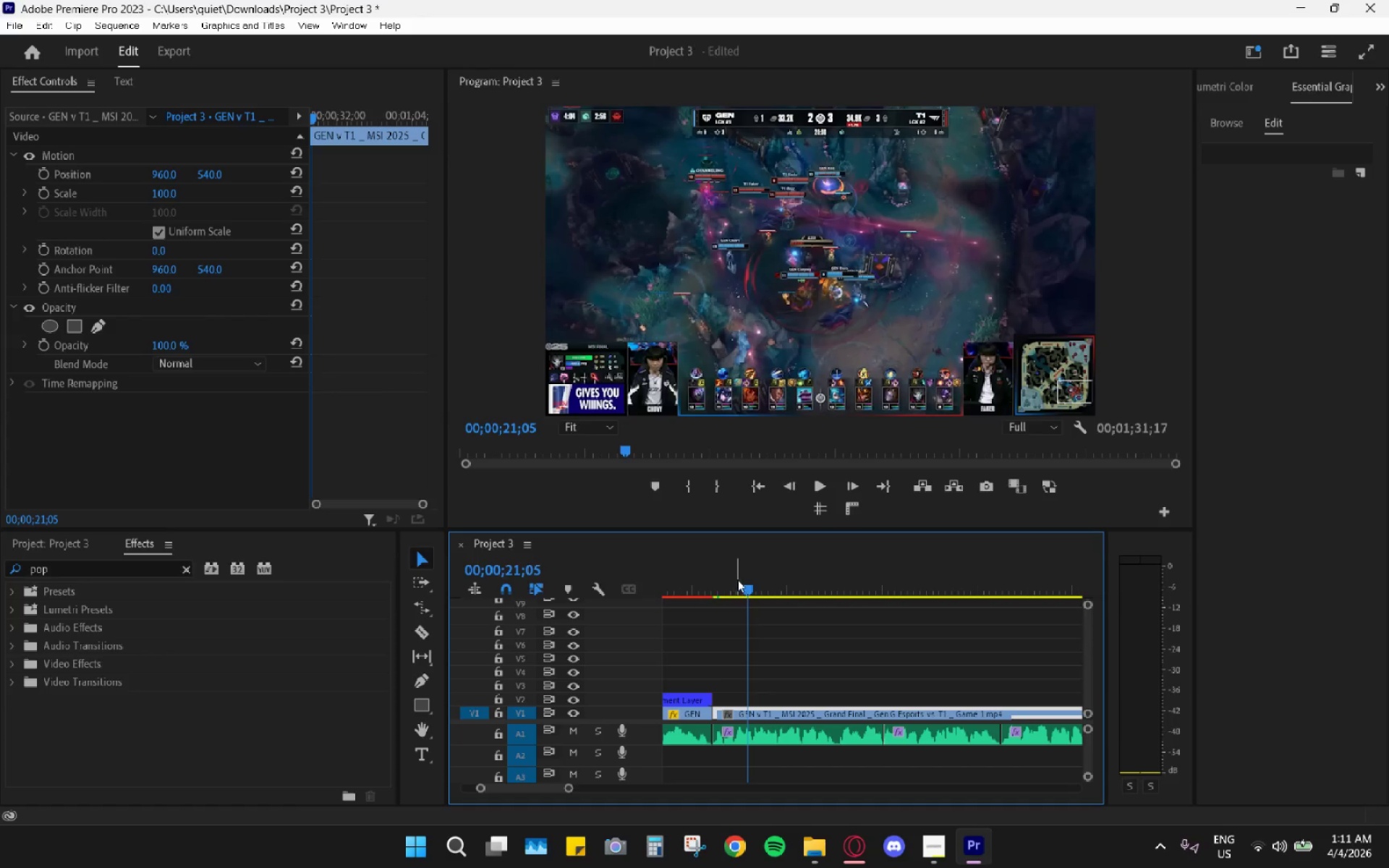 
left_click_drag(start_coordinate=[735, 577], to_coordinate=[715, 571])
 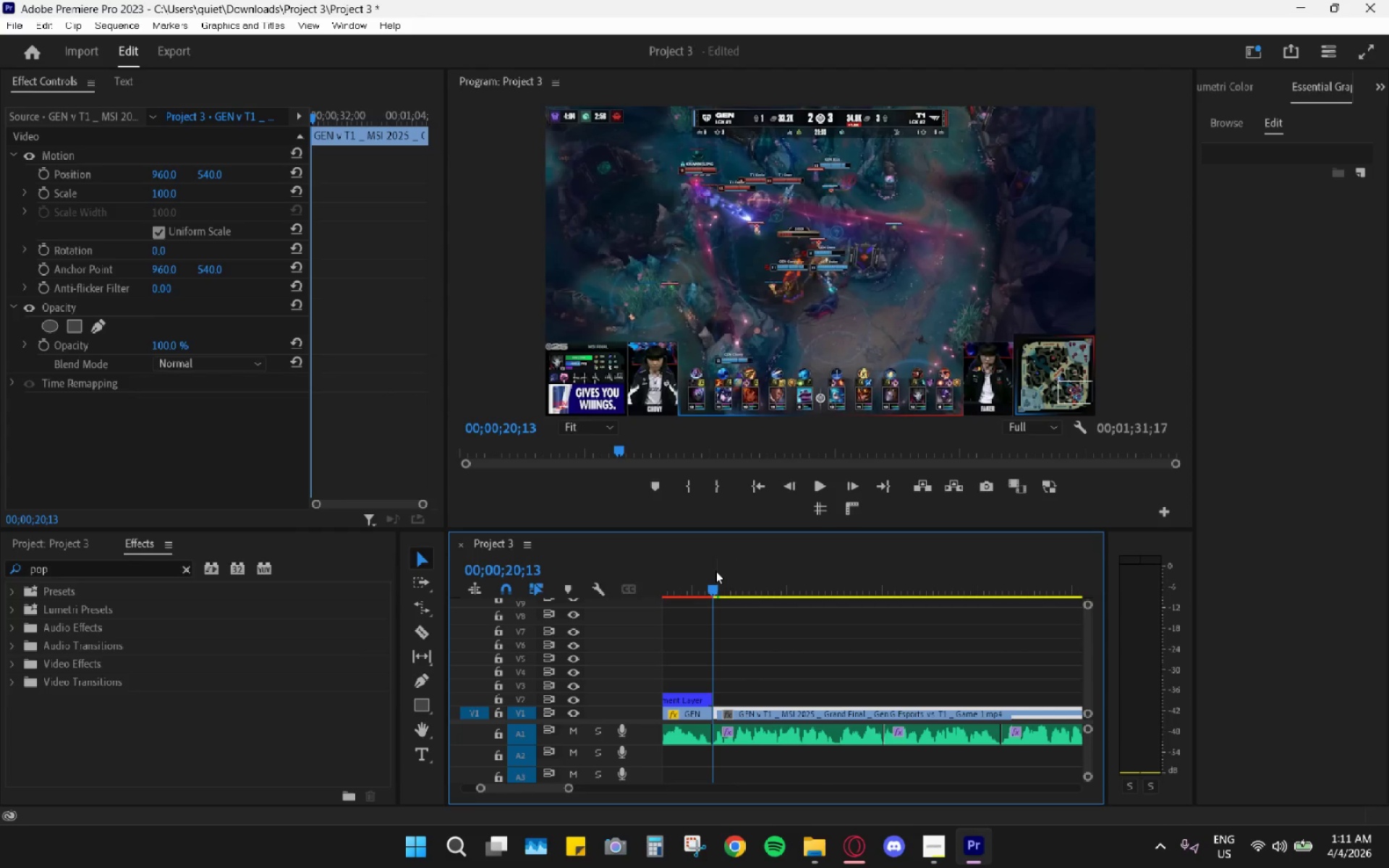 
hold_key(key=AltLeft, duration=1.5)
scroll: coordinate [725, 686], scroll_direction: down, amount: 18.0
 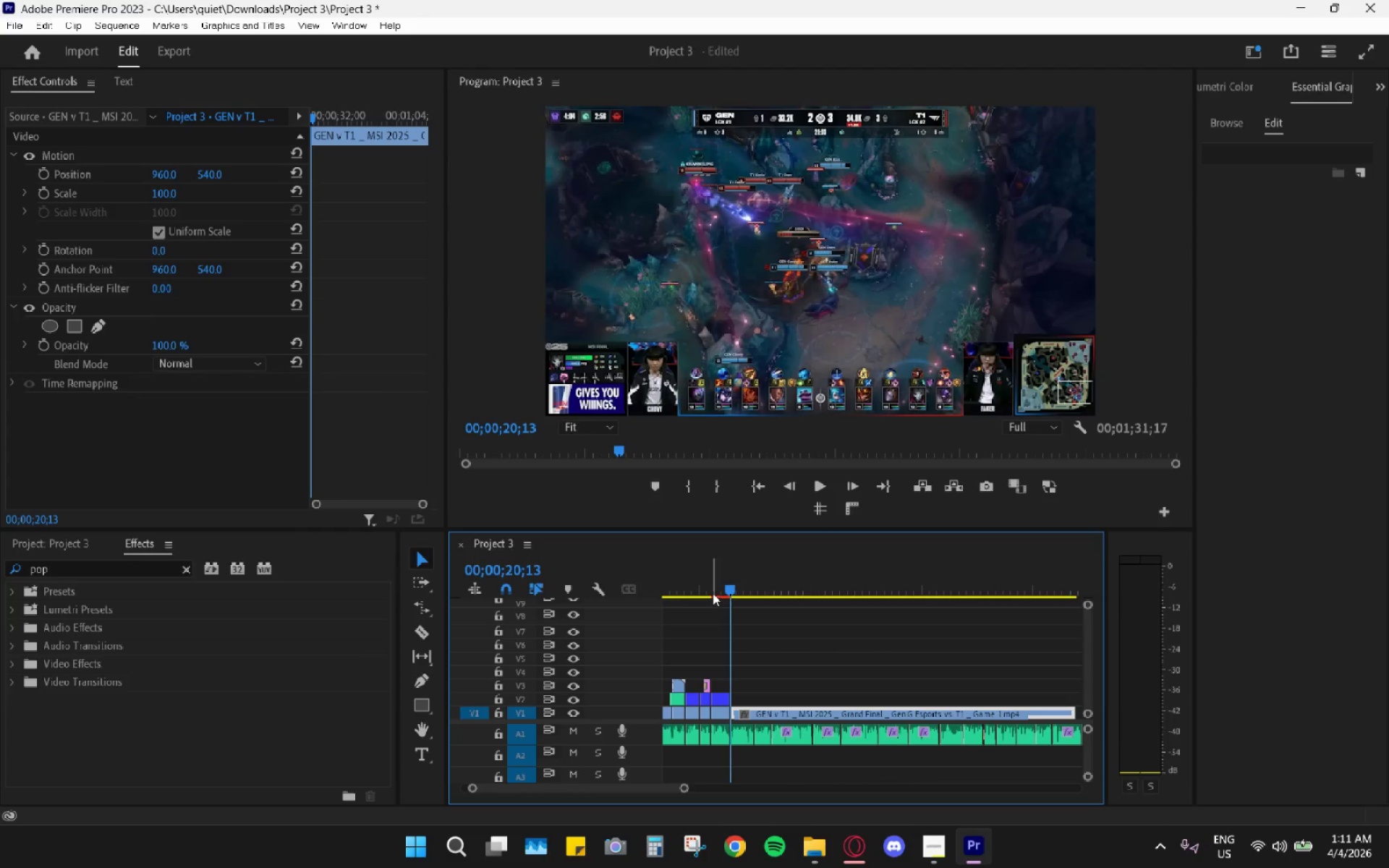 
left_click_drag(start_coordinate=[693, 579], to_coordinate=[607, 587])
 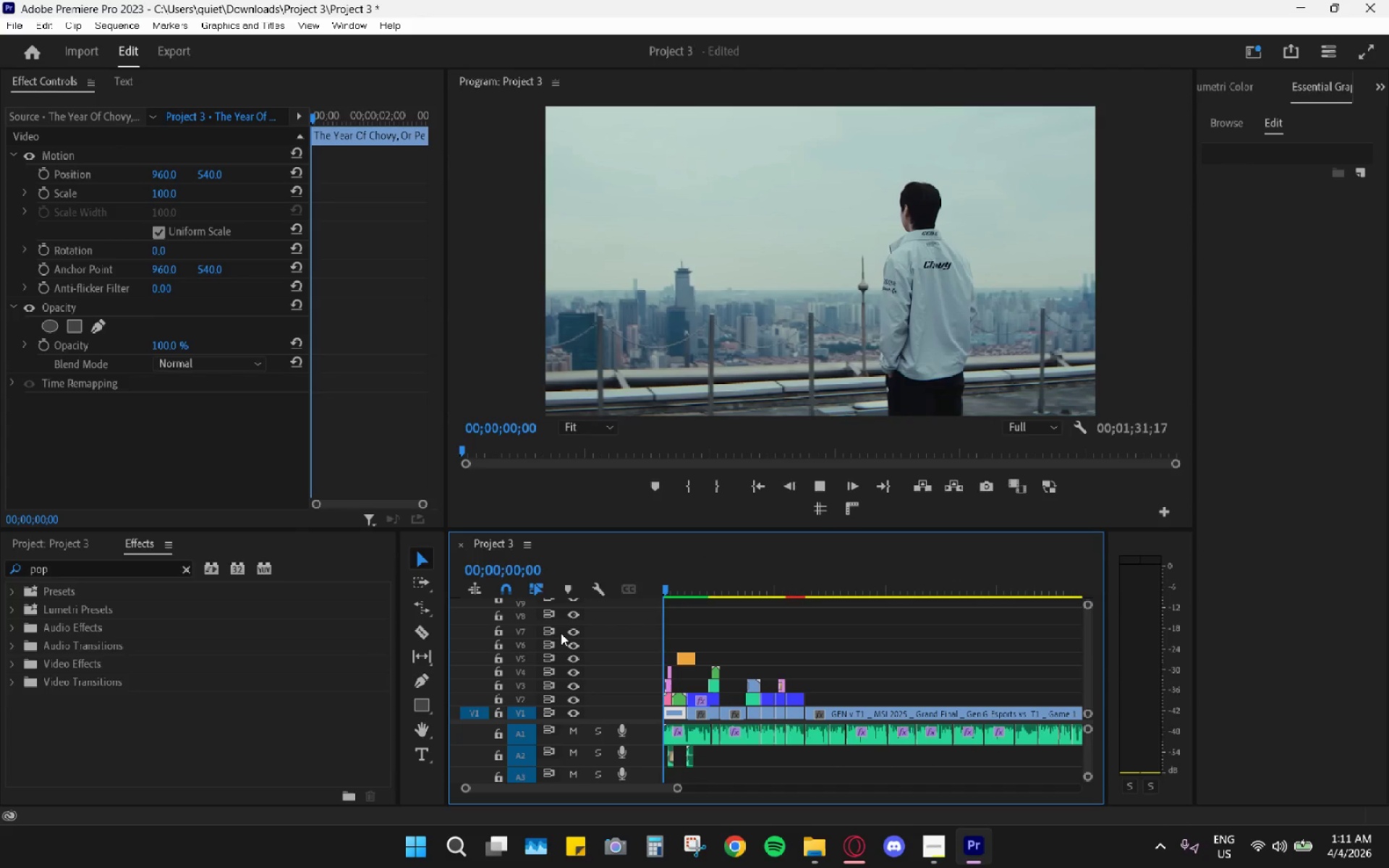 
key(Space)
 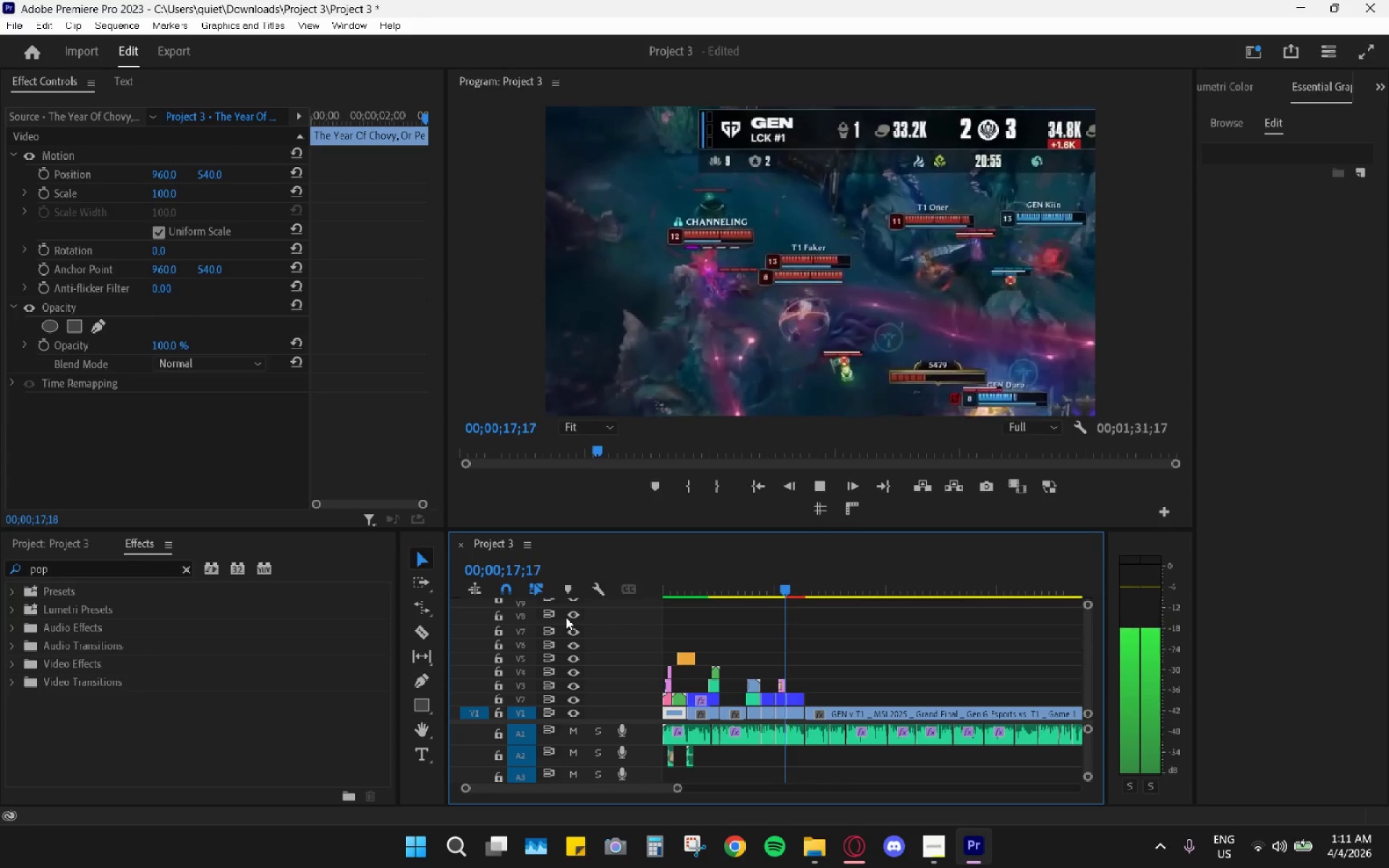 
wait(22.67)
 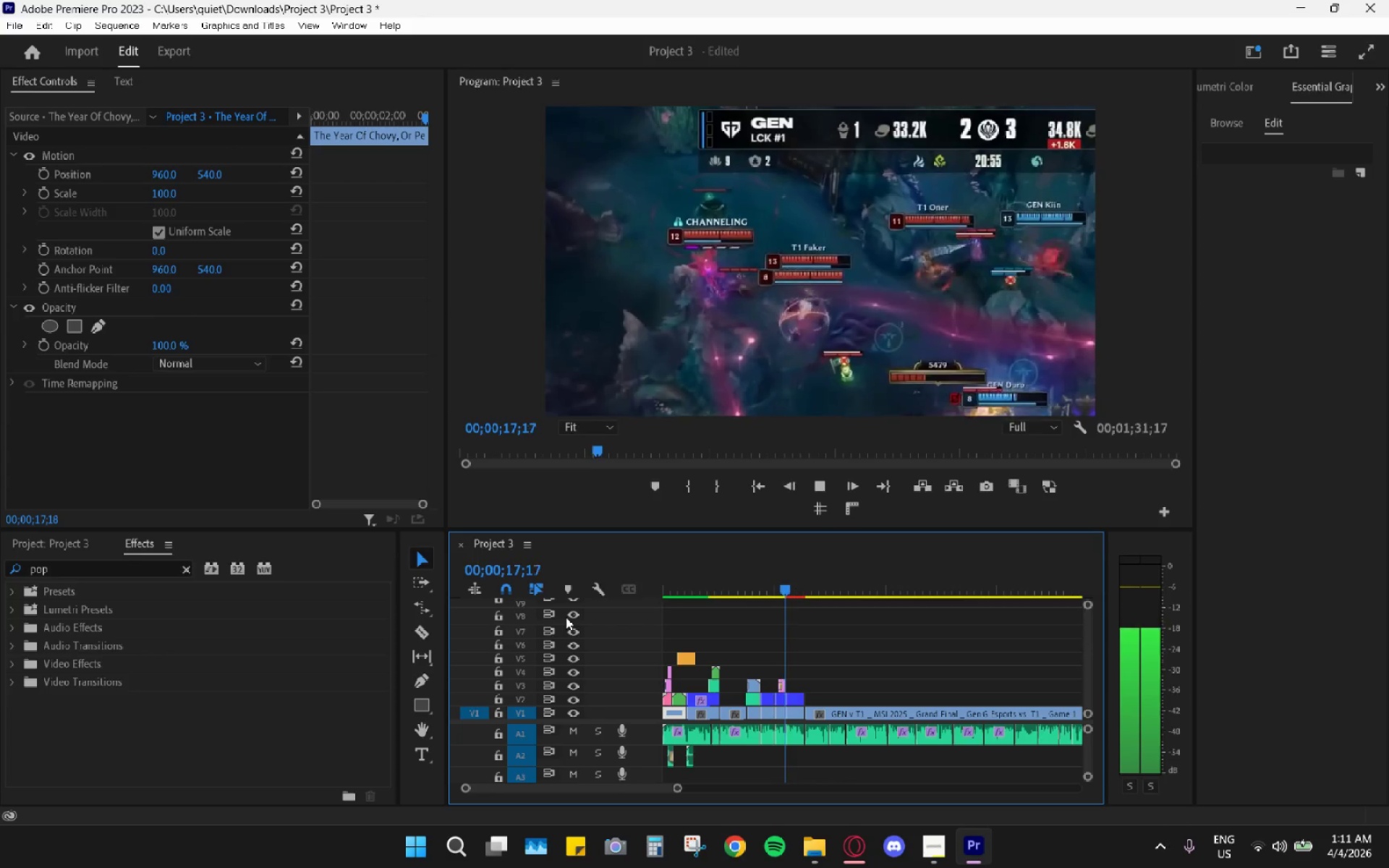 
key(Space)
 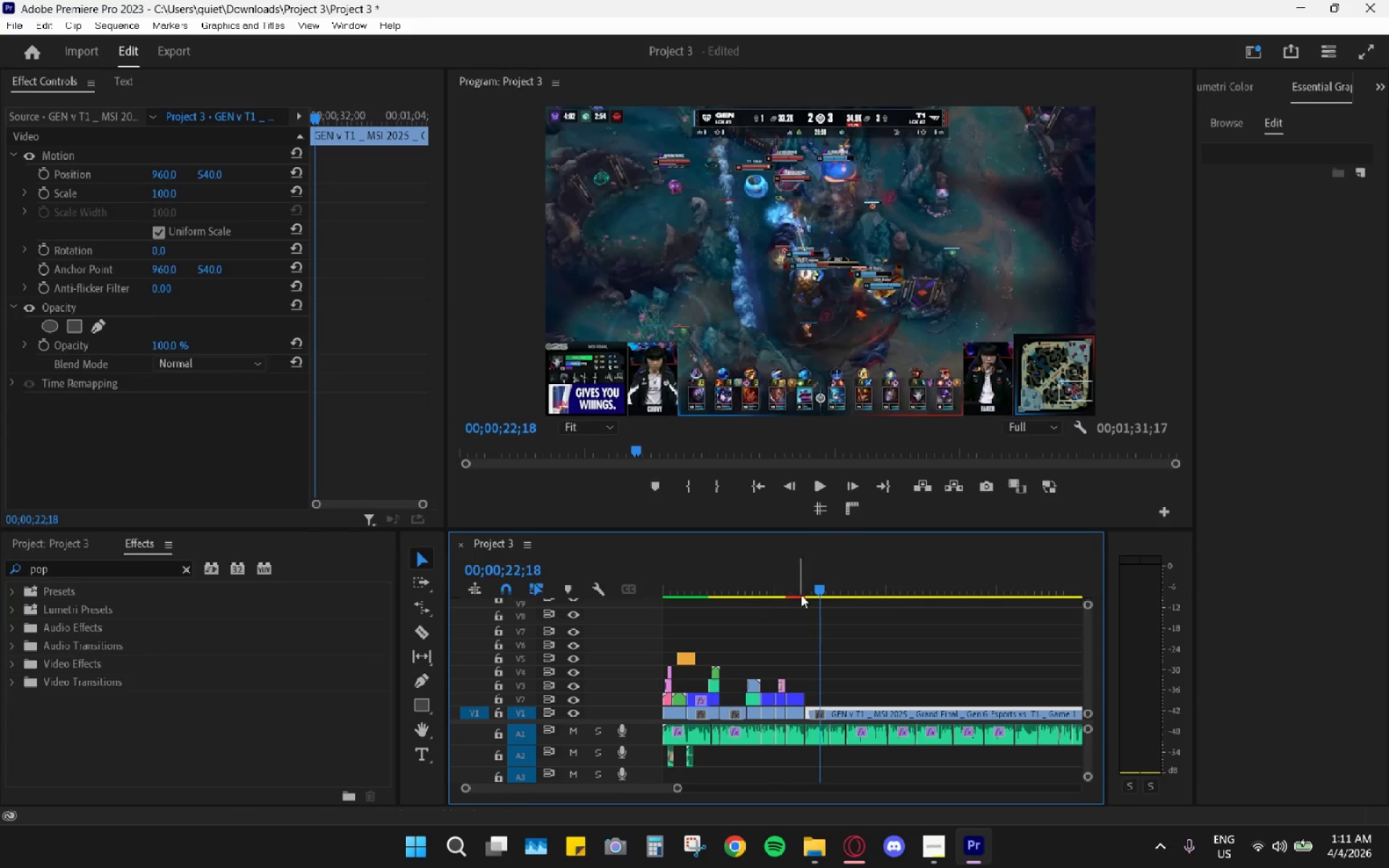 
hold_key(key=AltLeft, duration=0.62)
scroll: coordinate [858, 671], scroll_direction: up, amount: 8.0
 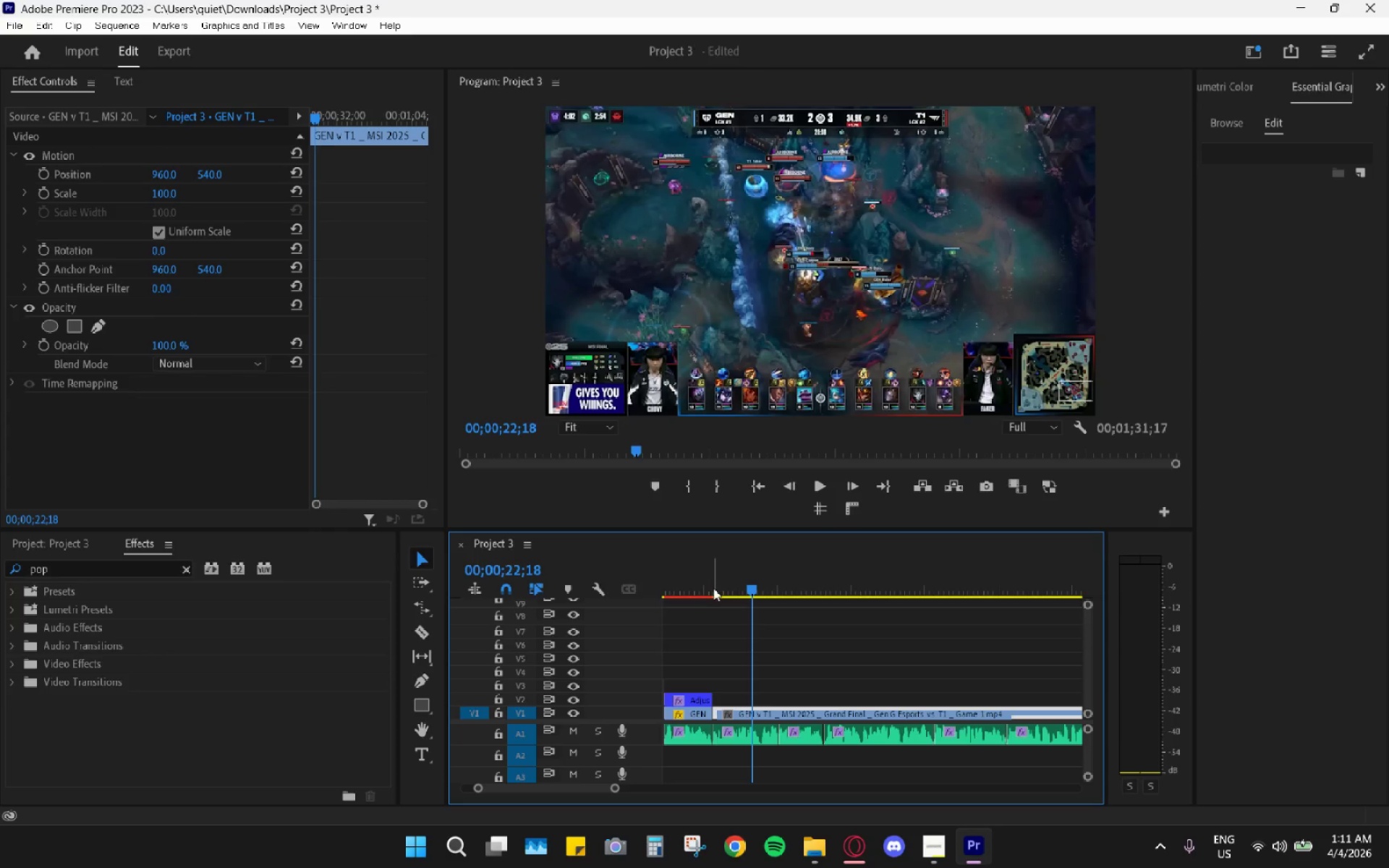 
left_click_drag(start_coordinate=[713, 587], to_coordinate=[726, 595])
 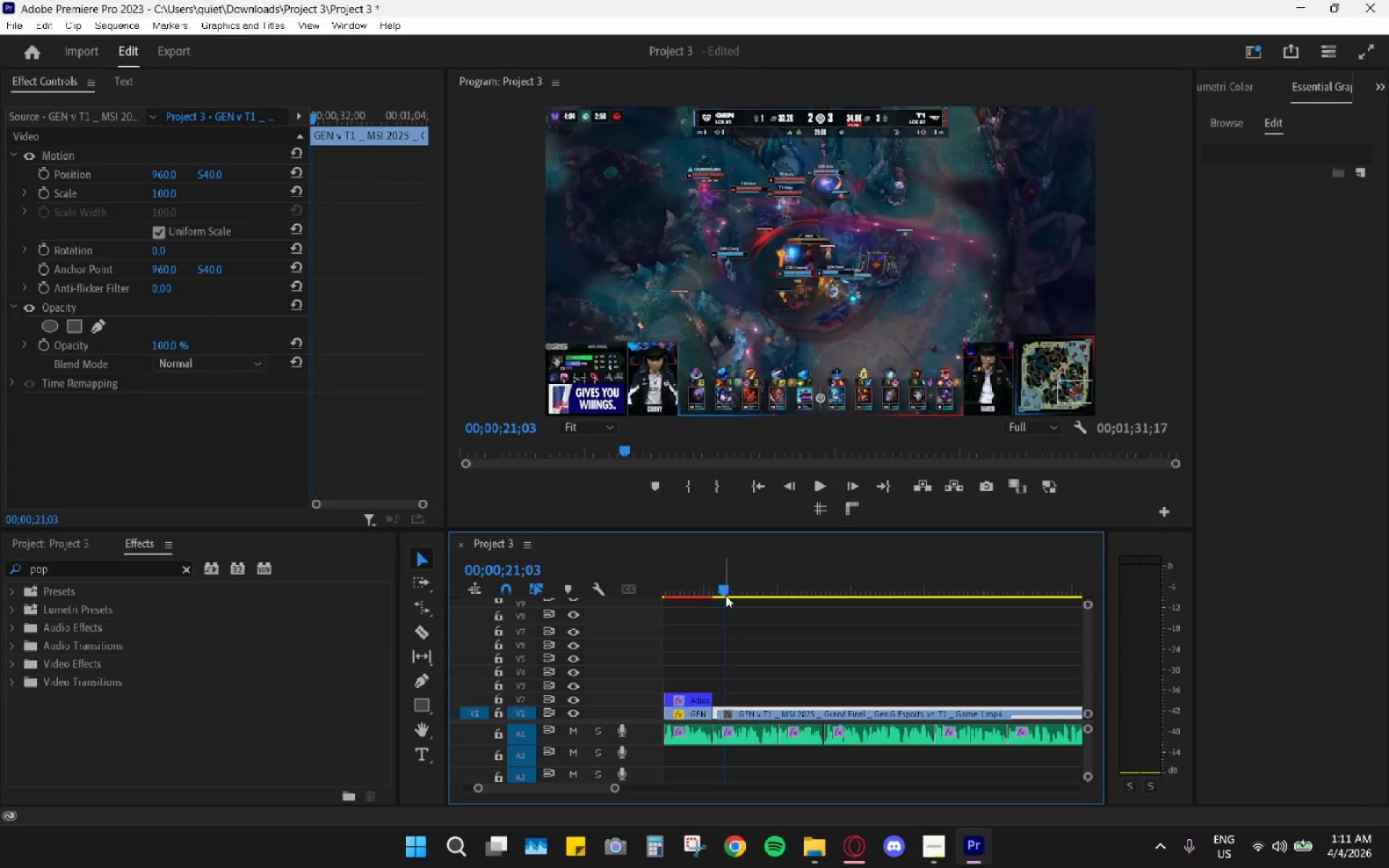 
key(Space)
 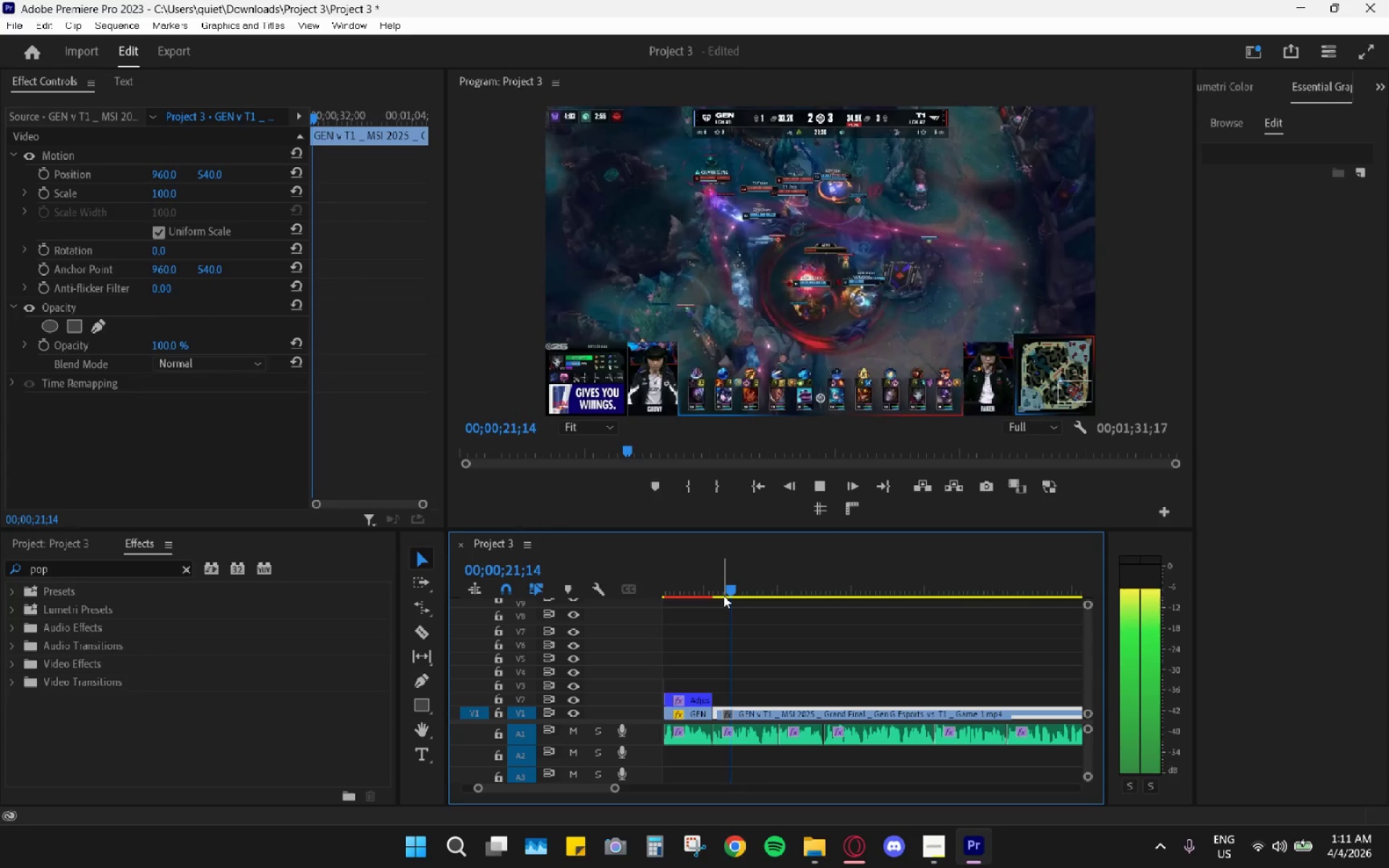 
key(Space)
 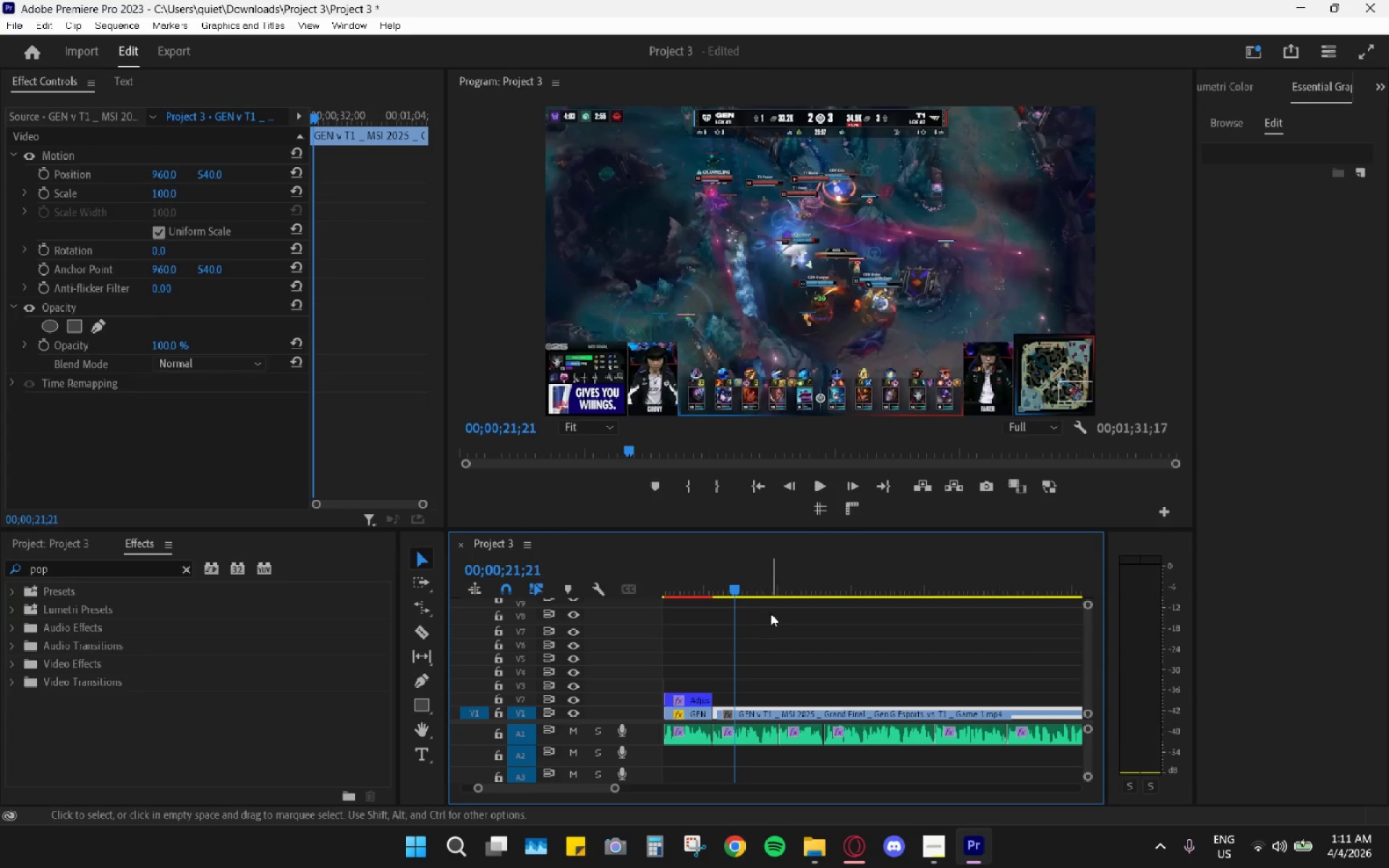 
key(Space)
 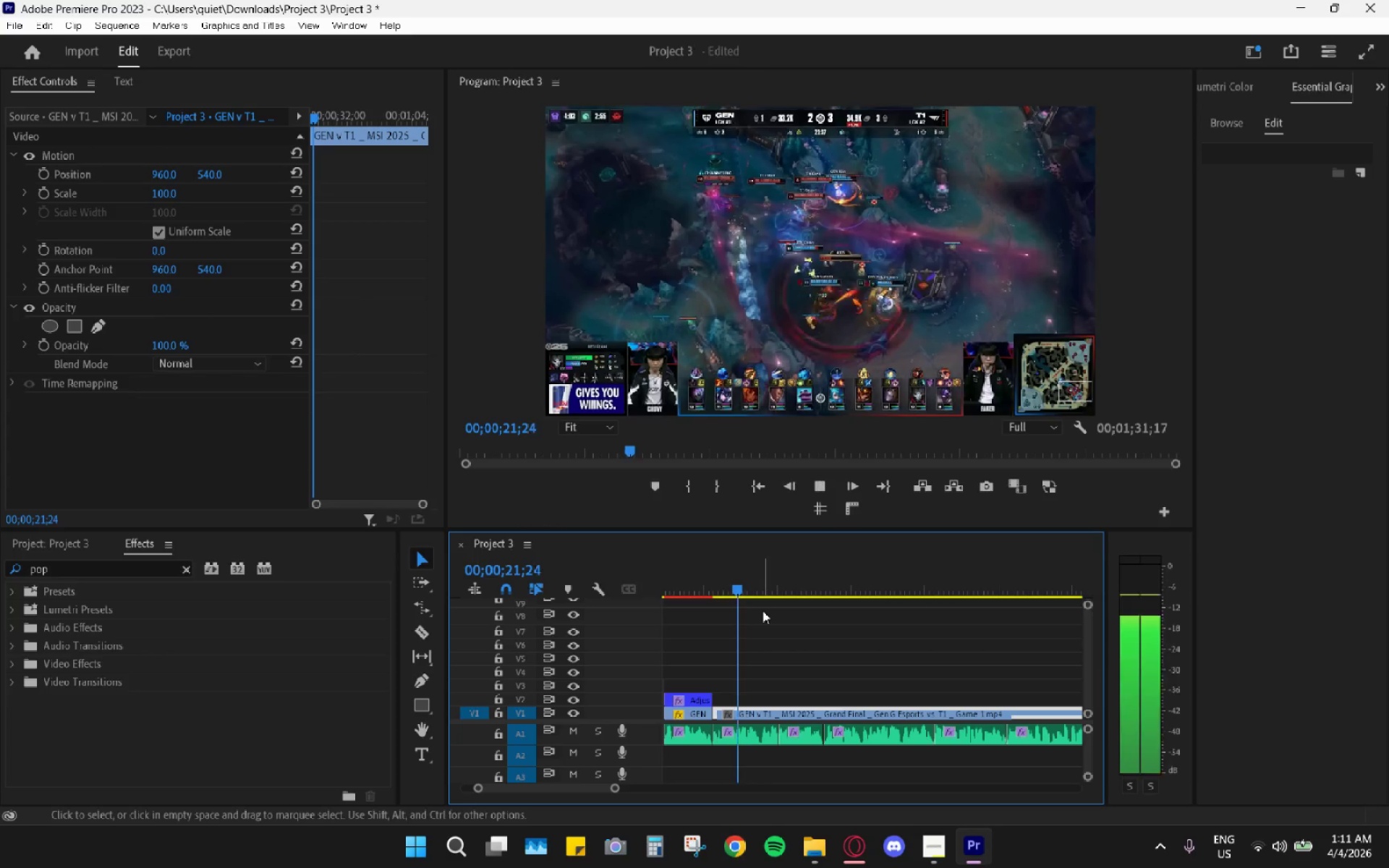 
key(Space)
 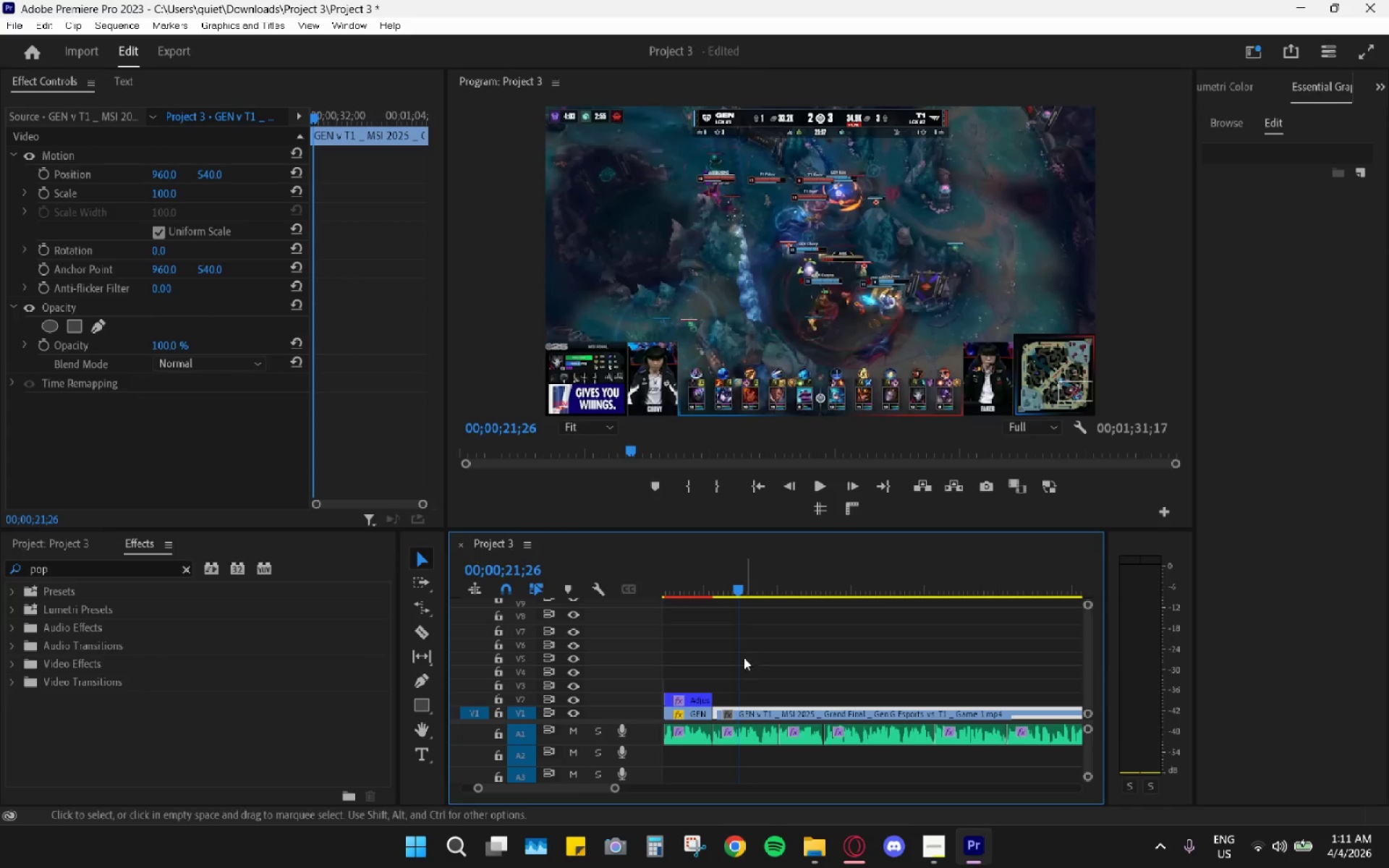 
mouse_move([726, 710])
 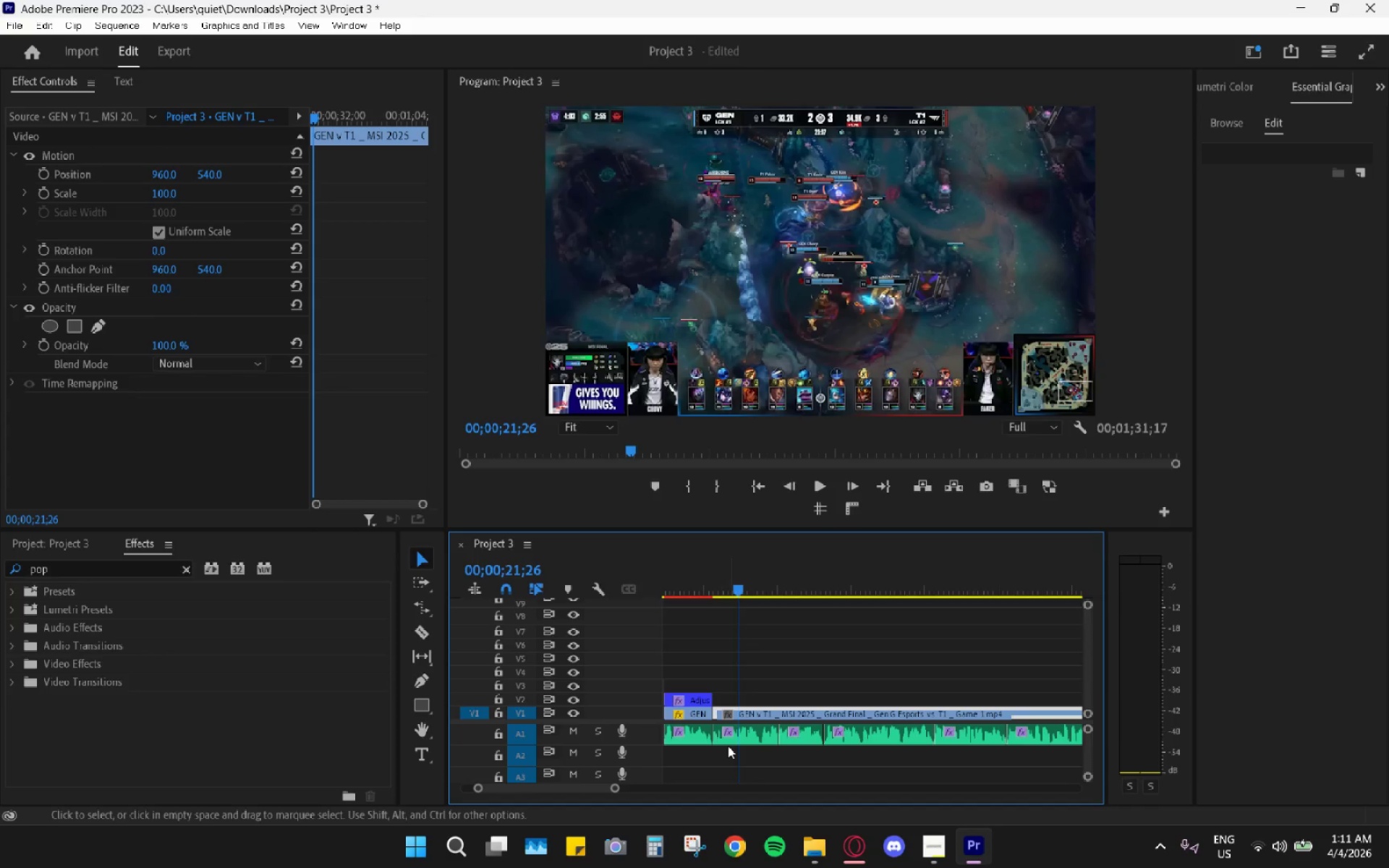 
key(C)
 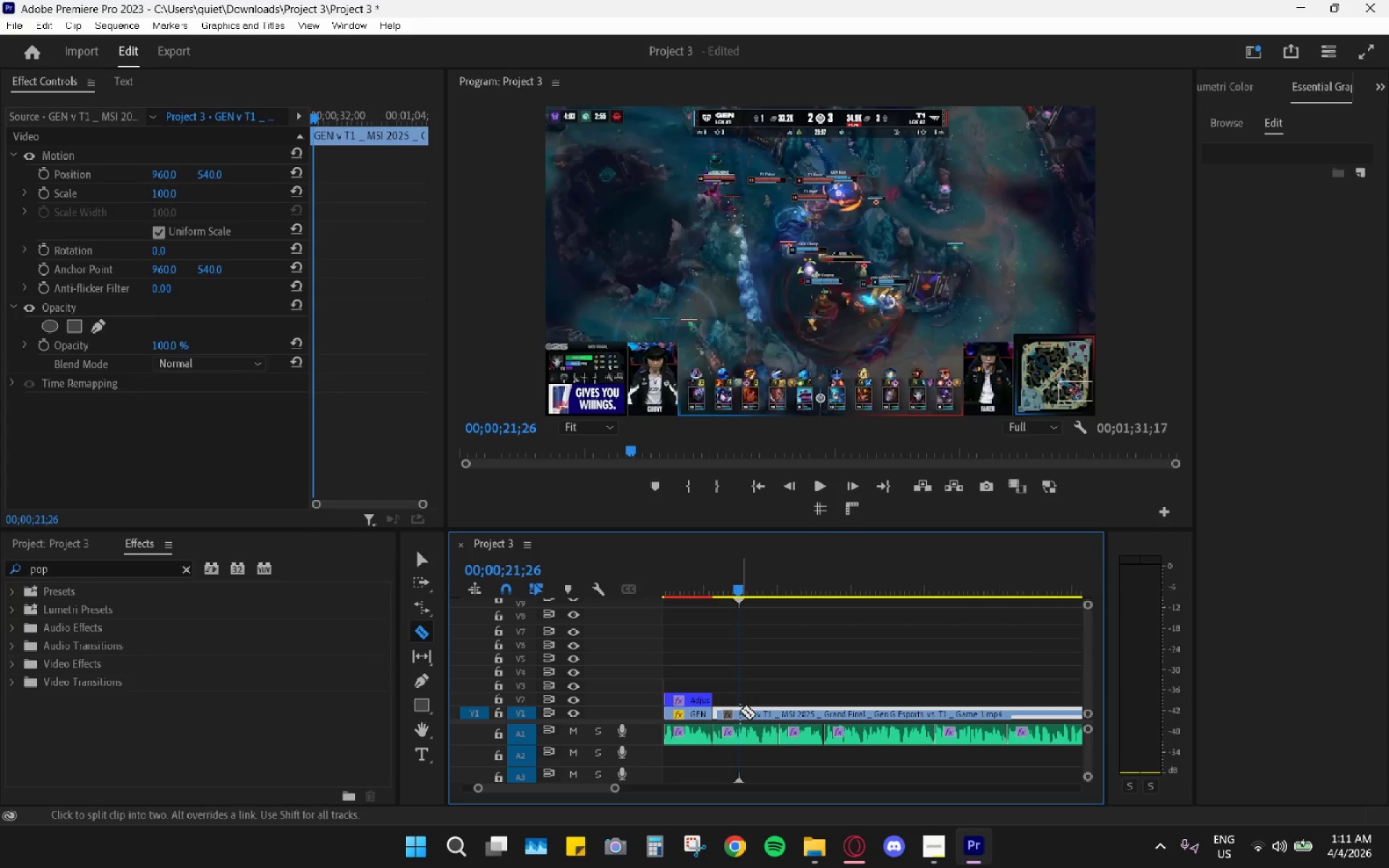 
left_click([740, 710])
 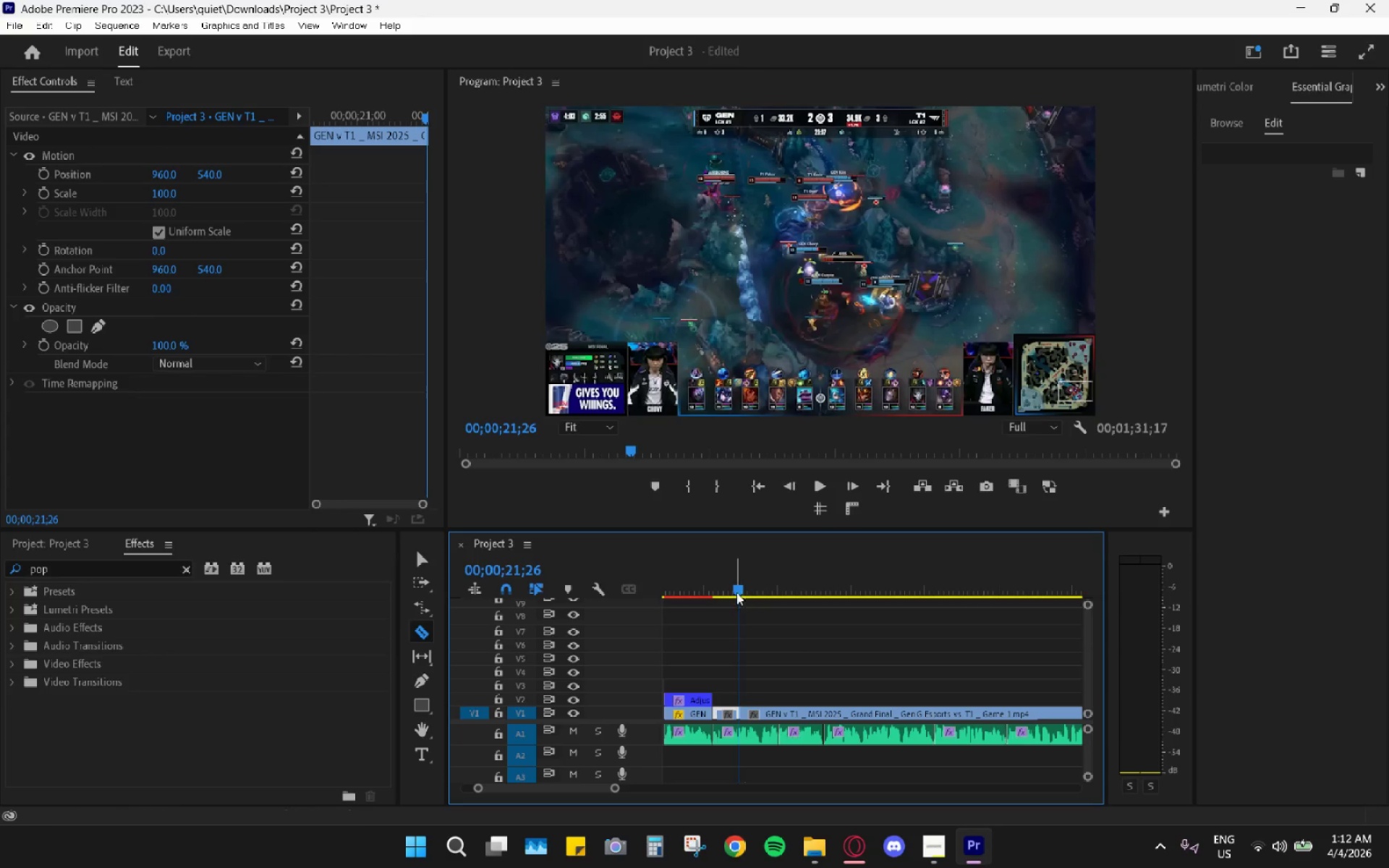 
left_click_drag(start_coordinate=[742, 594], to_coordinate=[736, 592])
 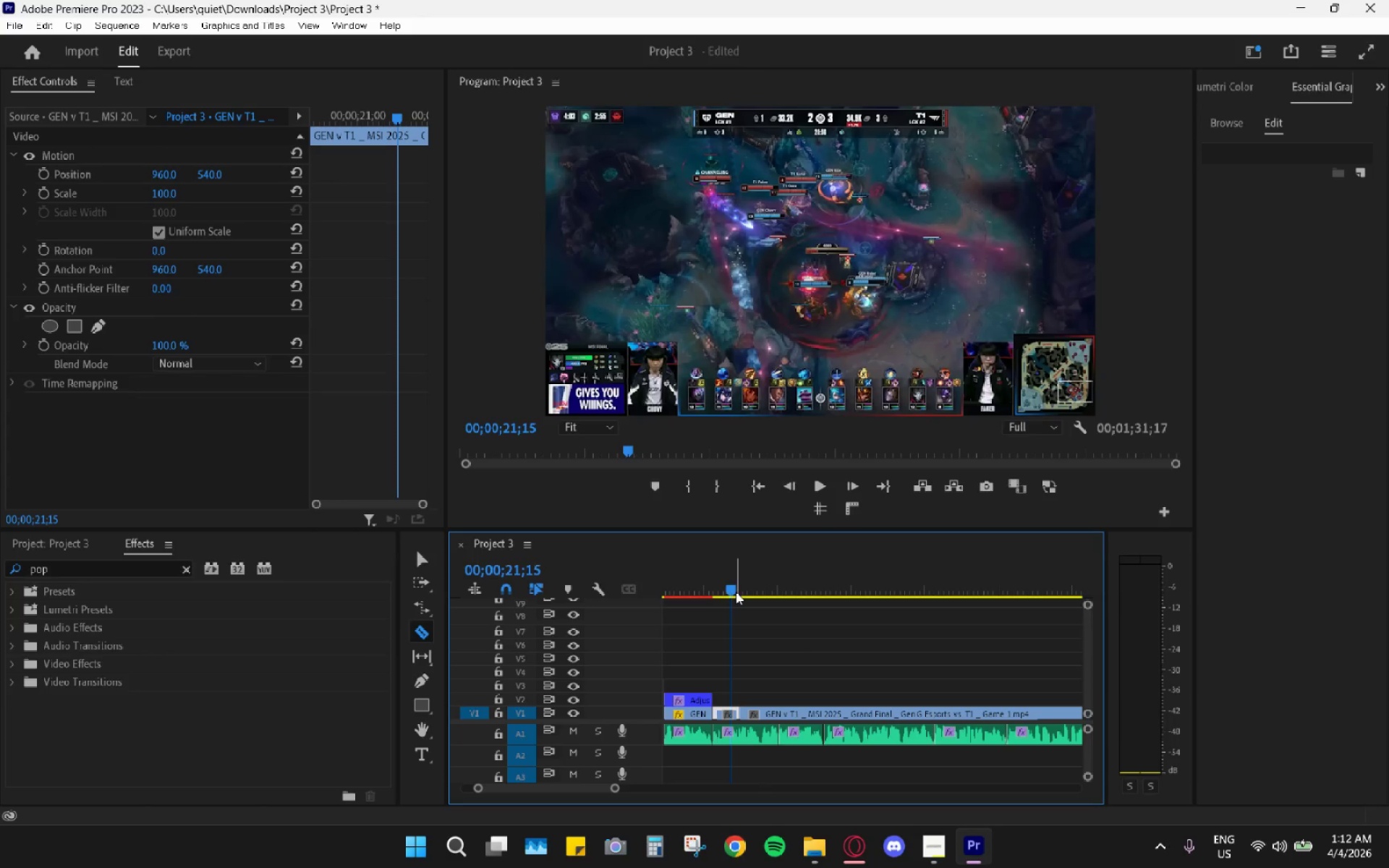 
key(Control+Z)
 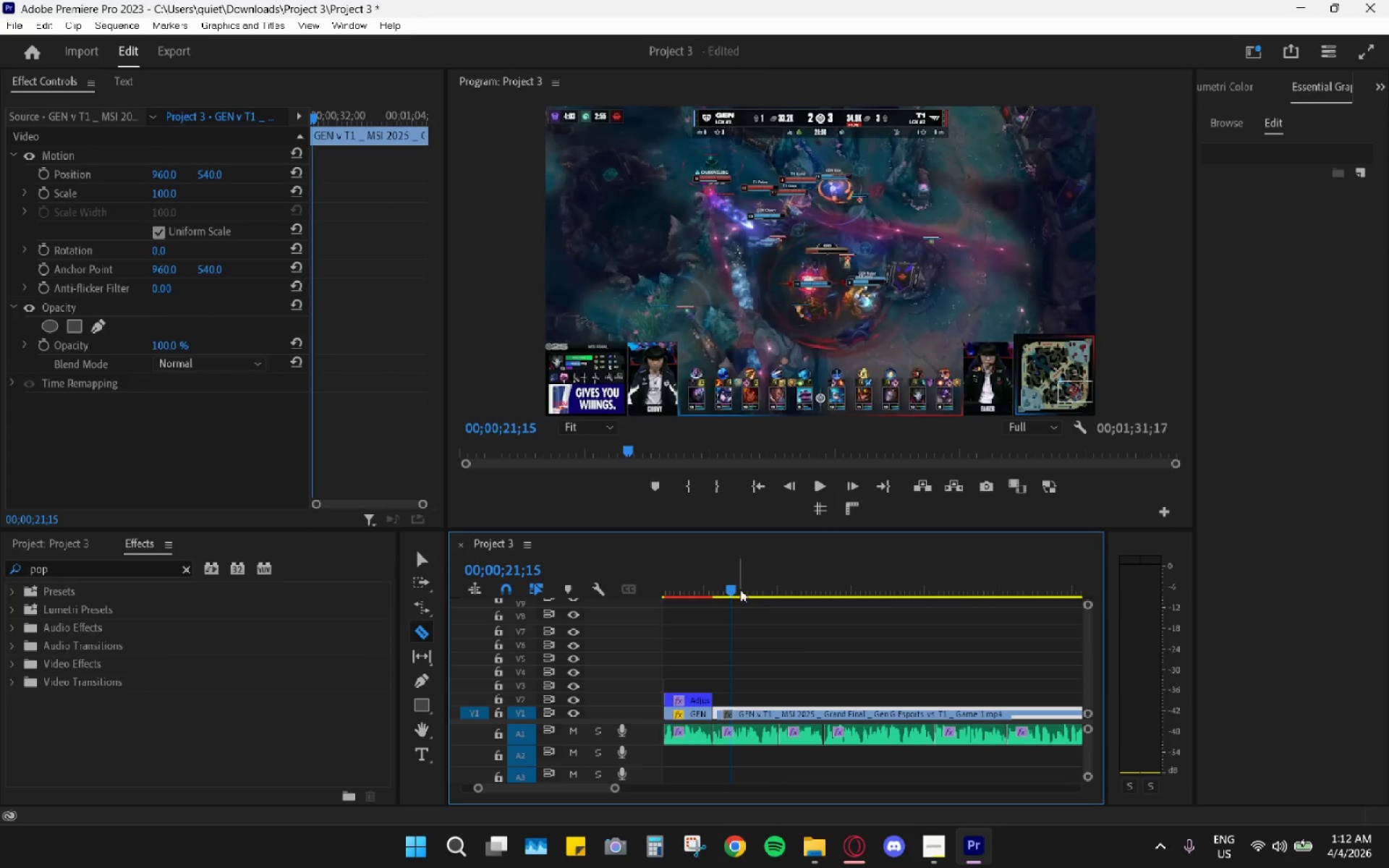 
left_click_drag(start_coordinate=[723, 584], to_coordinate=[714, 581])
 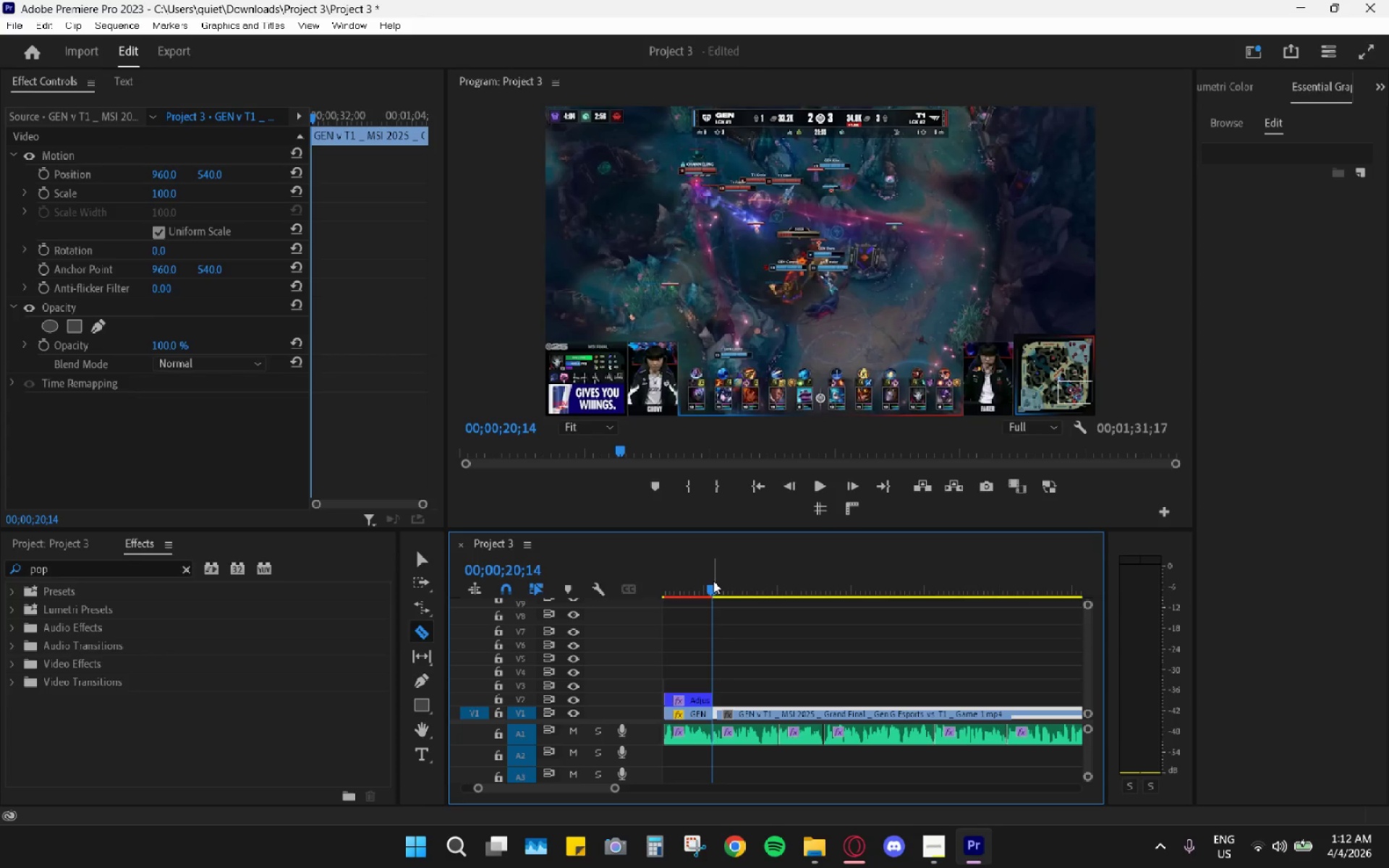 
key(Space)
 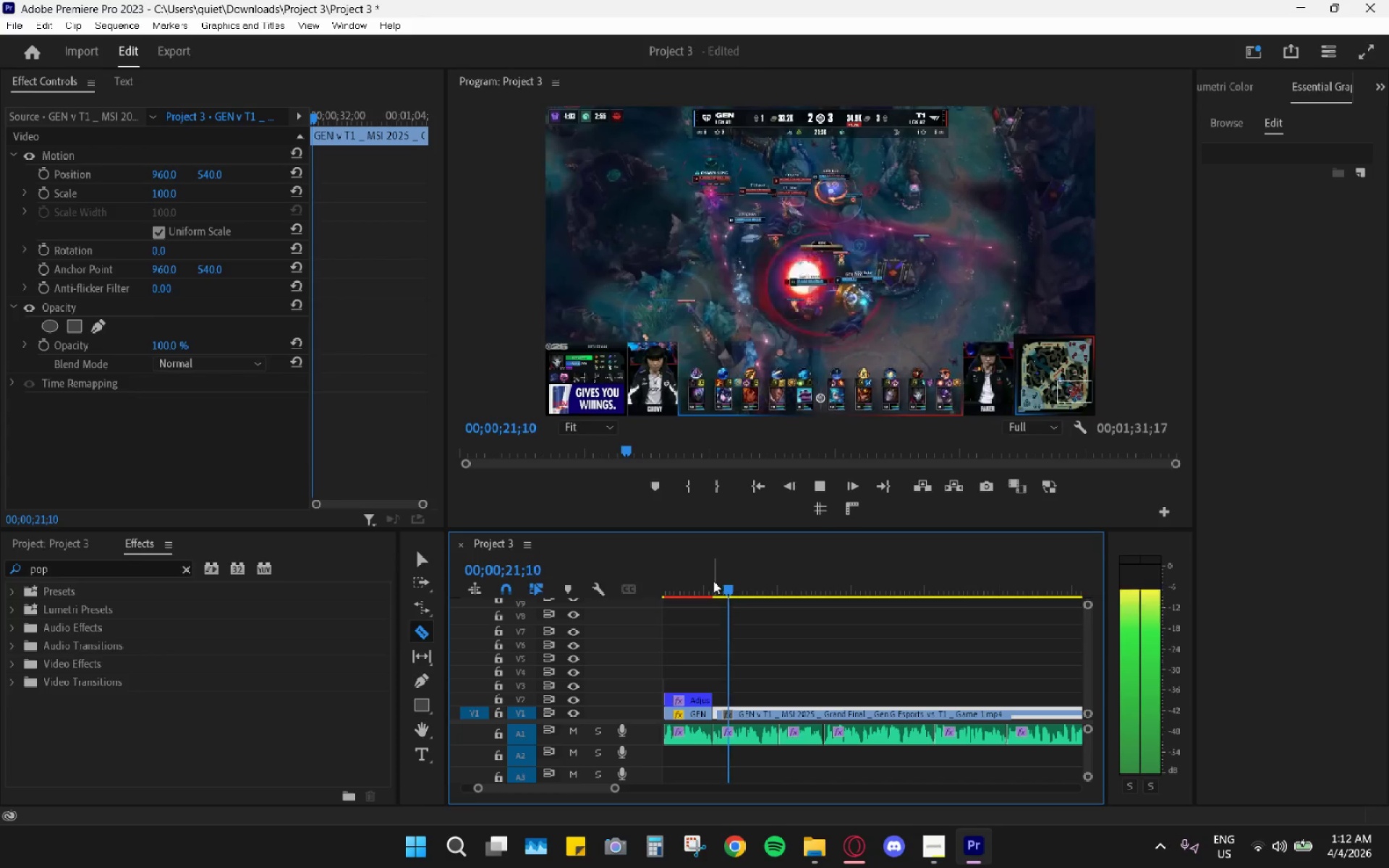 
key(Space)
 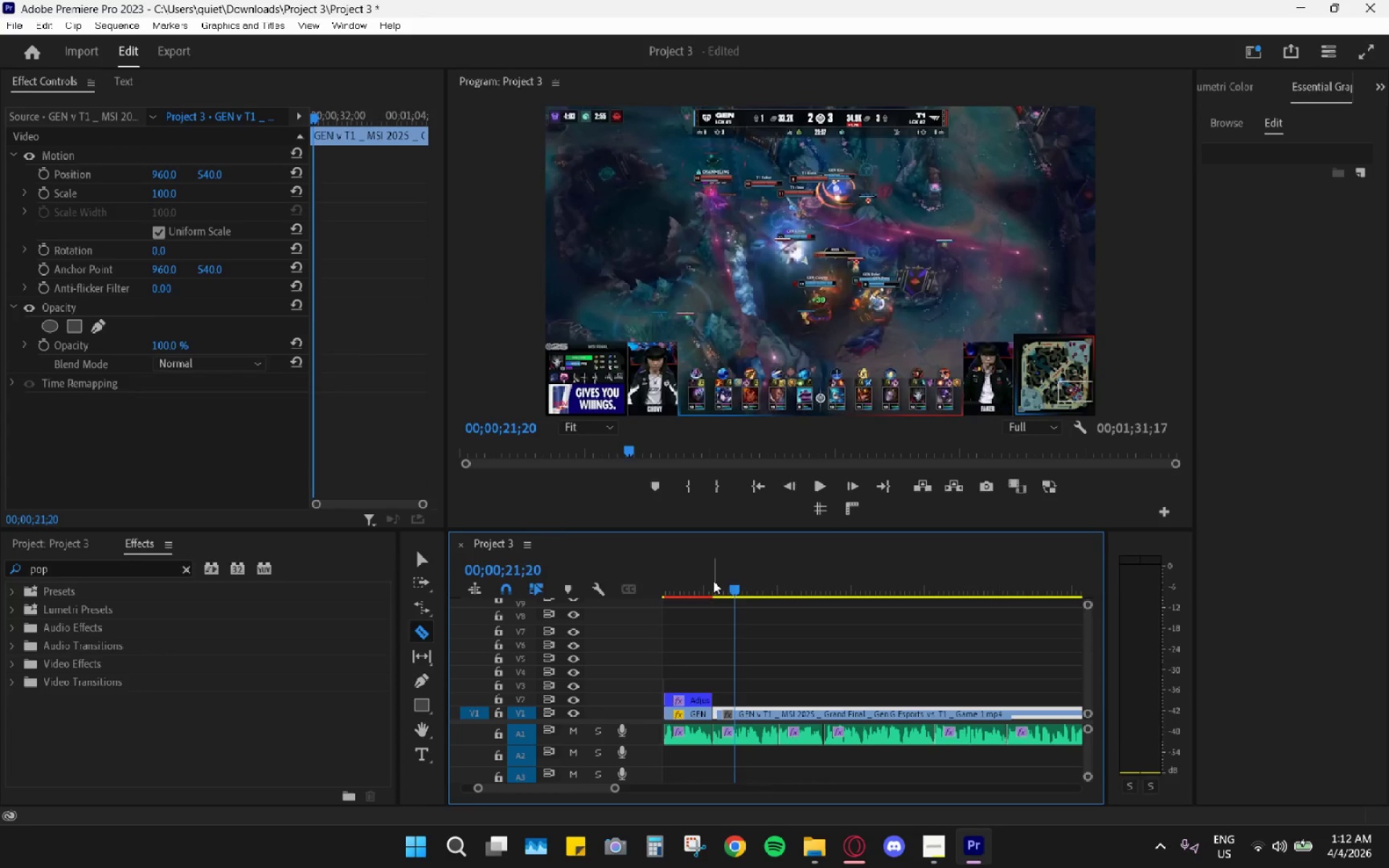 
left_click_drag(start_coordinate=[713, 581], to_coordinate=[695, 574])
 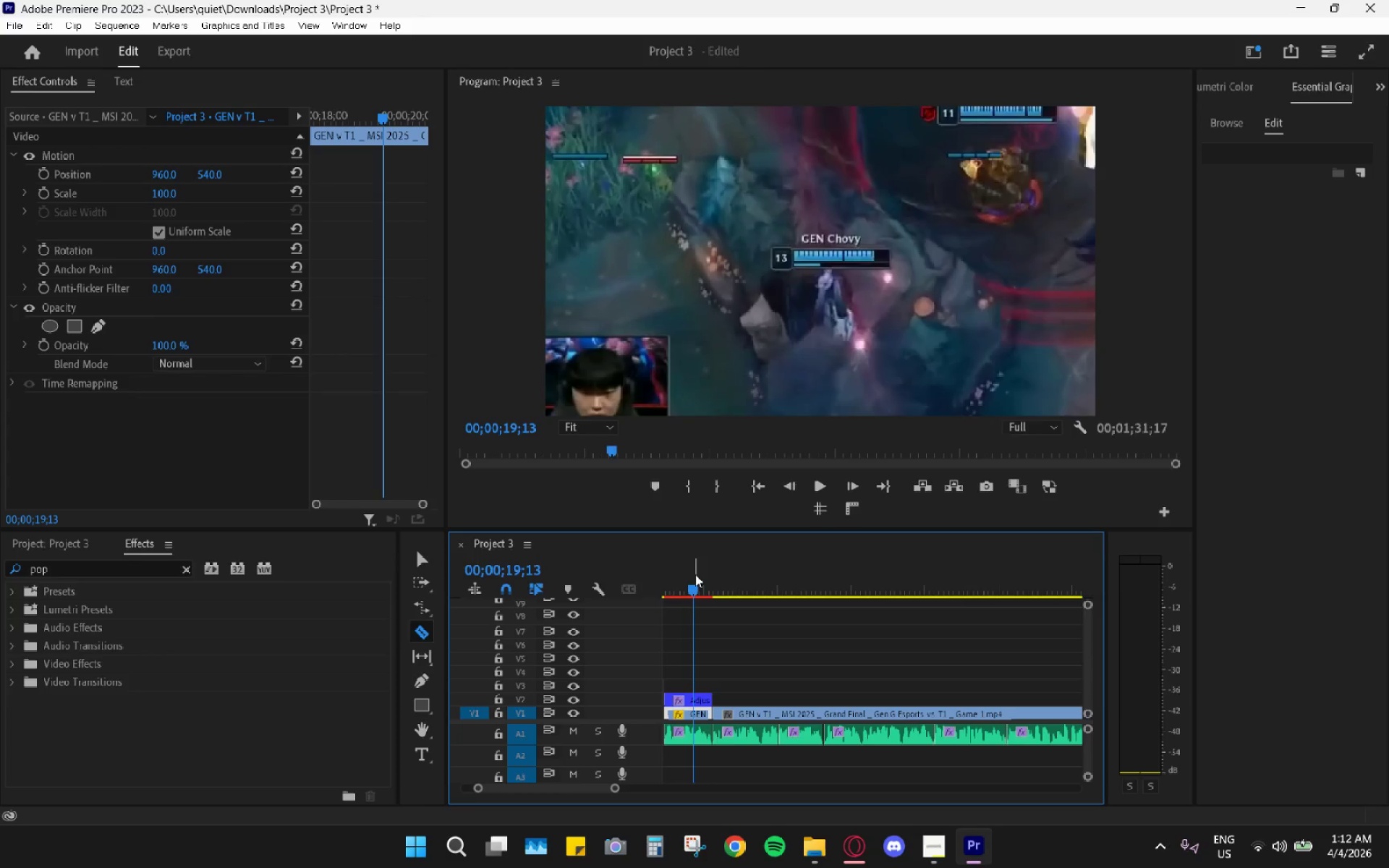 
key(Space)
 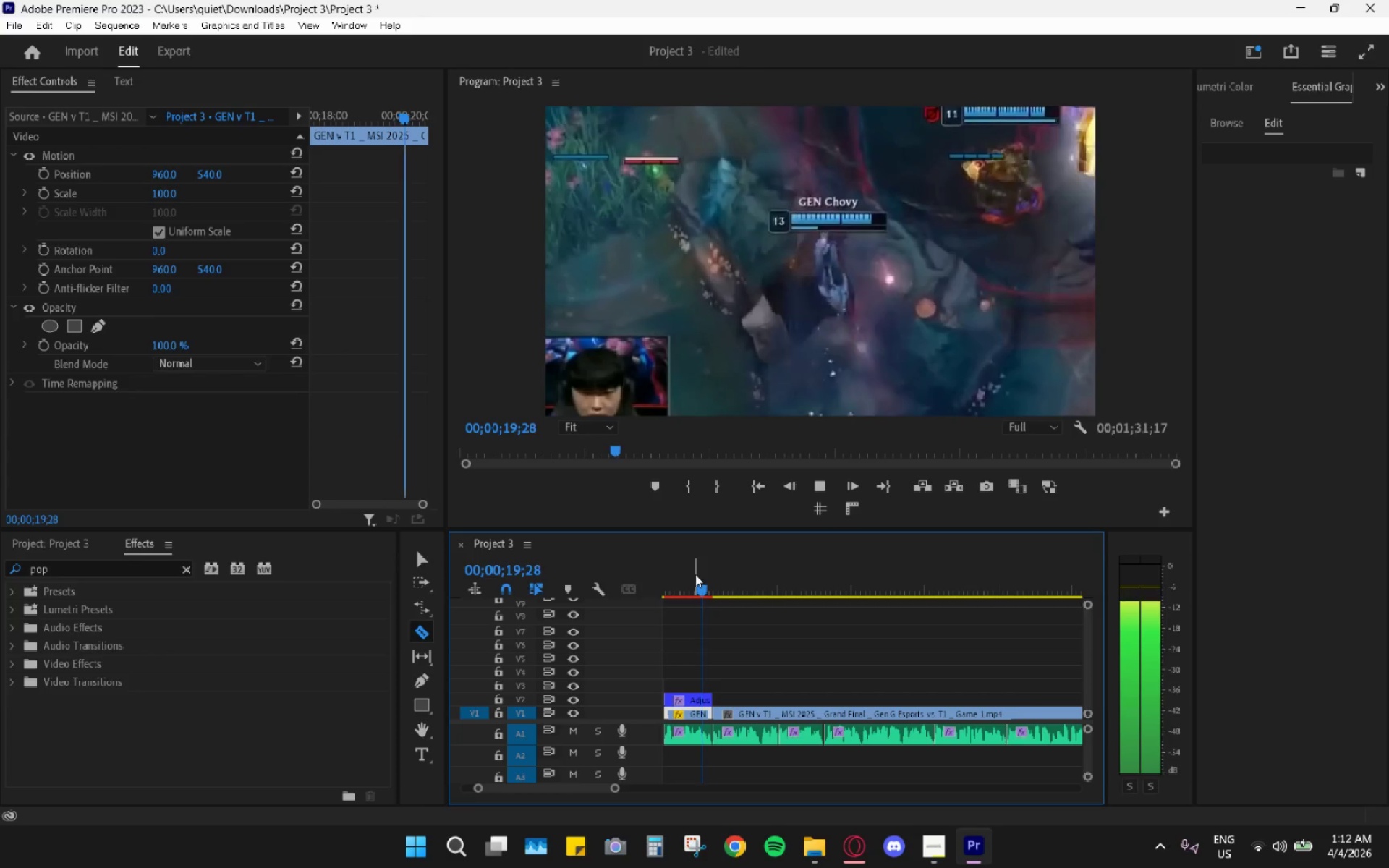 
key(Space)
 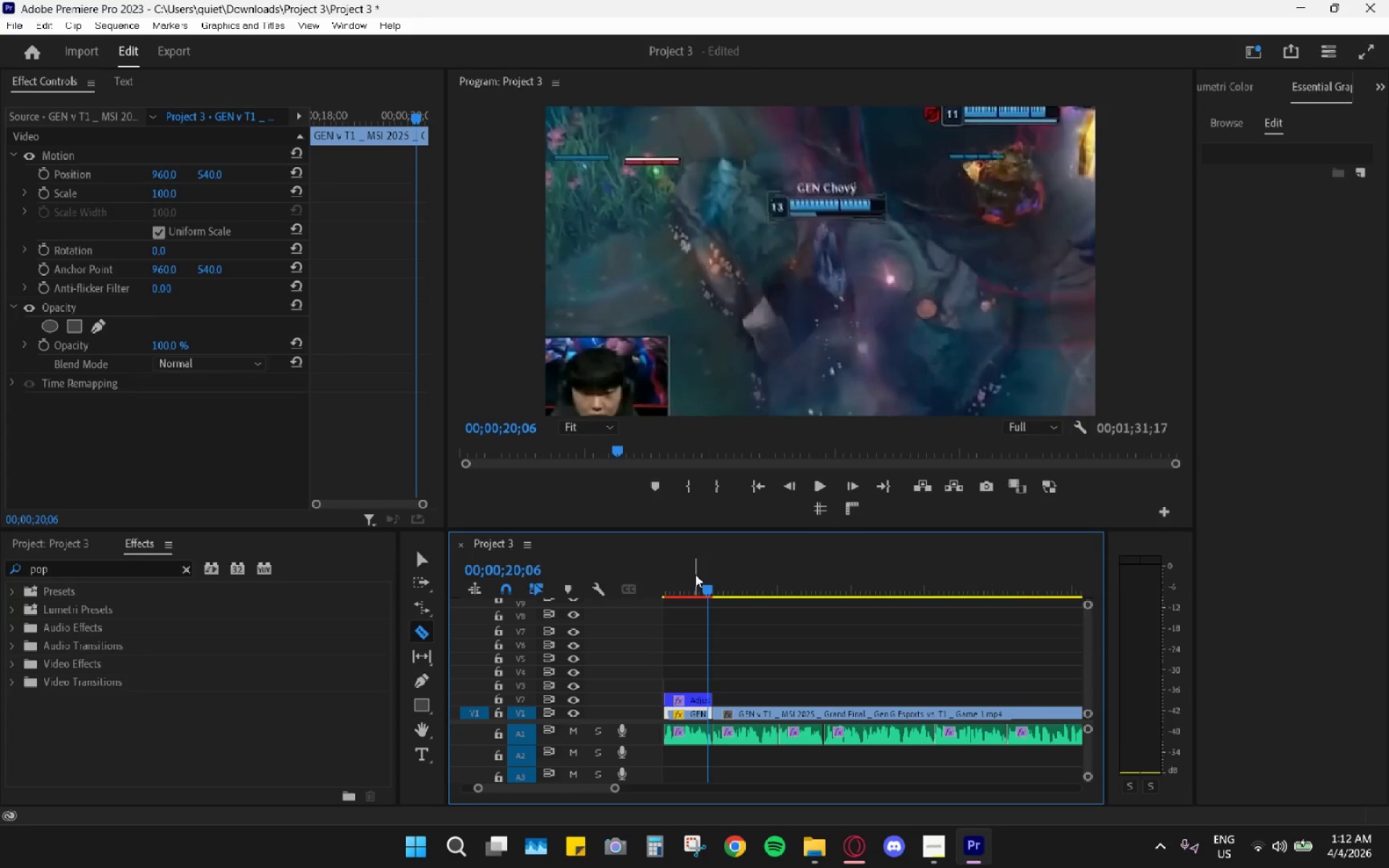 
key(Space)
 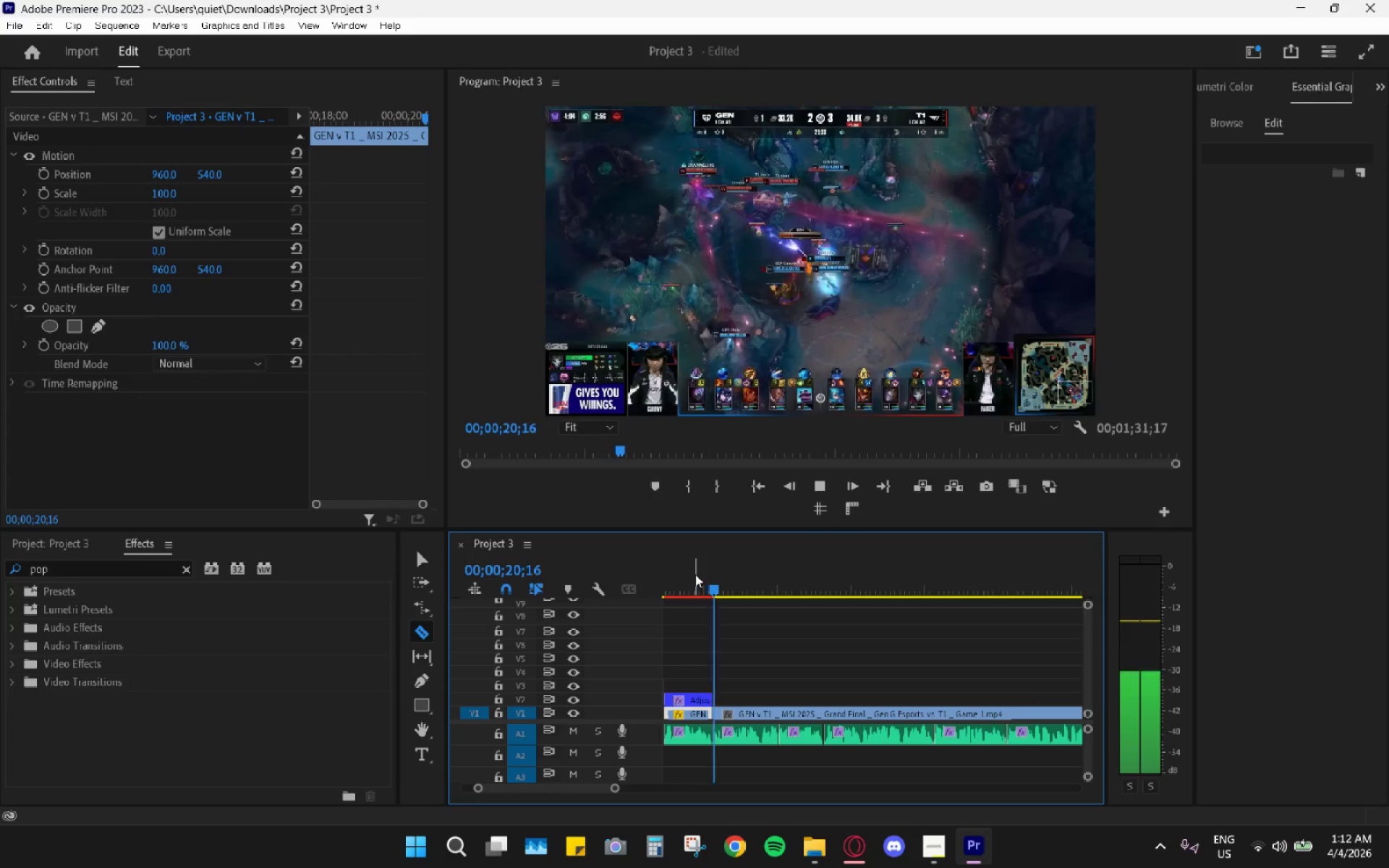 
key(Space)
 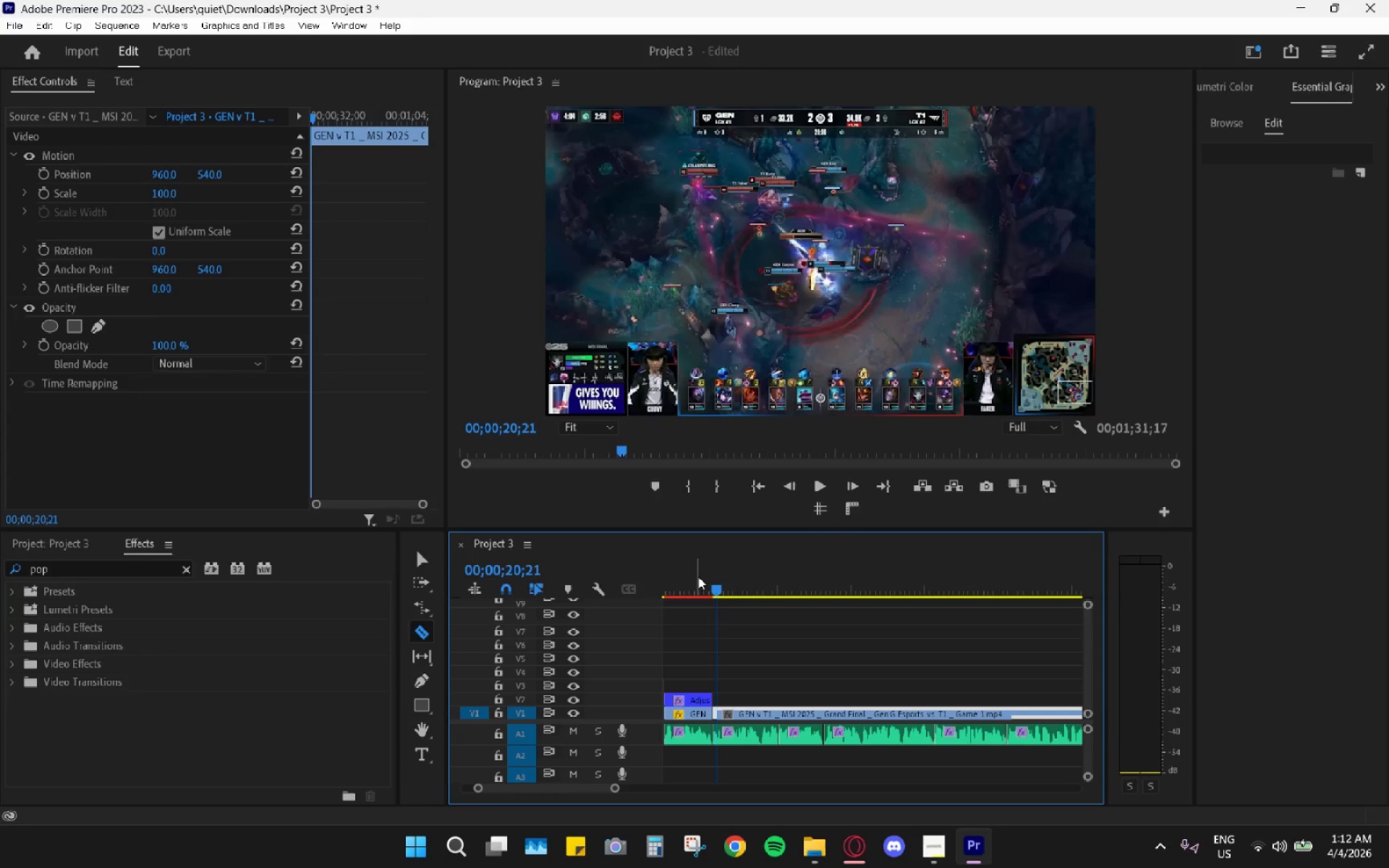 
key(Space)
 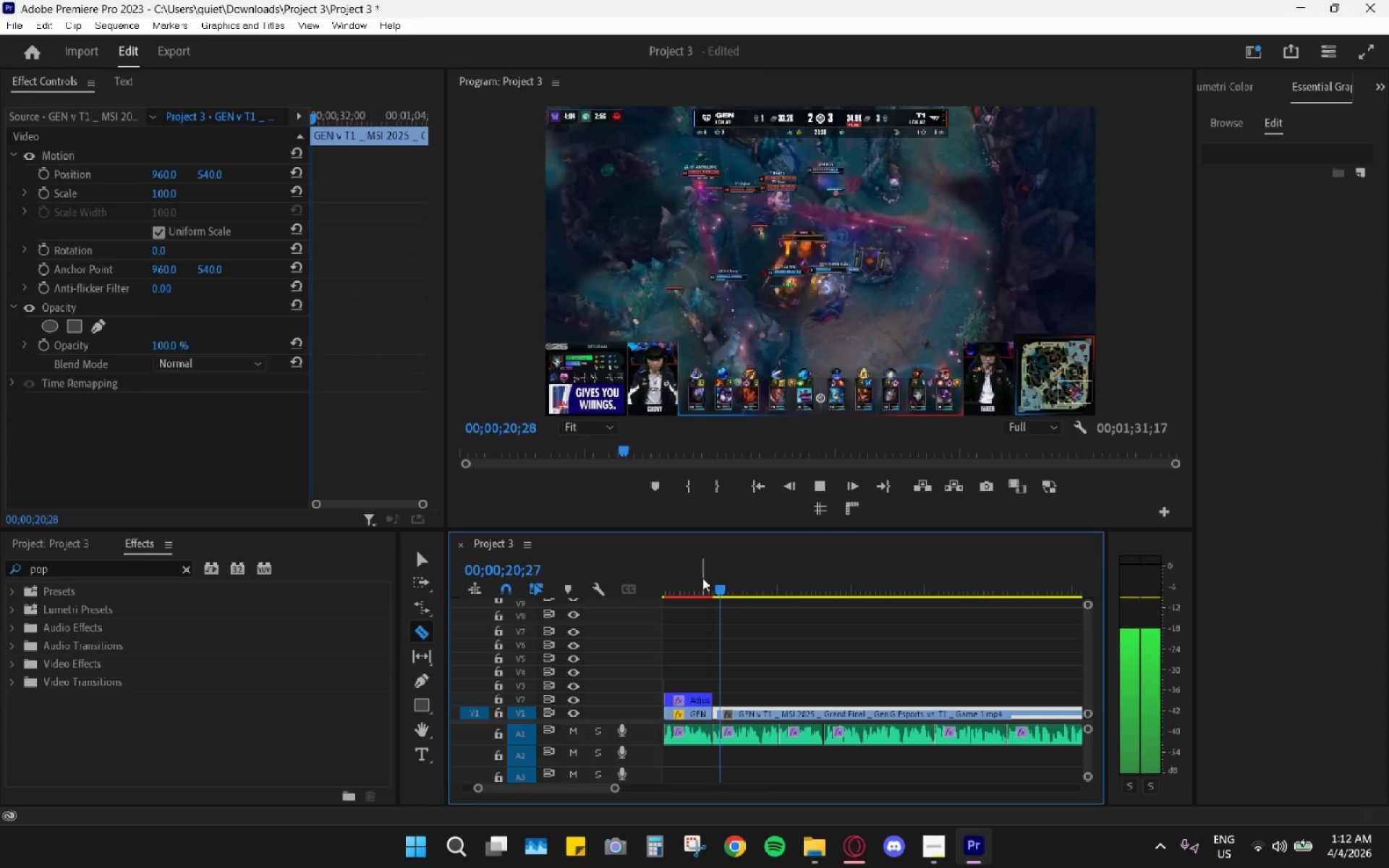 
key(Space)
 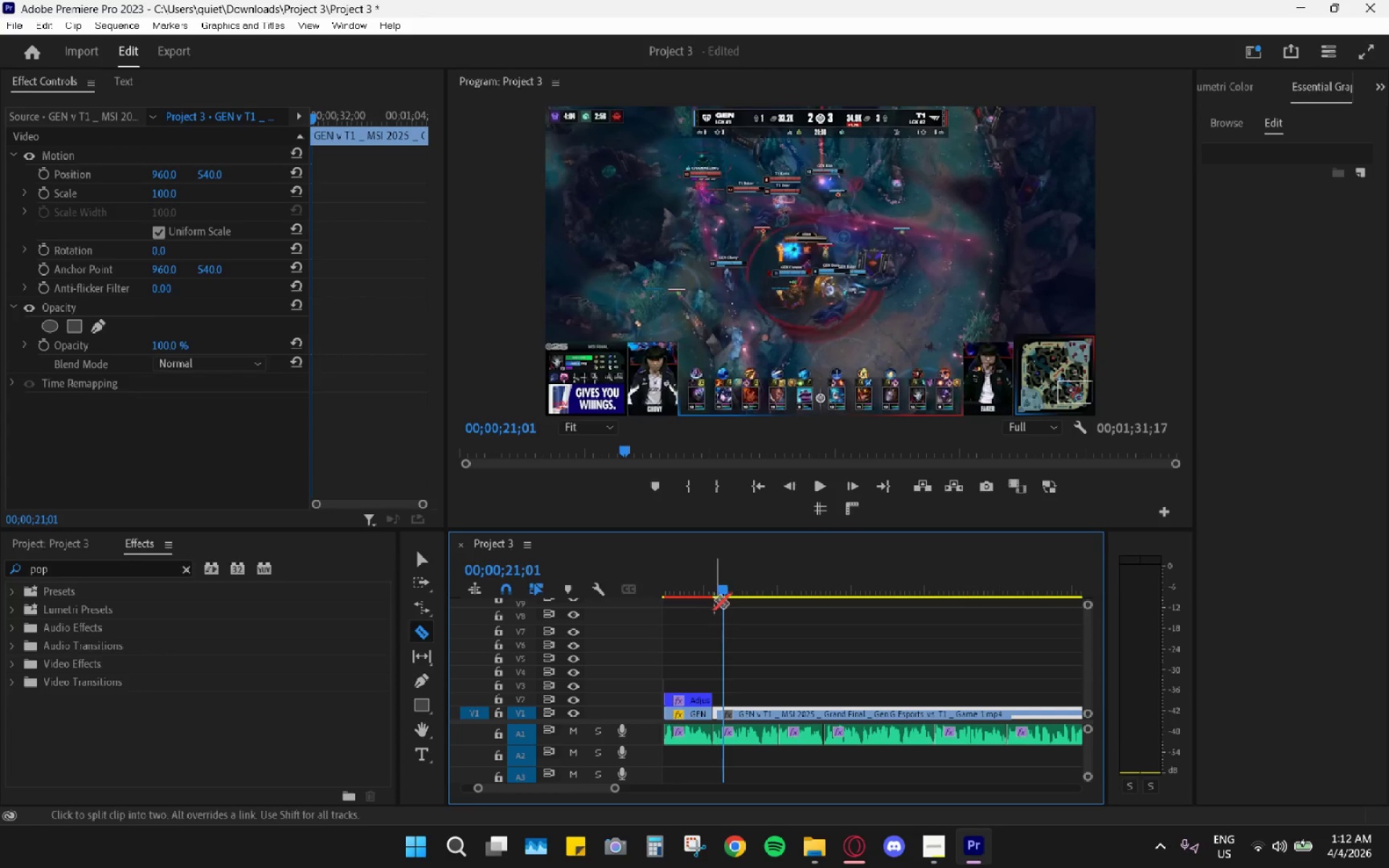 
key(Space)
 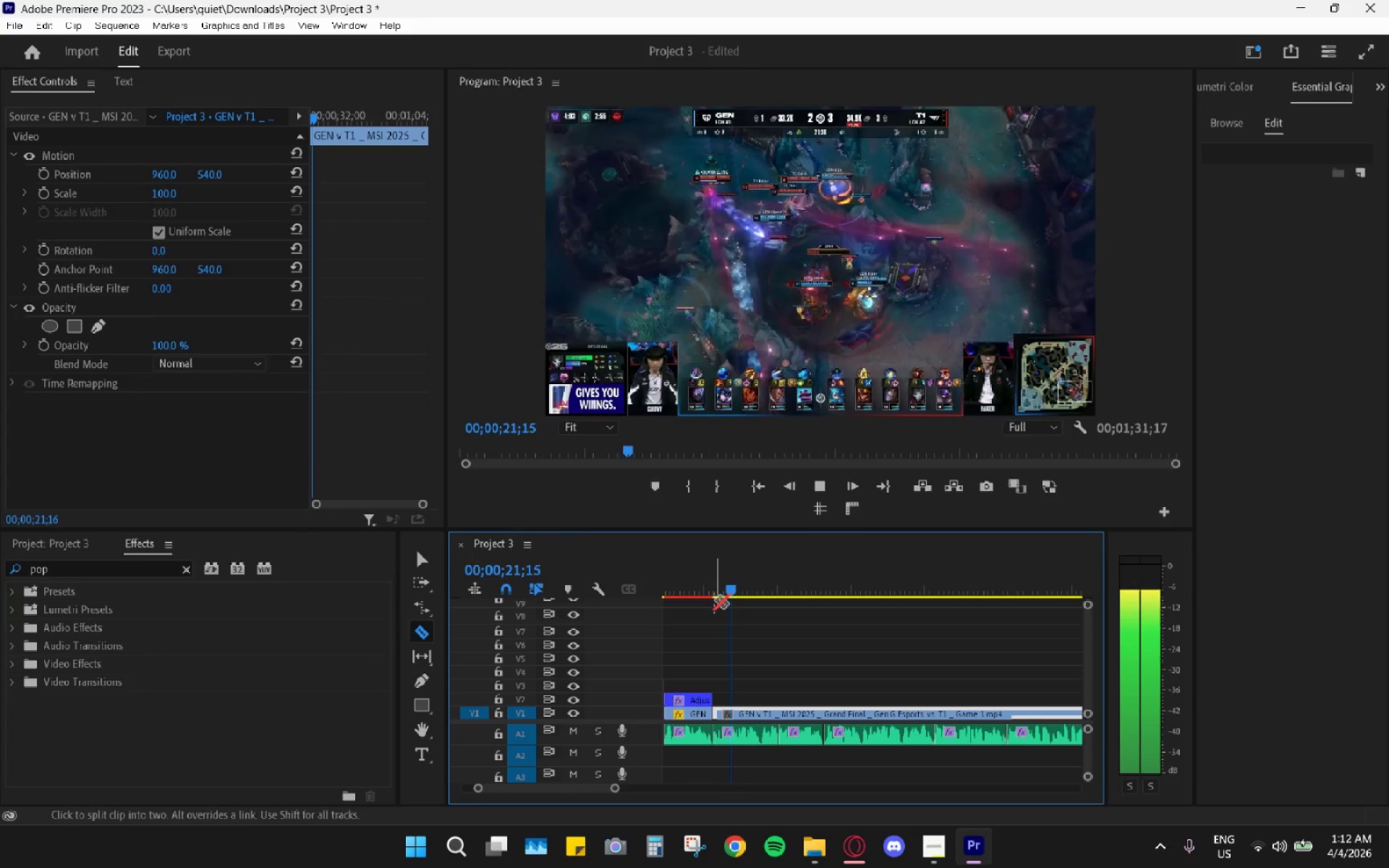 
key(Space)
 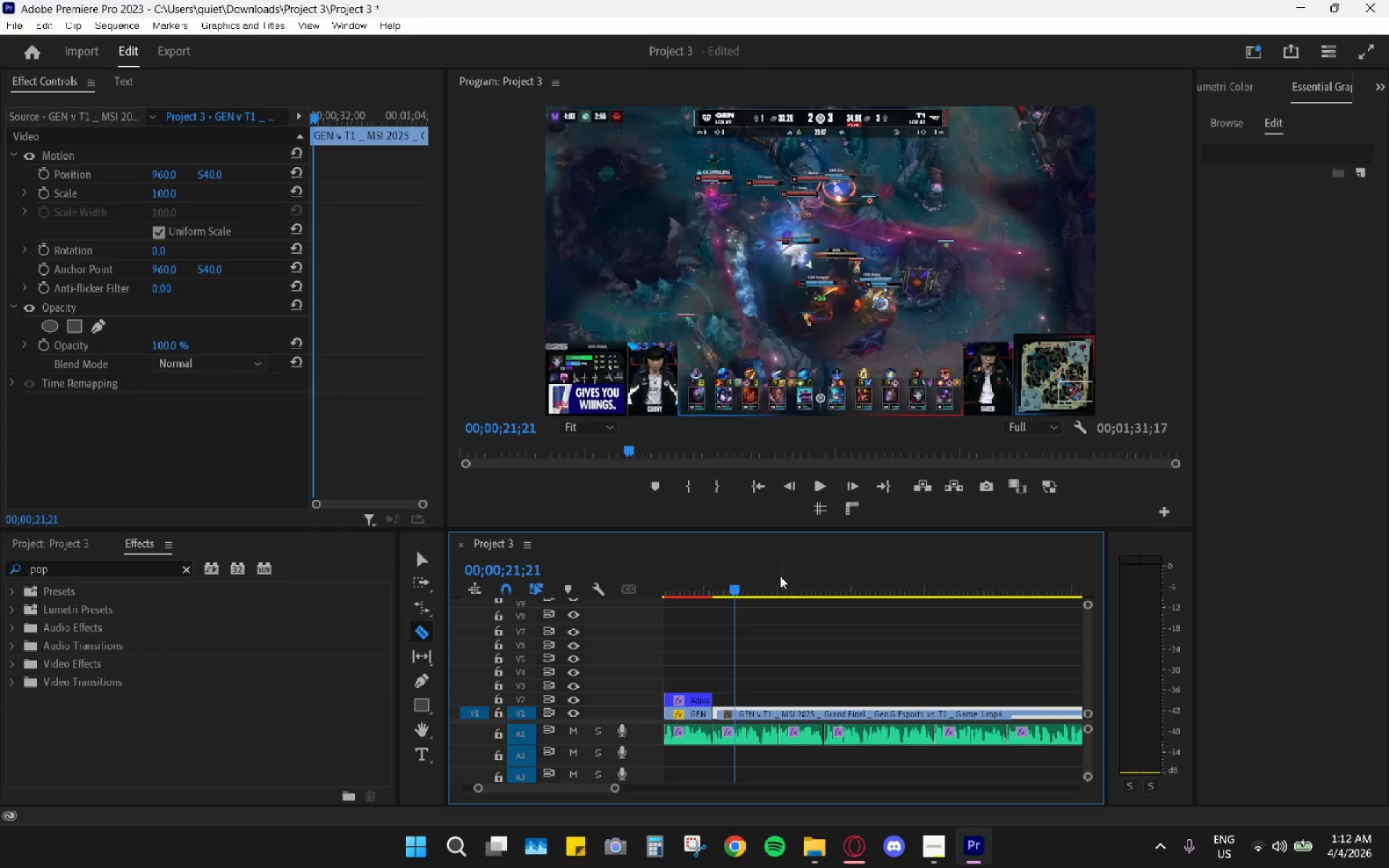 
wait(22.34)
 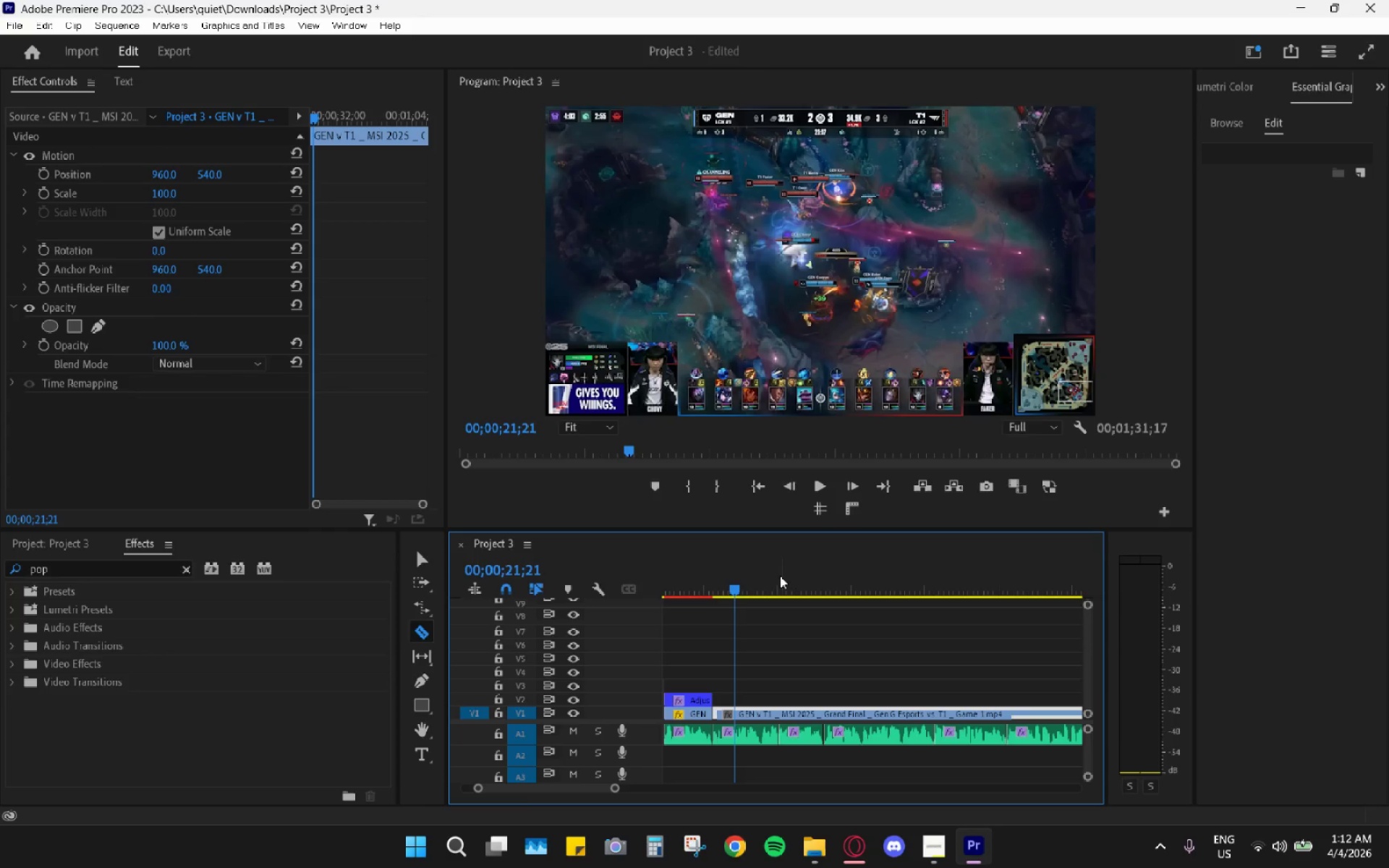 
left_click_drag(start_coordinate=[725, 577], to_coordinate=[710, 573])
 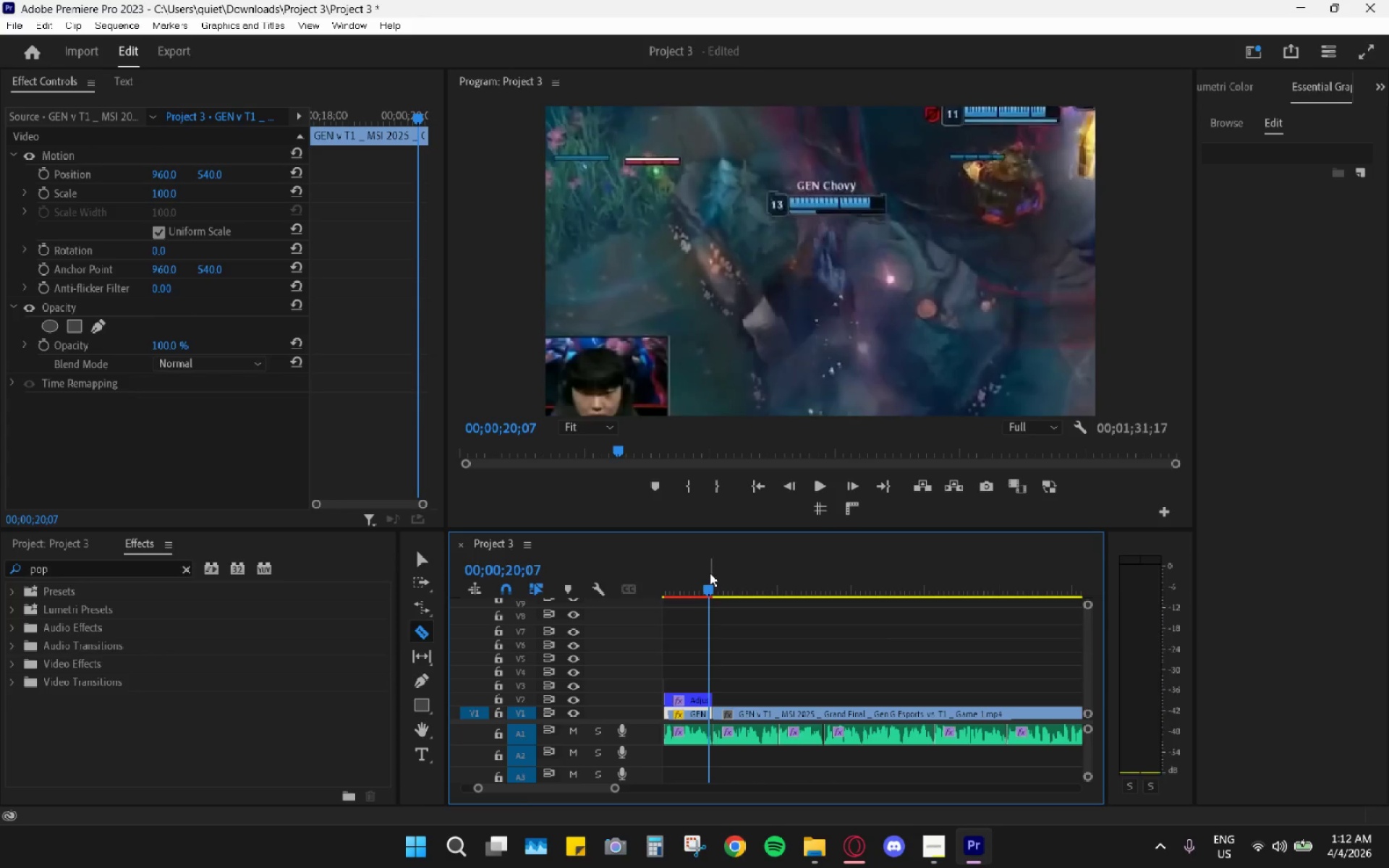 
key(Space)
 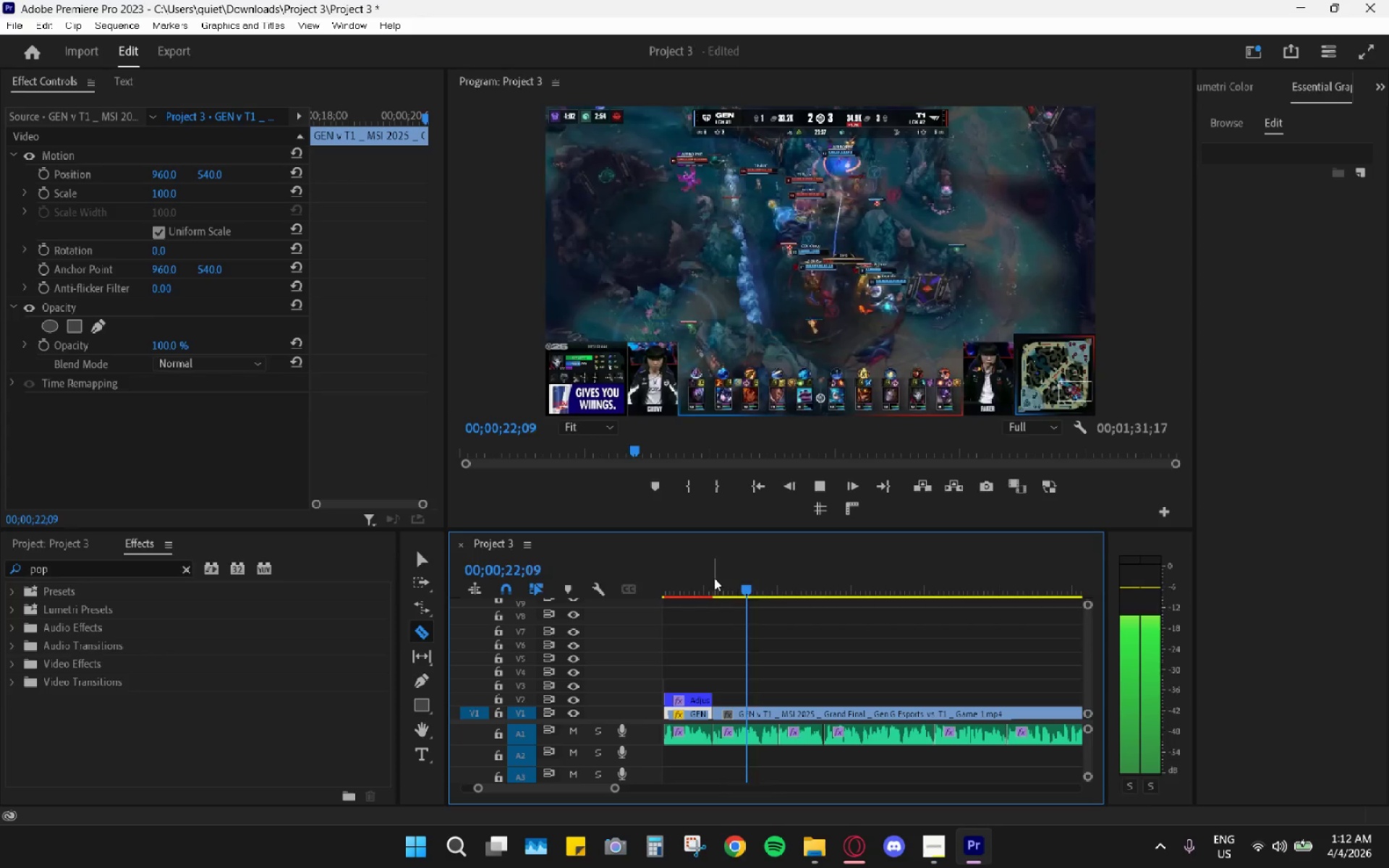 
key(Space)
 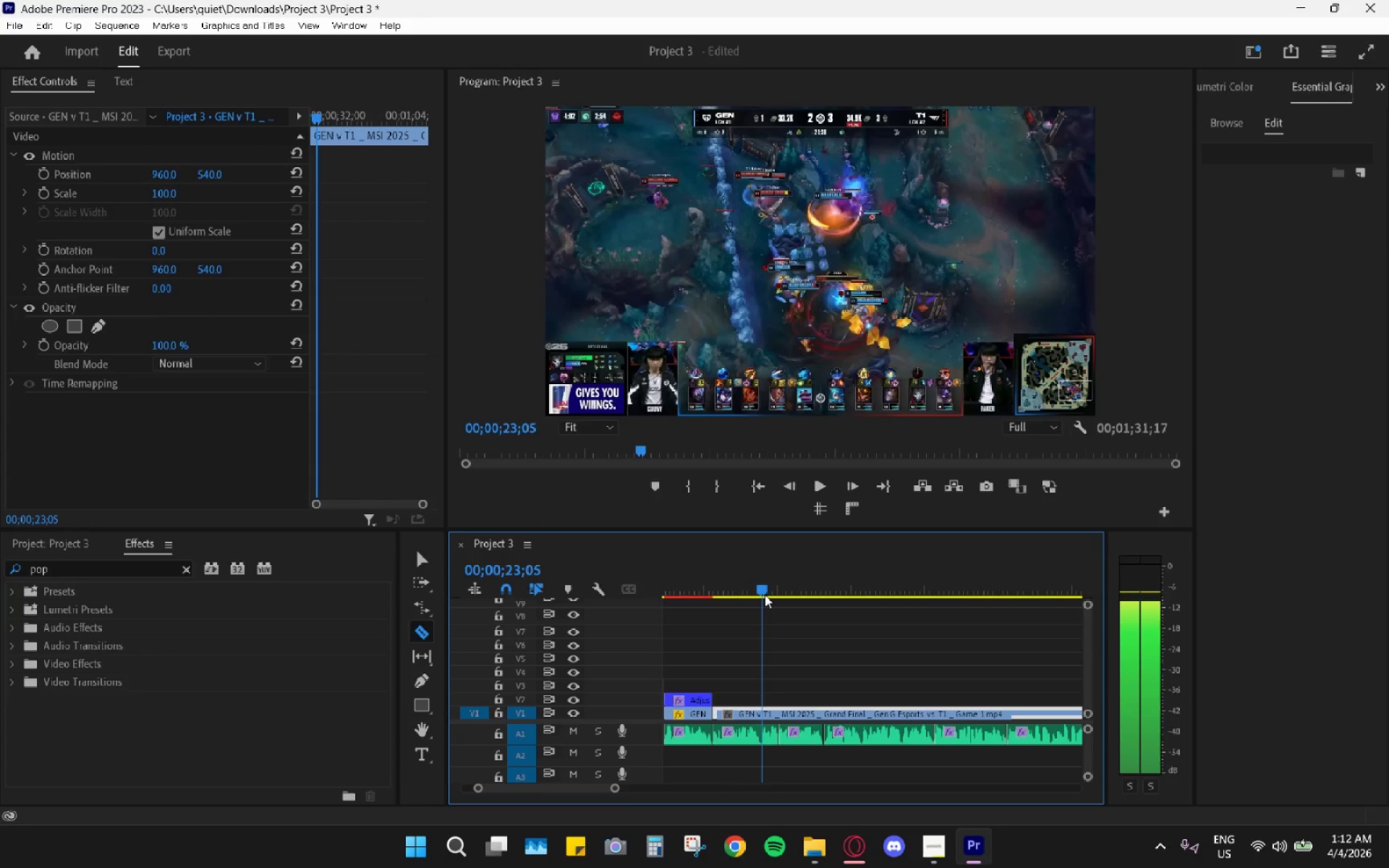 
key(Space)
 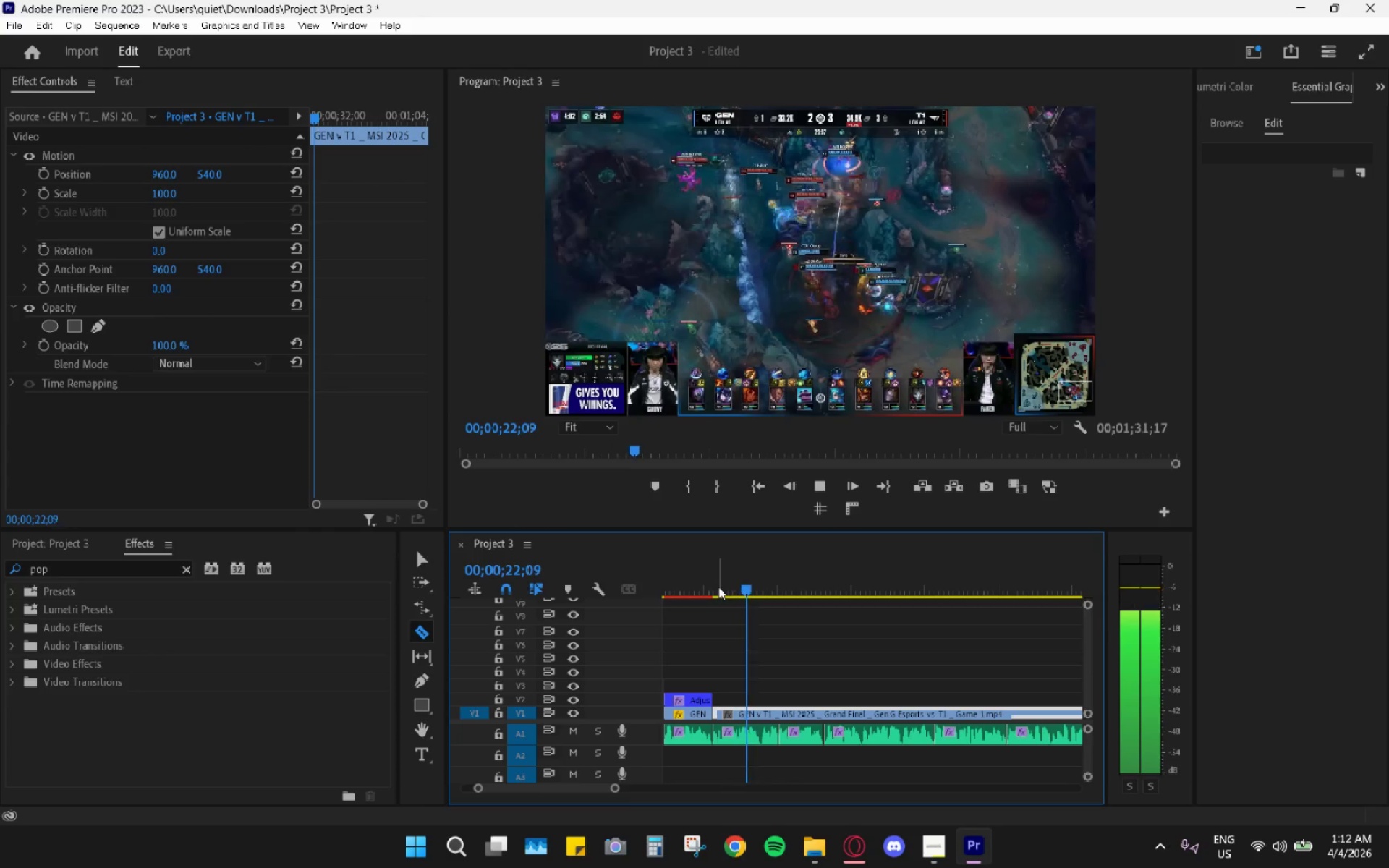 
key(Space)
 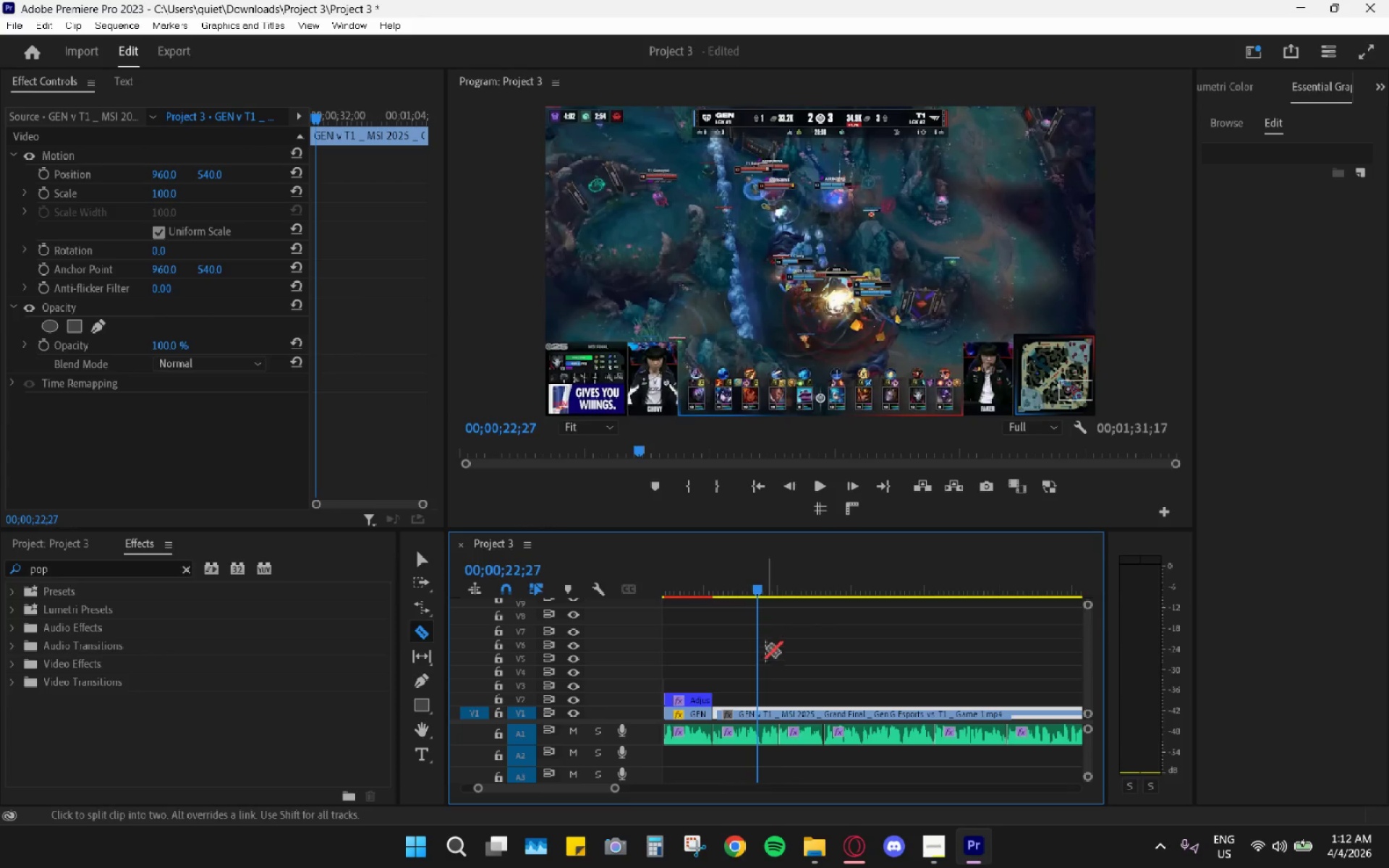 
type(cv)
 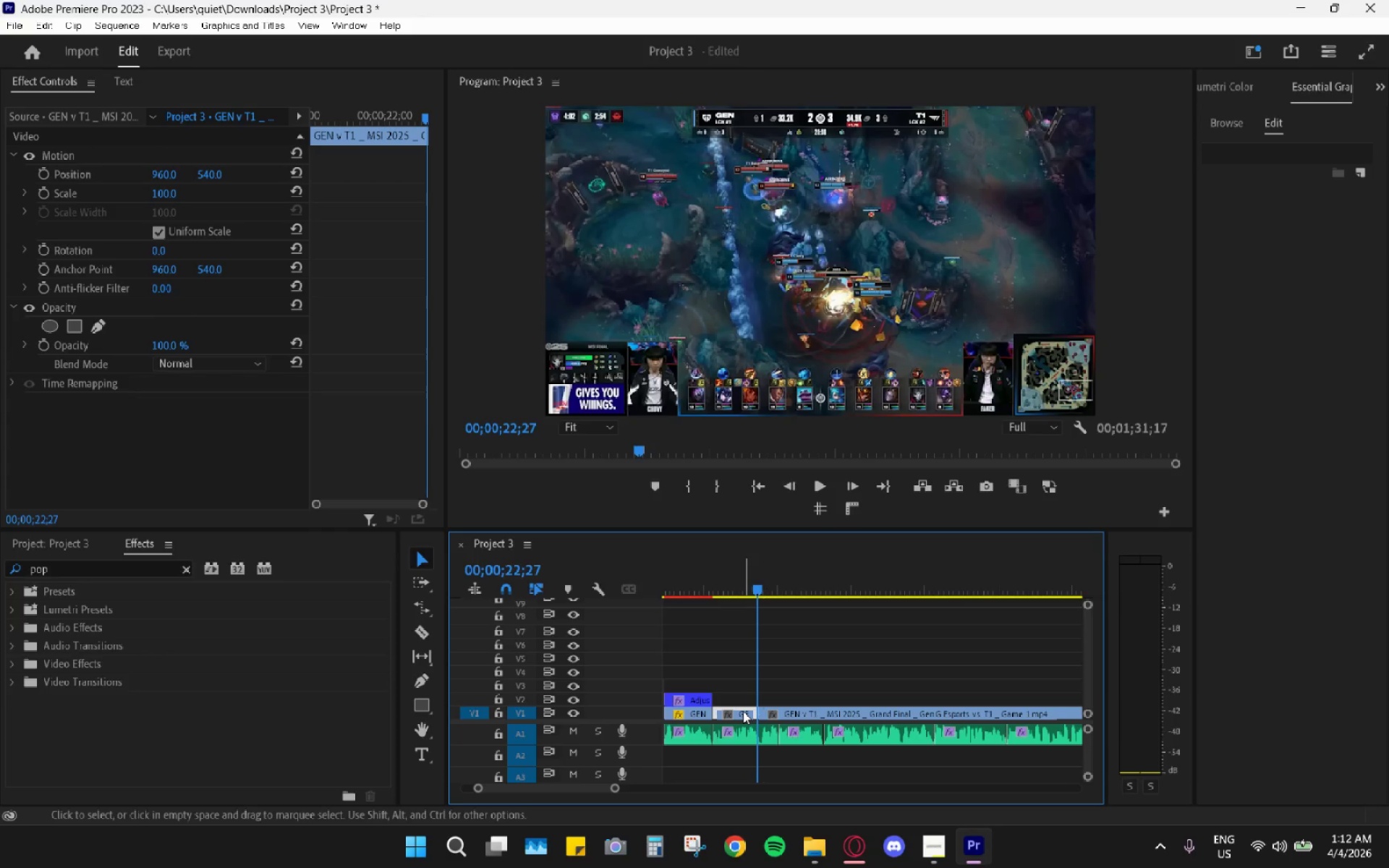 
hold_key(key=AltLeft, duration=1.22)
left_click_drag(start_coordinate=[743, 711], to_coordinate=[744, 695])
 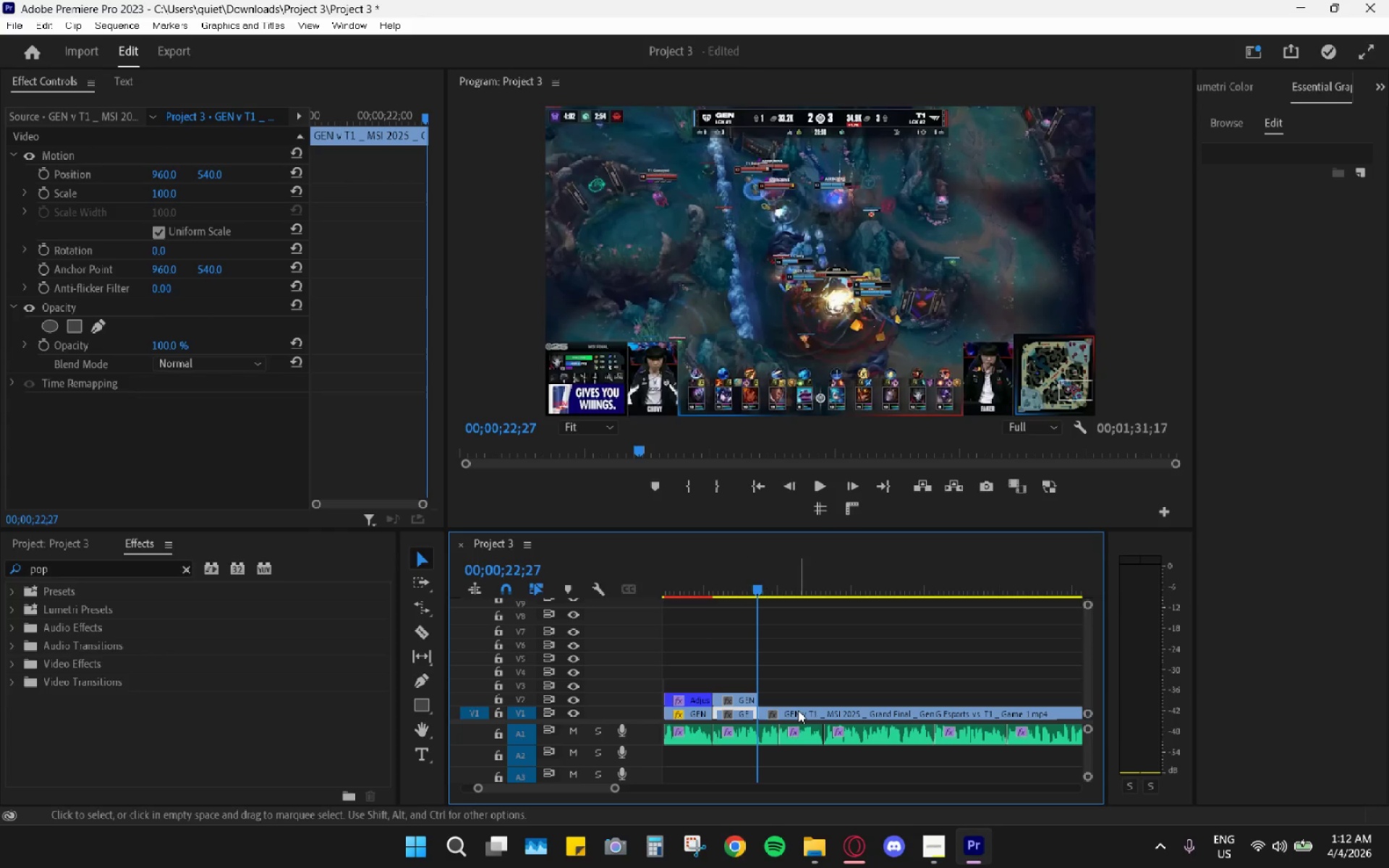 
left_click_drag(start_coordinate=[799, 710], to_coordinate=[861, 708])
 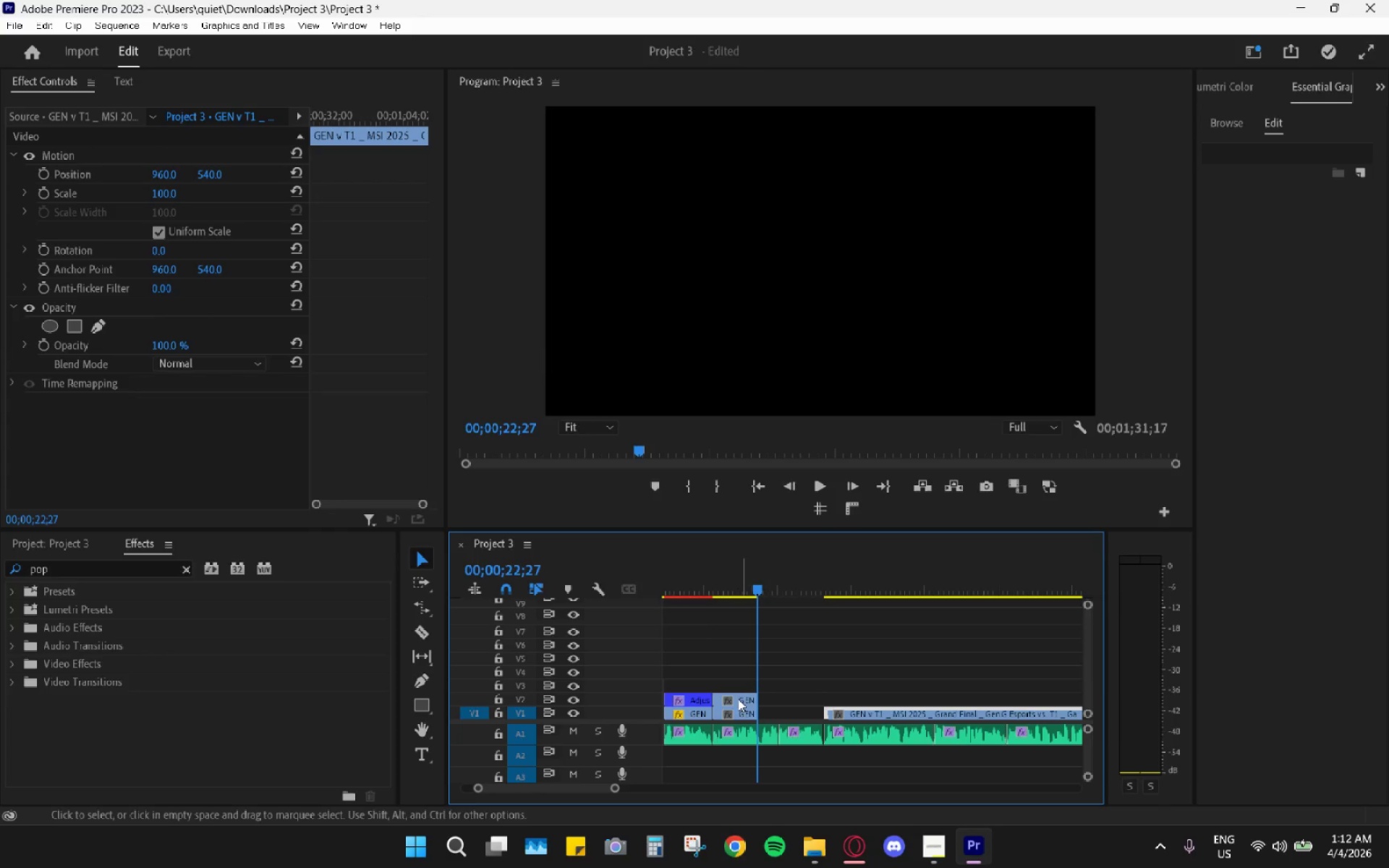 
left_click_drag(start_coordinate=[731, 699], to_coordinate=[781, 700])
 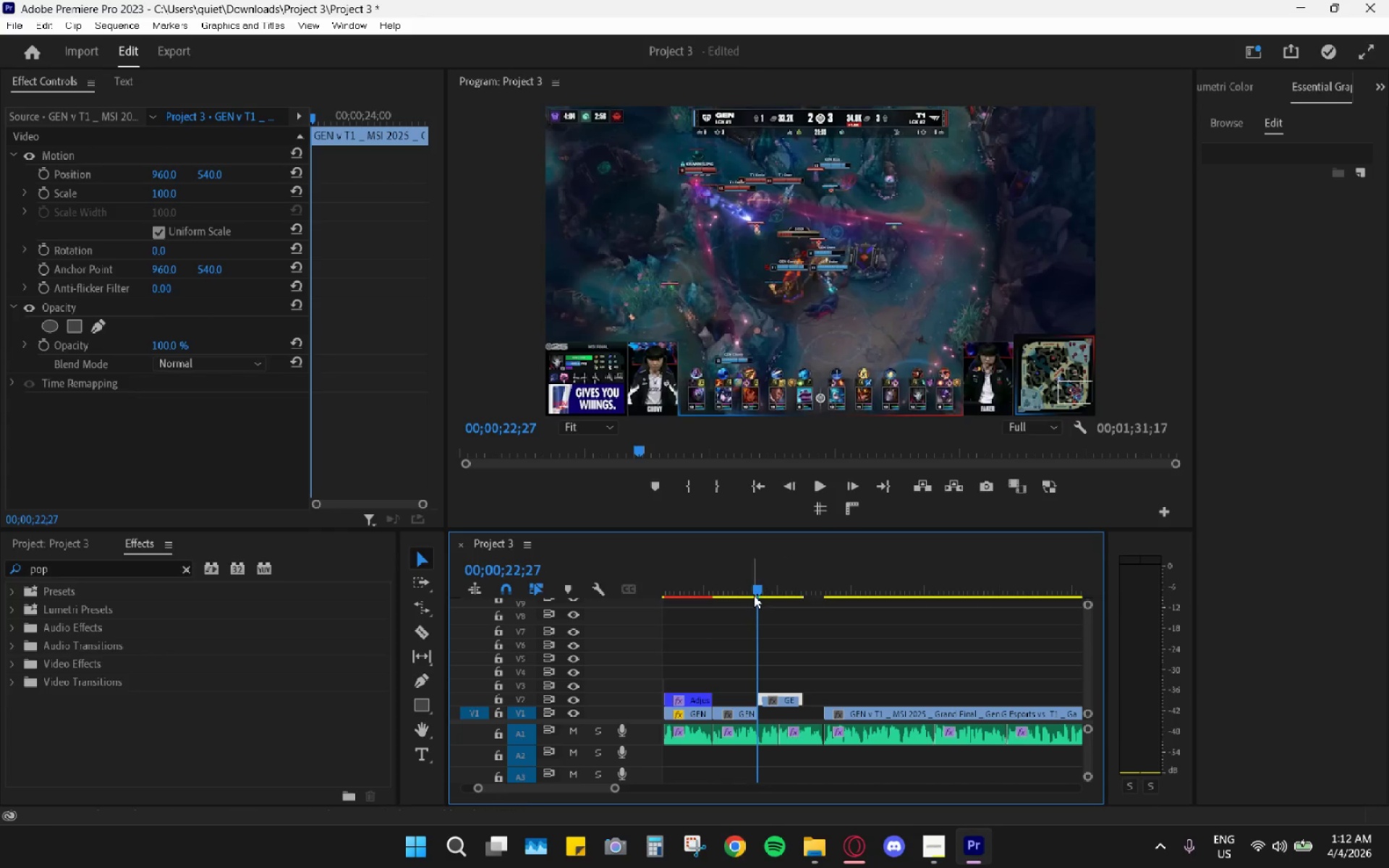 
key(Space)
 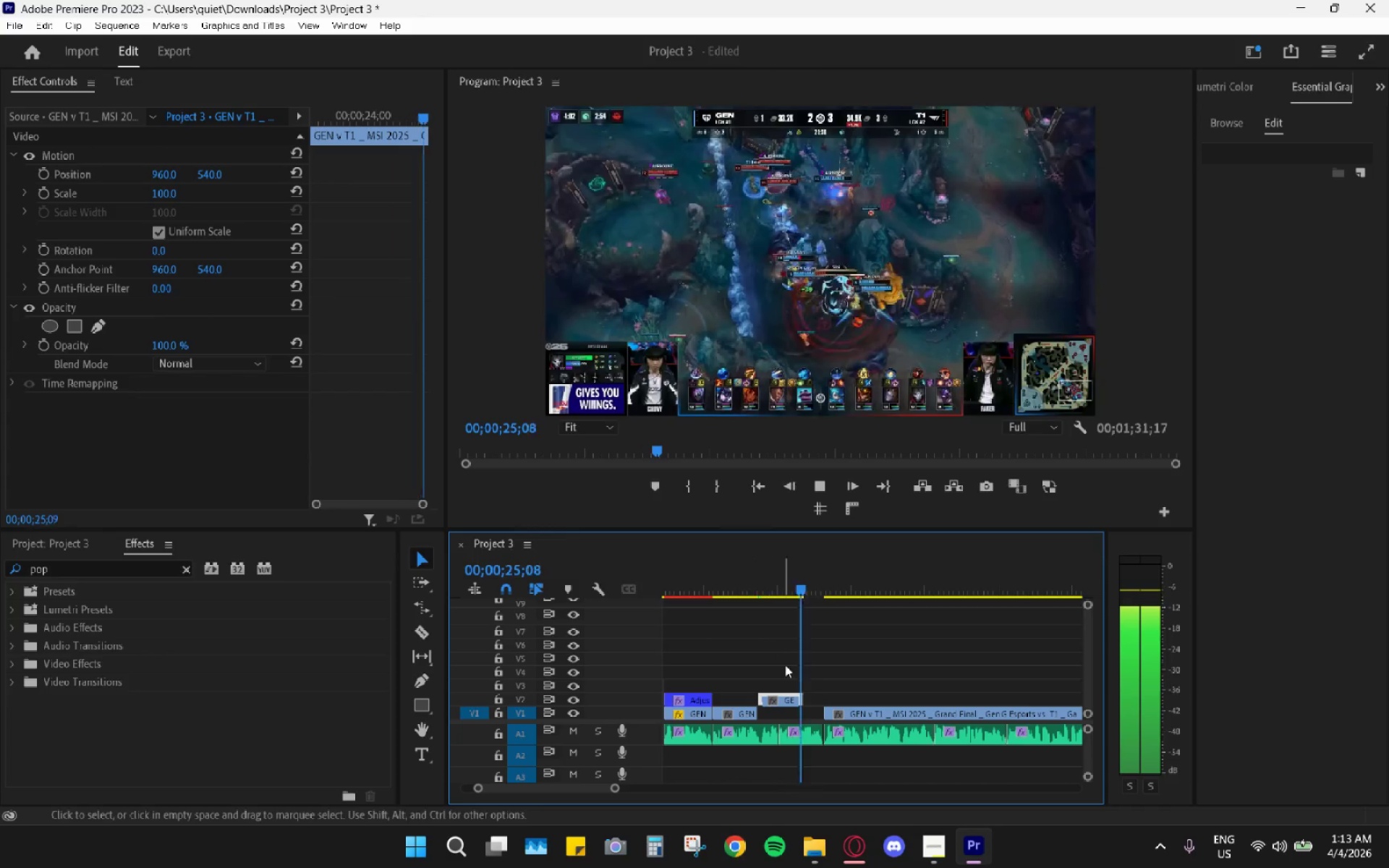 
key(Space)
 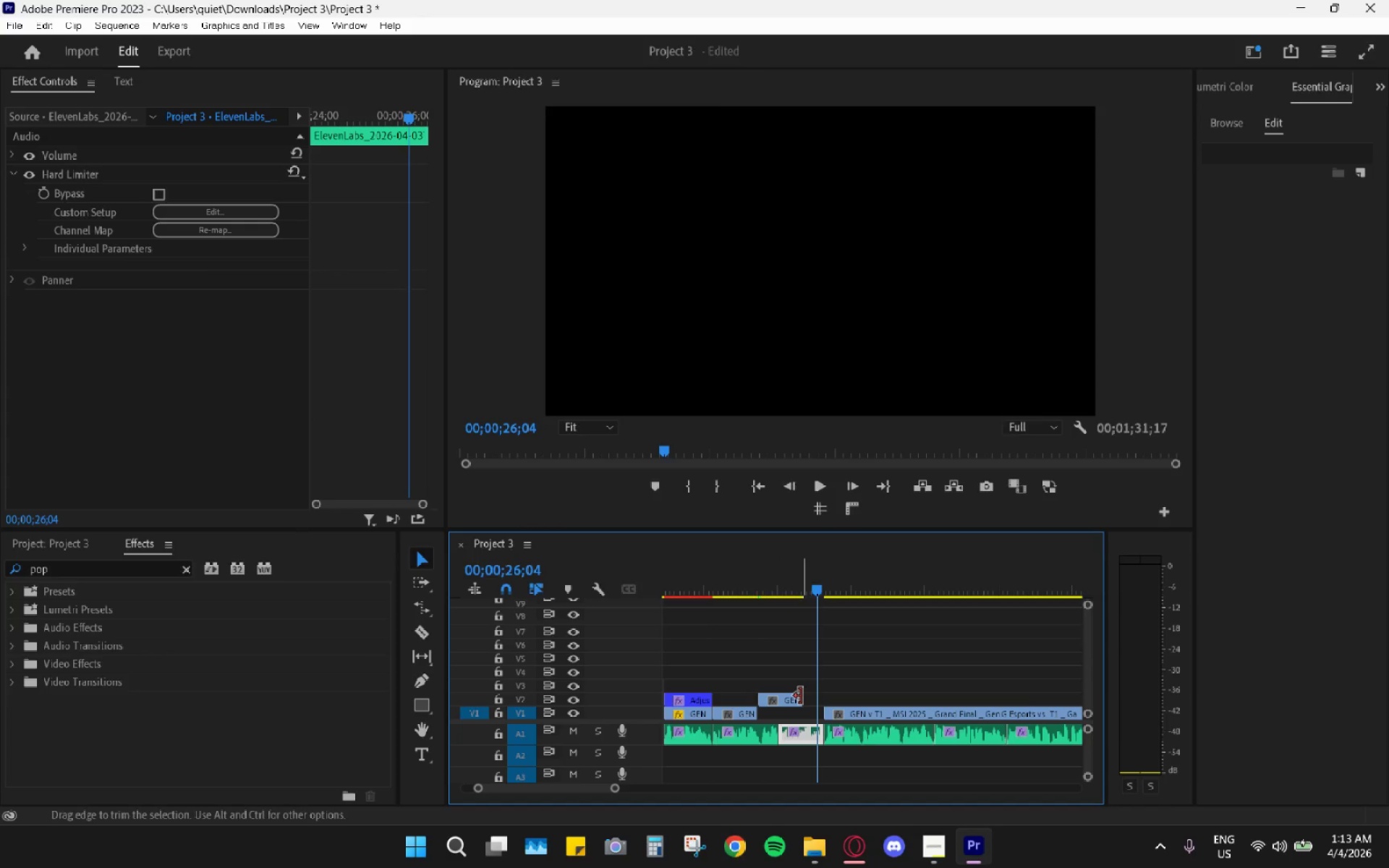 
left_click_drag(start_coordinate=[801, 696], to_coordinate=[825, 697])
 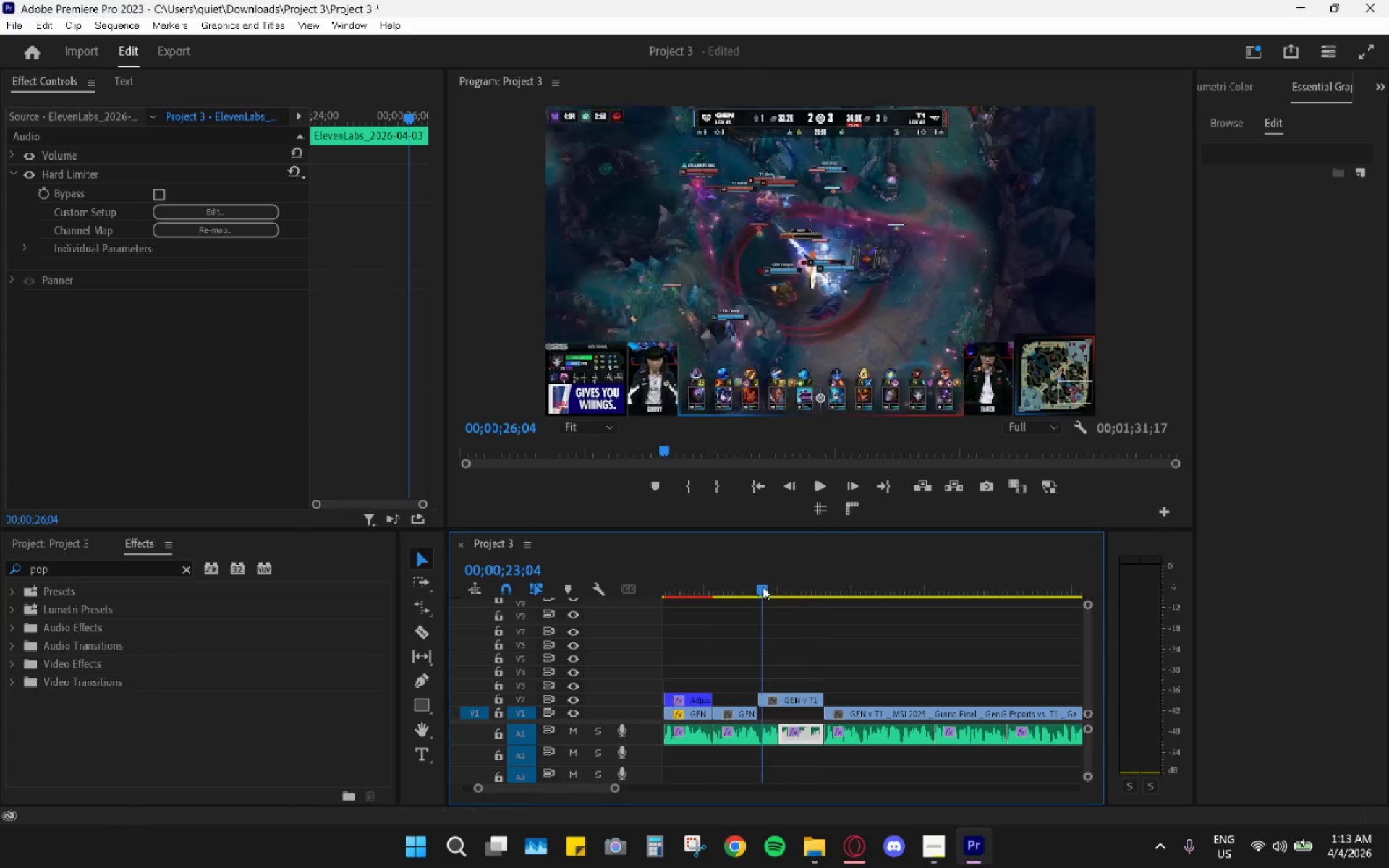 
left_click_drag(start_coordinate=[763, 587], to_coordinate=[743, 581])
 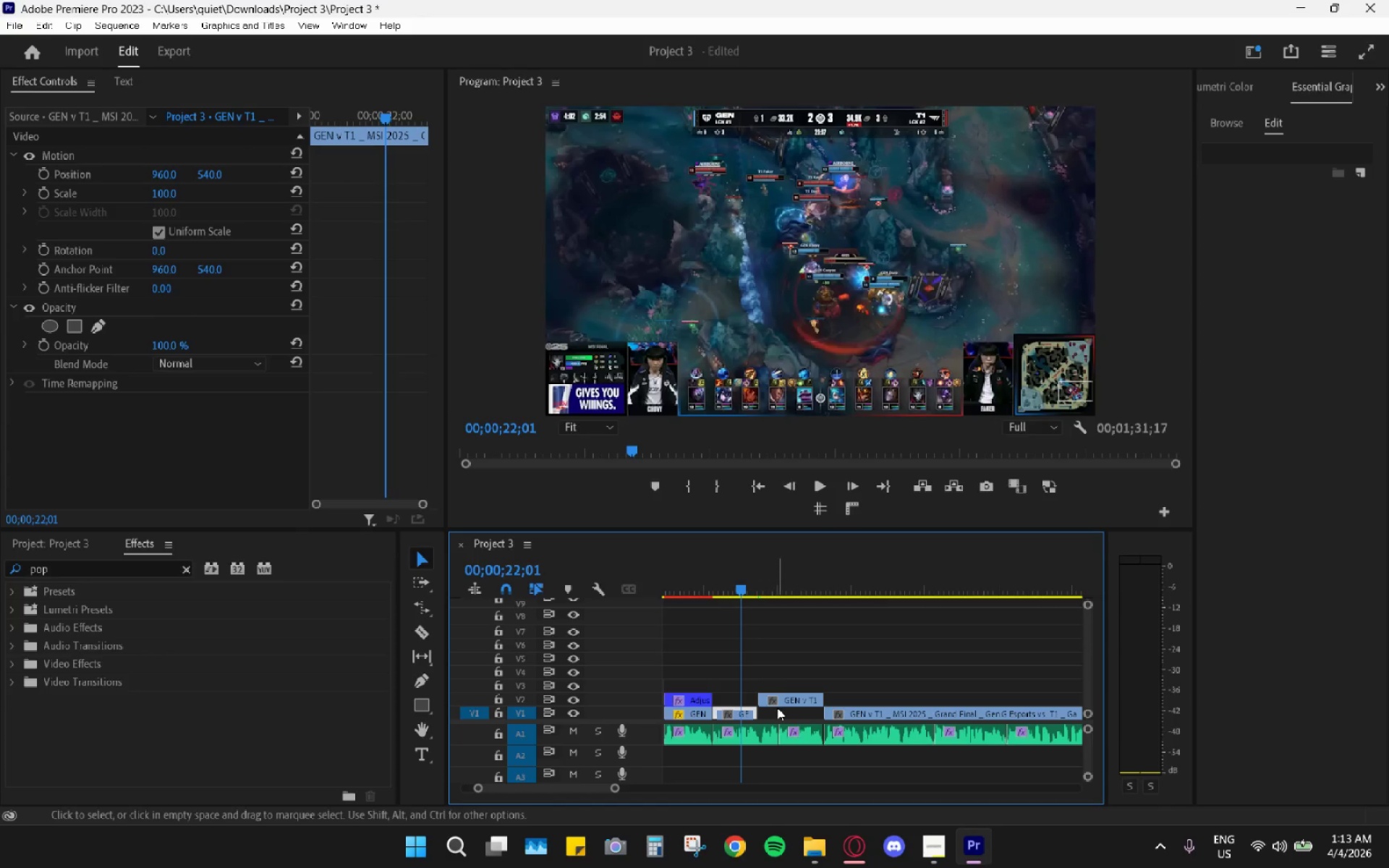 
left_click_drag(start_coordinate=[783, 702], to_coordinate=[787, 712])
 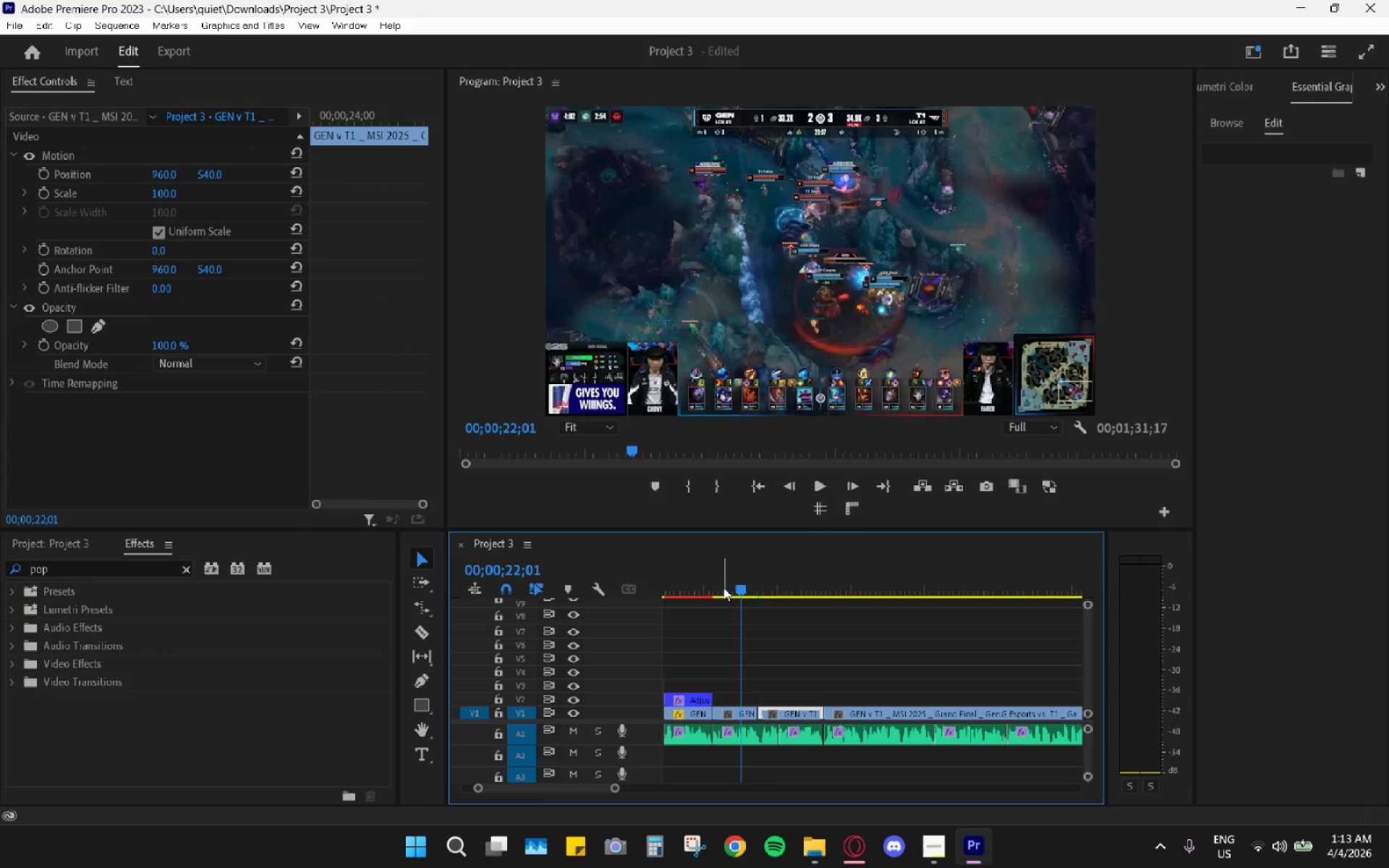 
left_click([723, 587])
 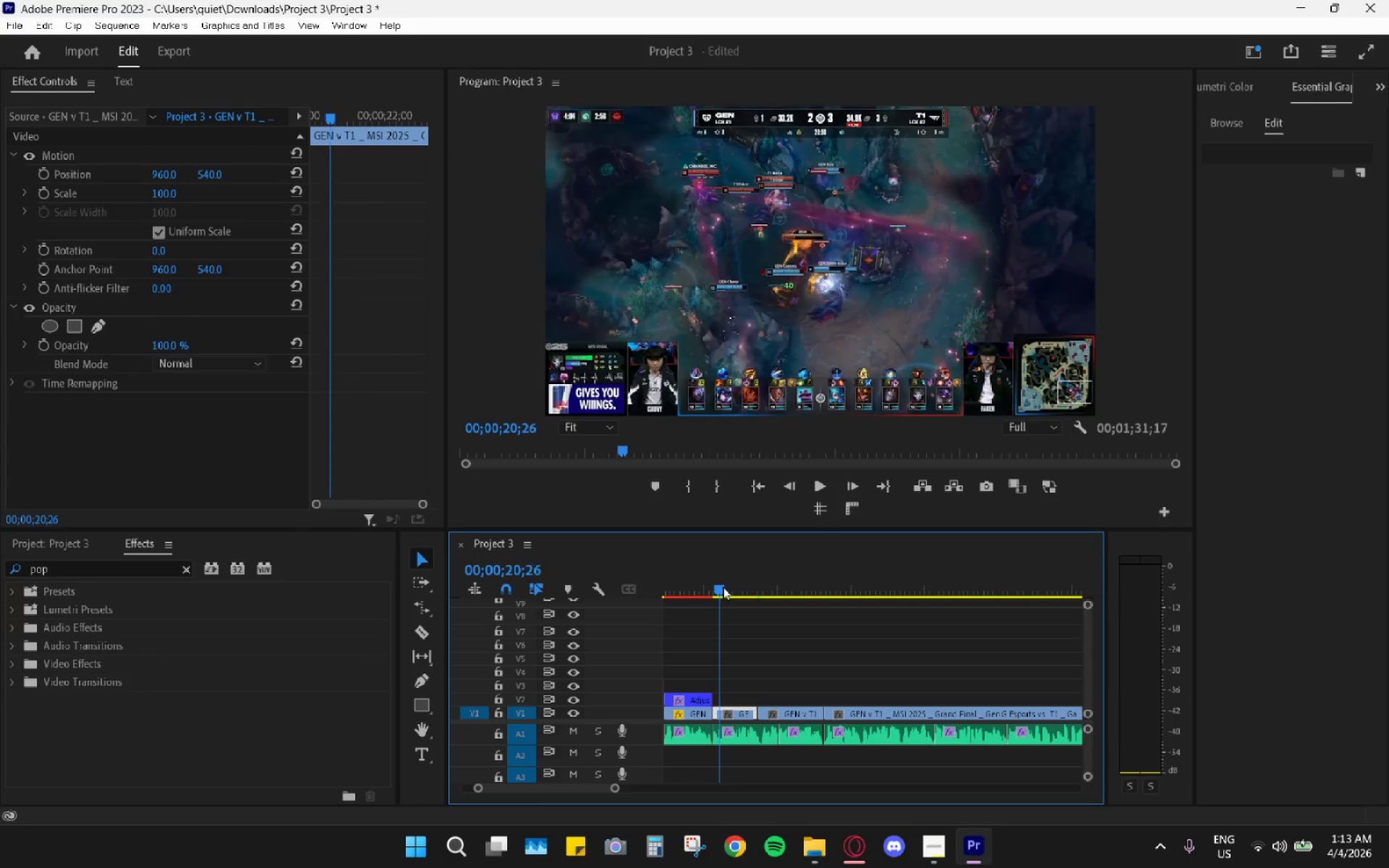 
key(Space)
 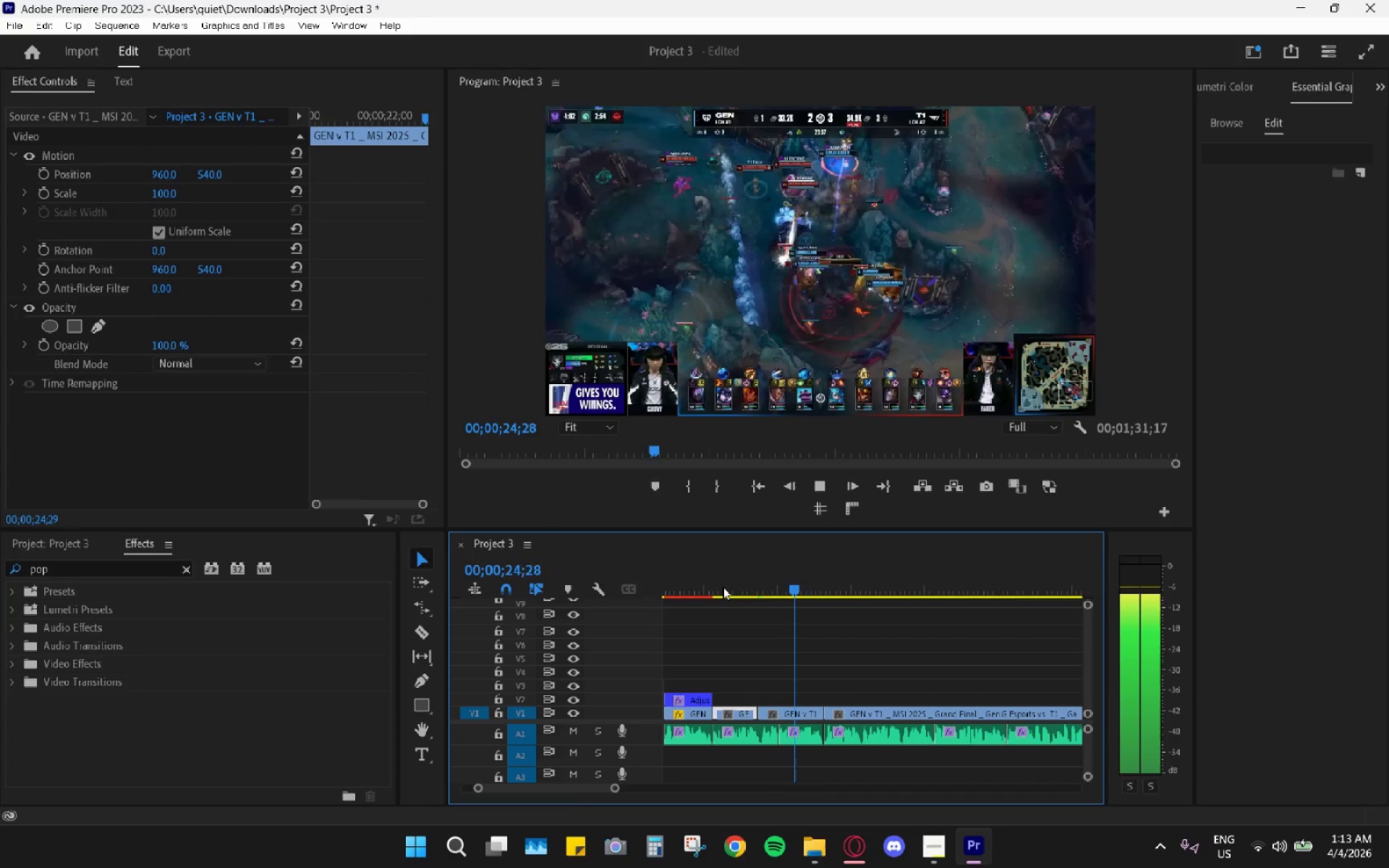 
wait(5.56)
 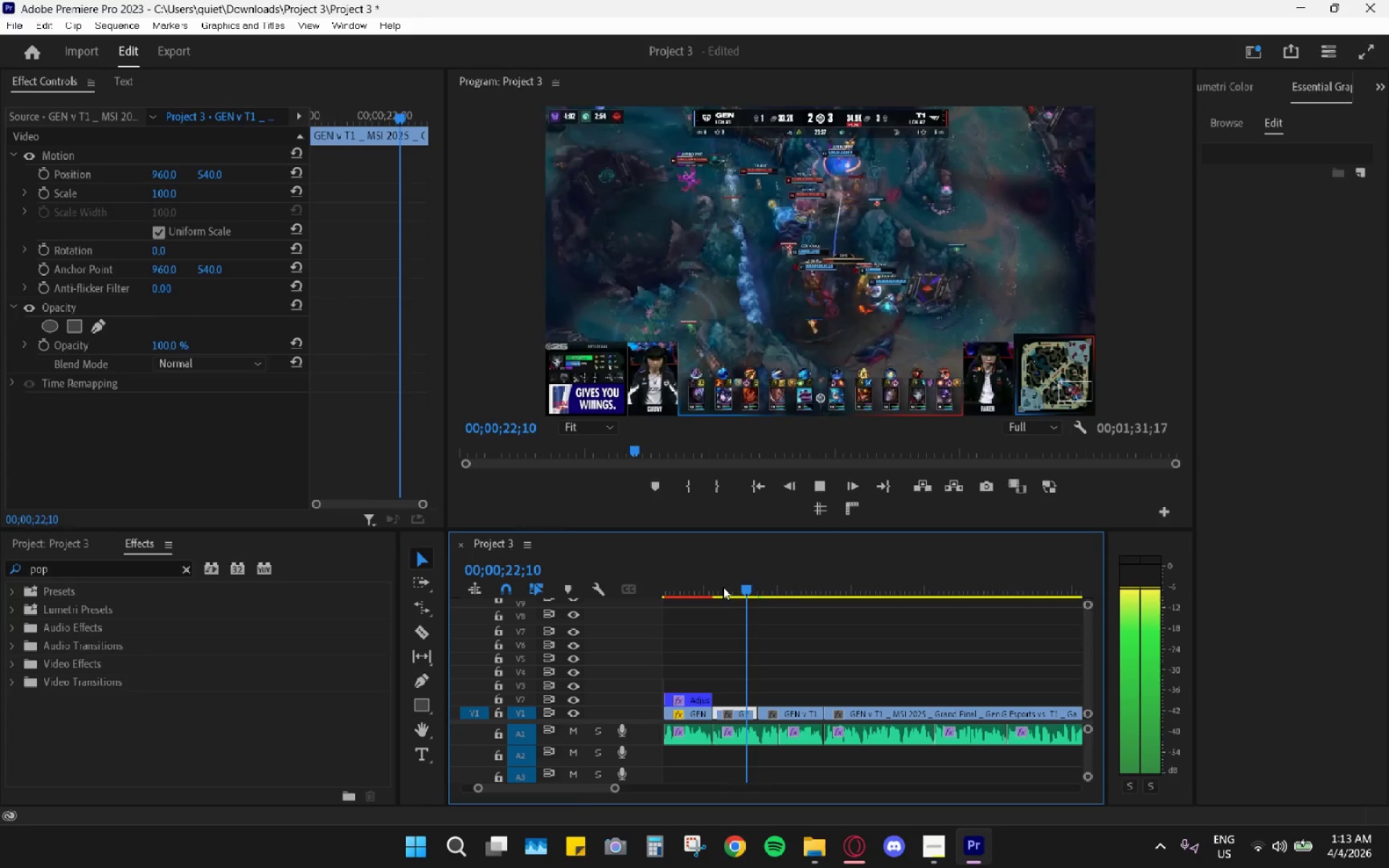 
key(Space)
 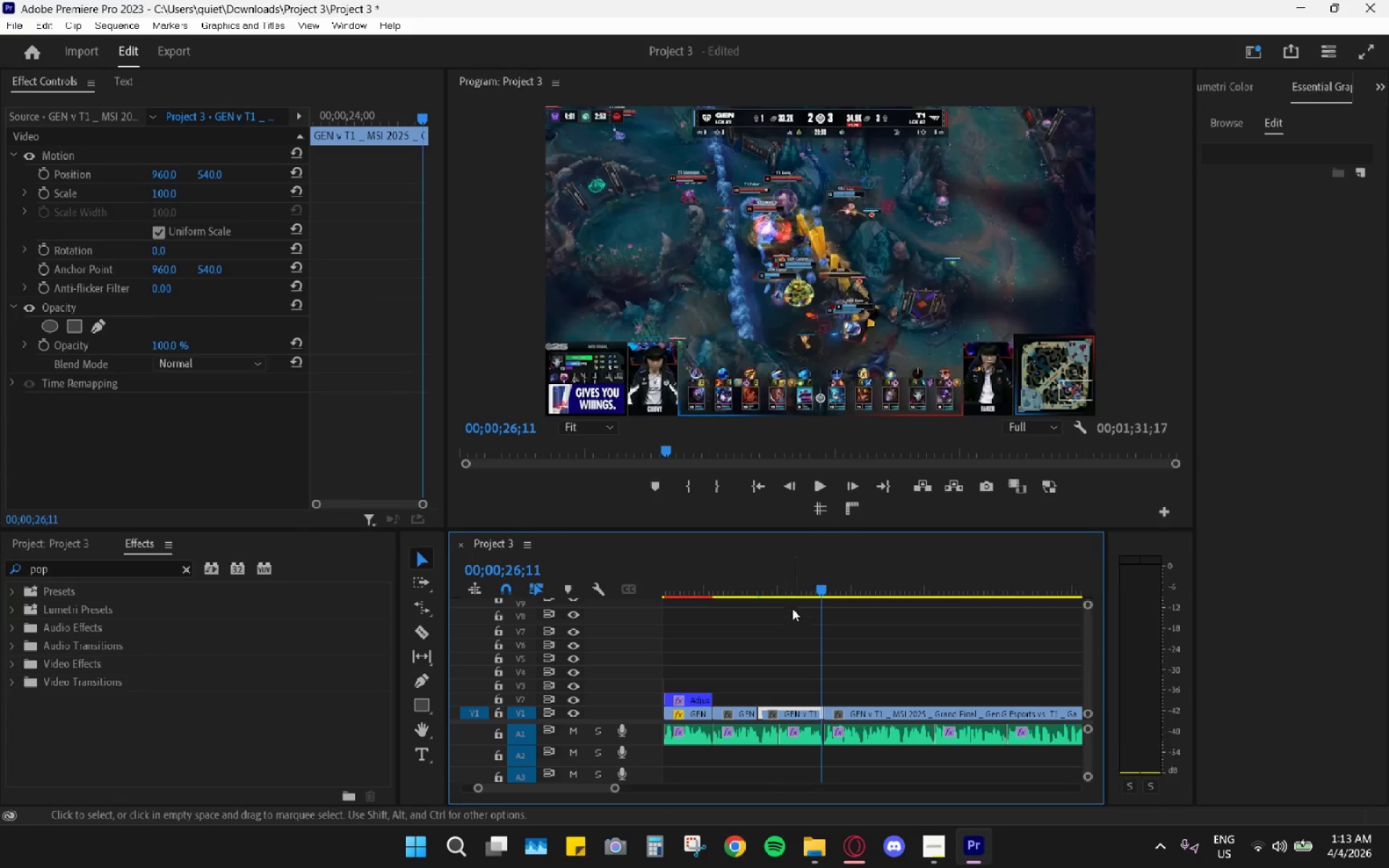 
left_click_drag(start_coordinate=[763, 580], to_coordinate=[740, 571])
 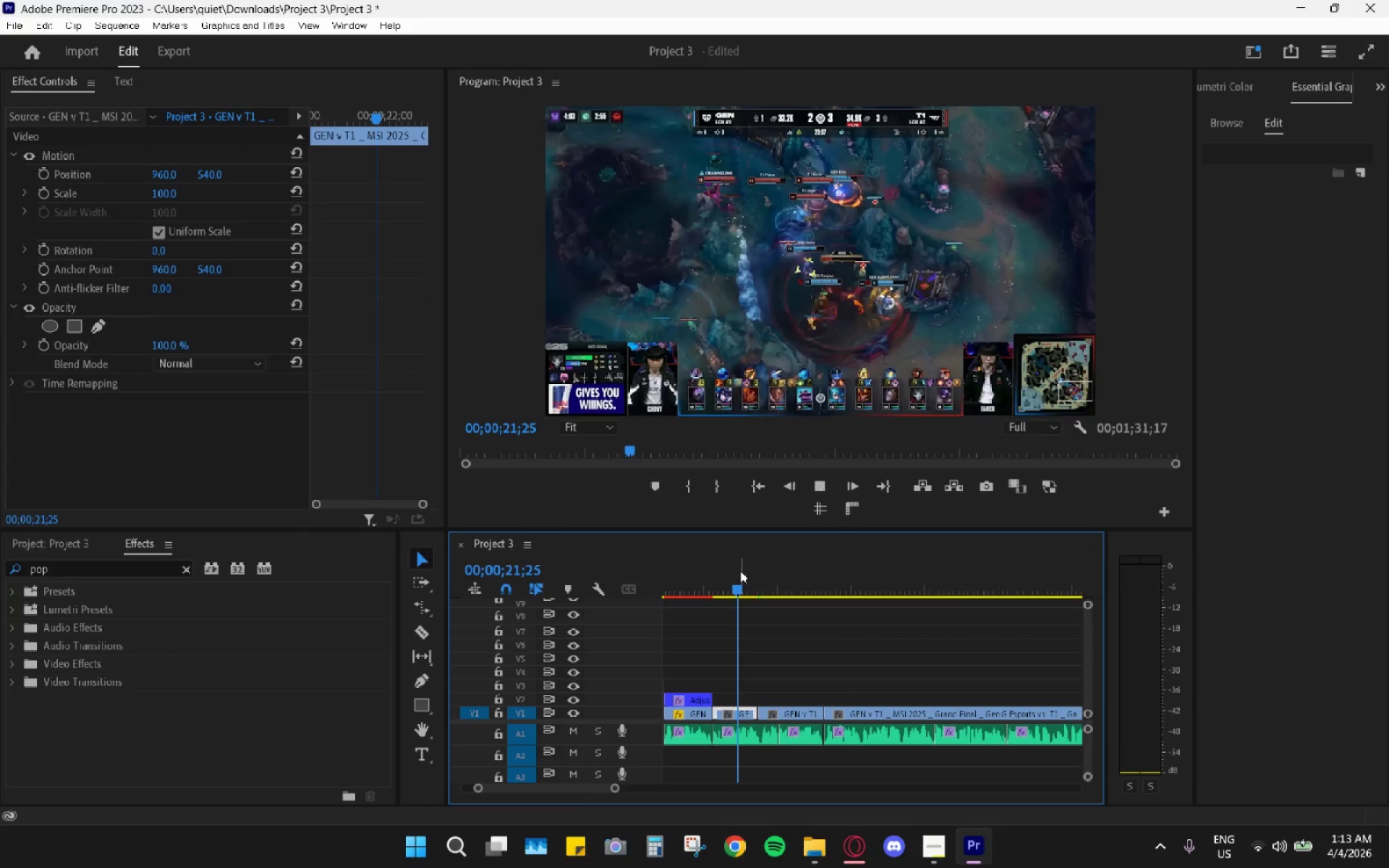 
key(Space)
 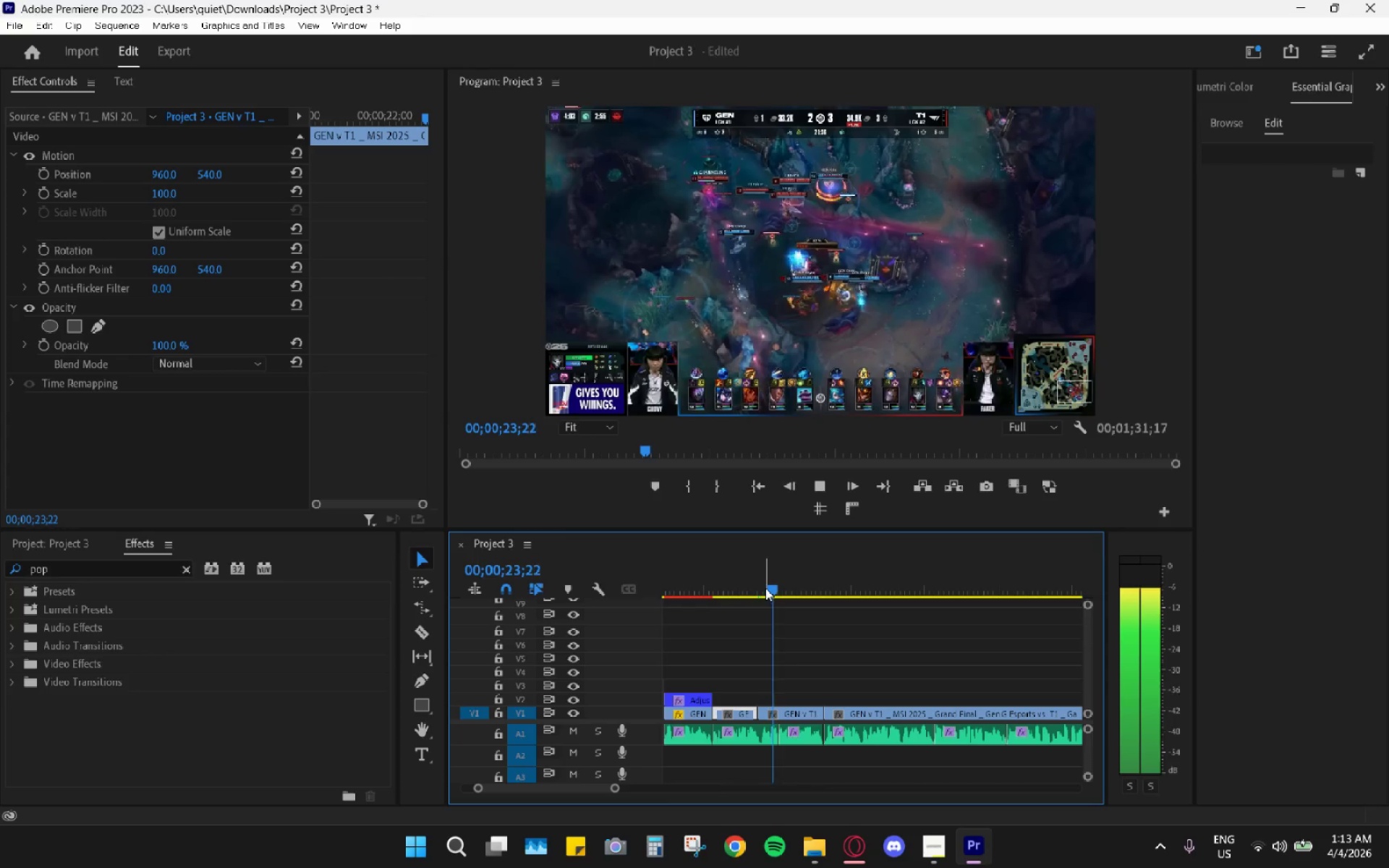 
key(Space)
 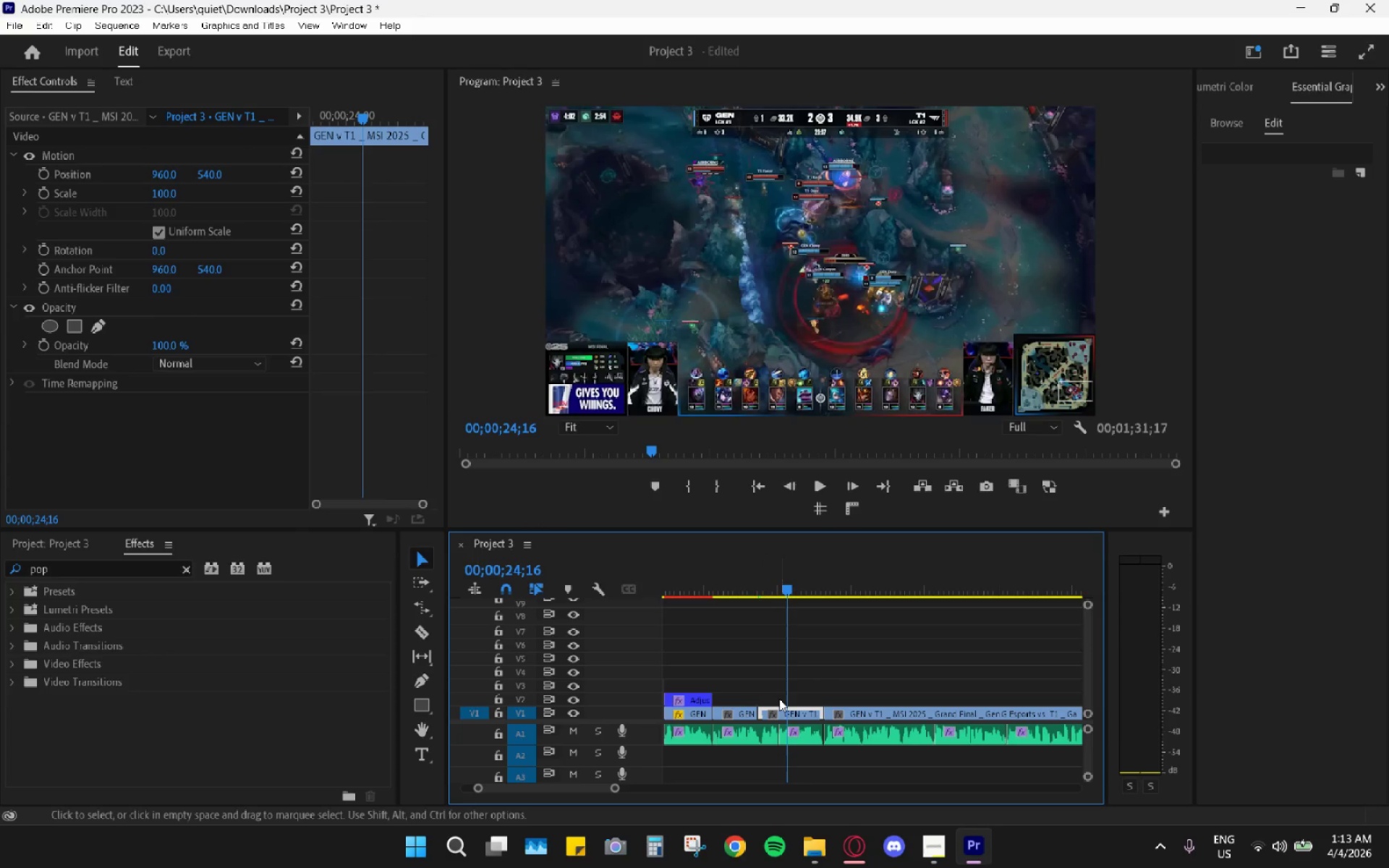 
left_click_drag(start_coordinate=[786, 714], to_coordinate=[787, 703])
 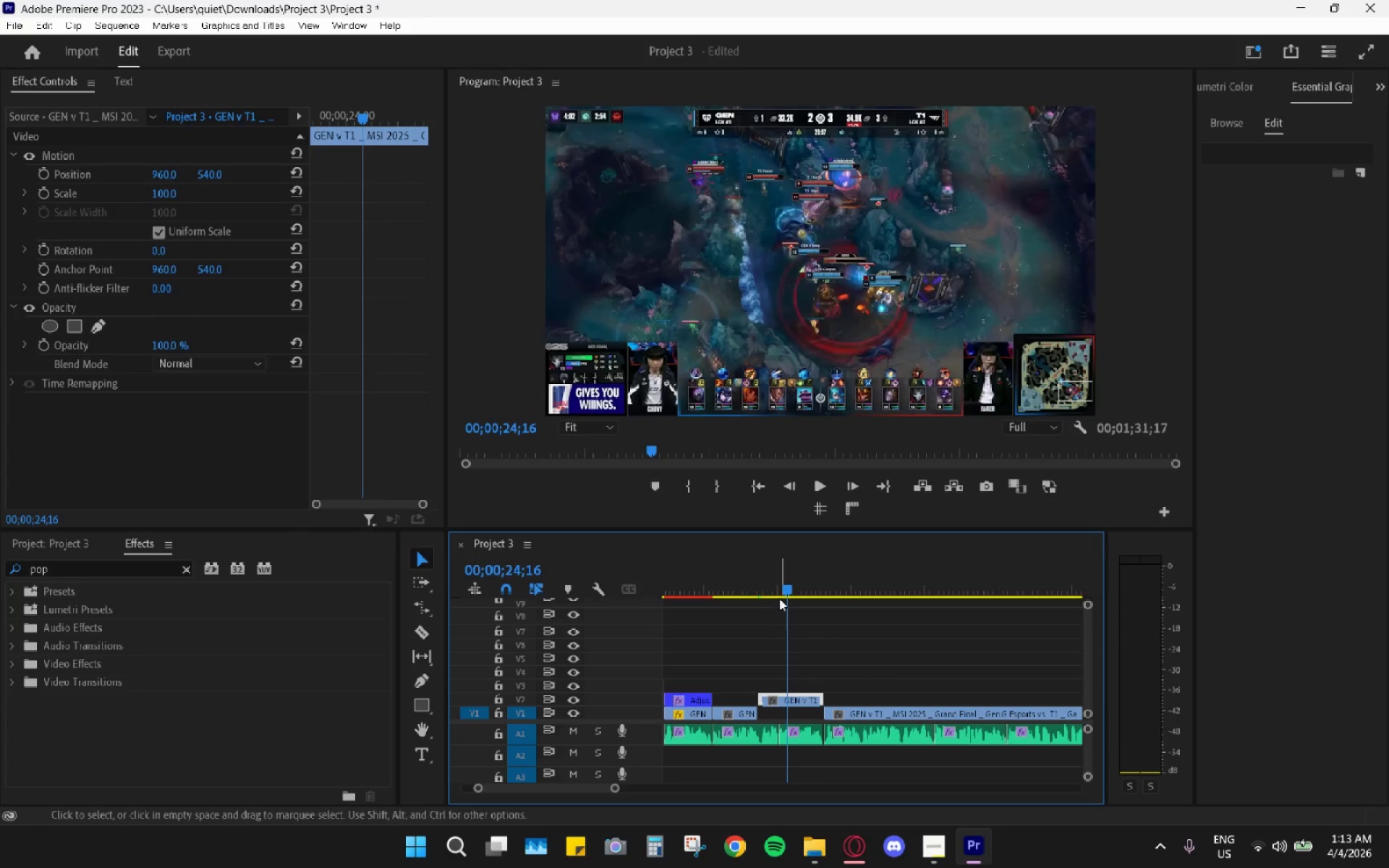 
left_click_drag(start_coordinate=[783, 587], to_coordinate=[778, 584])
 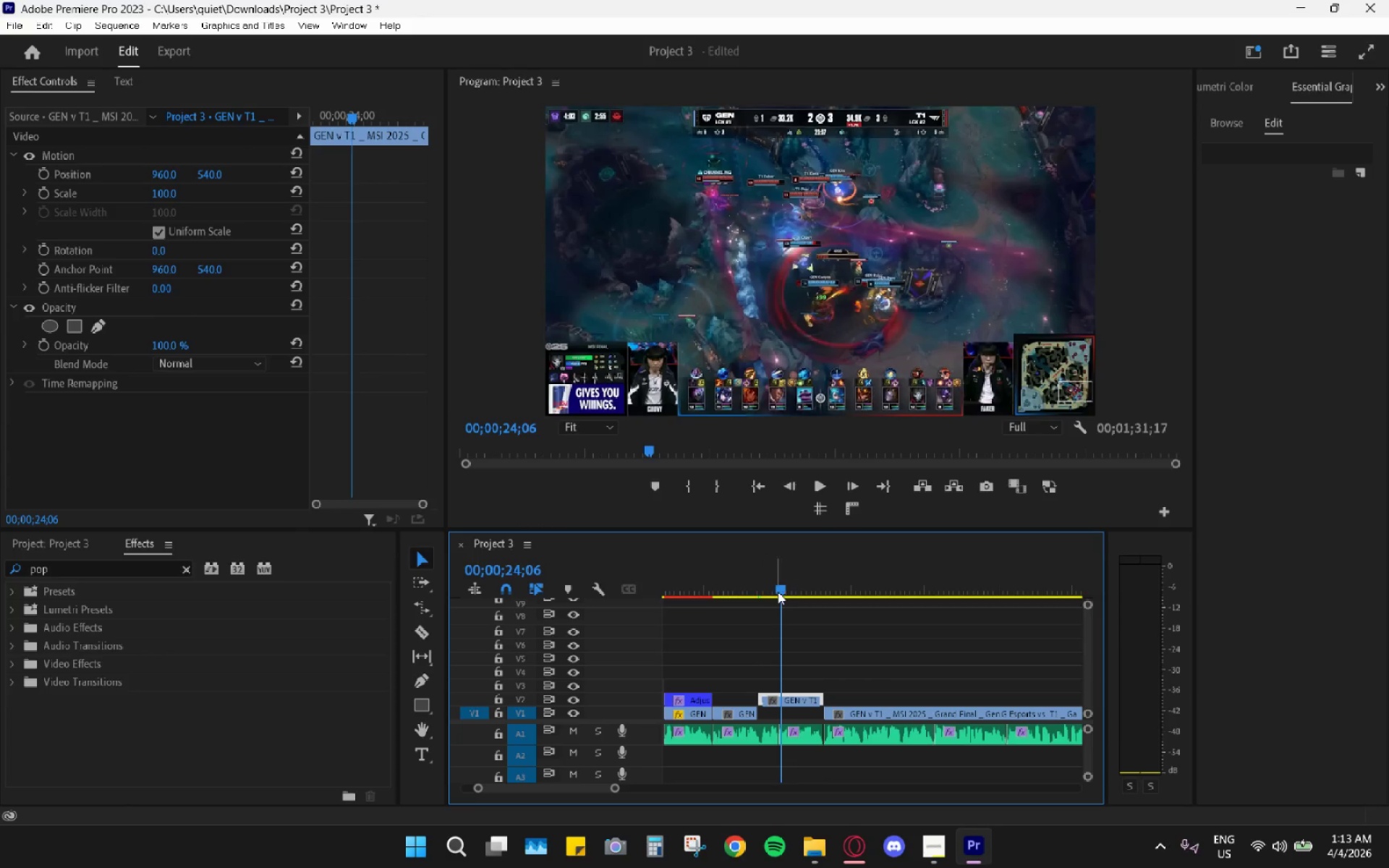 
key(C)
 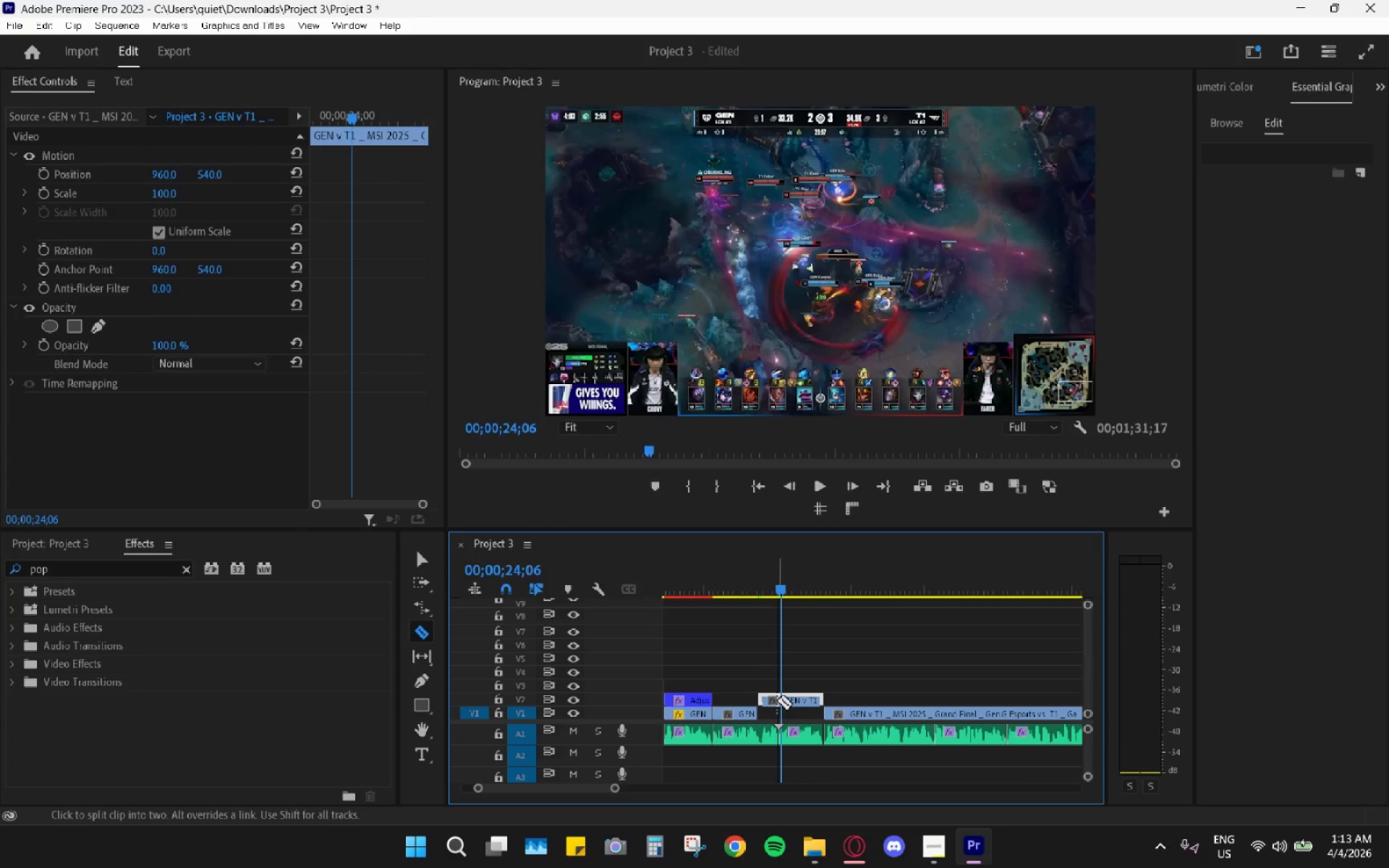 
left_click([780, 701])
 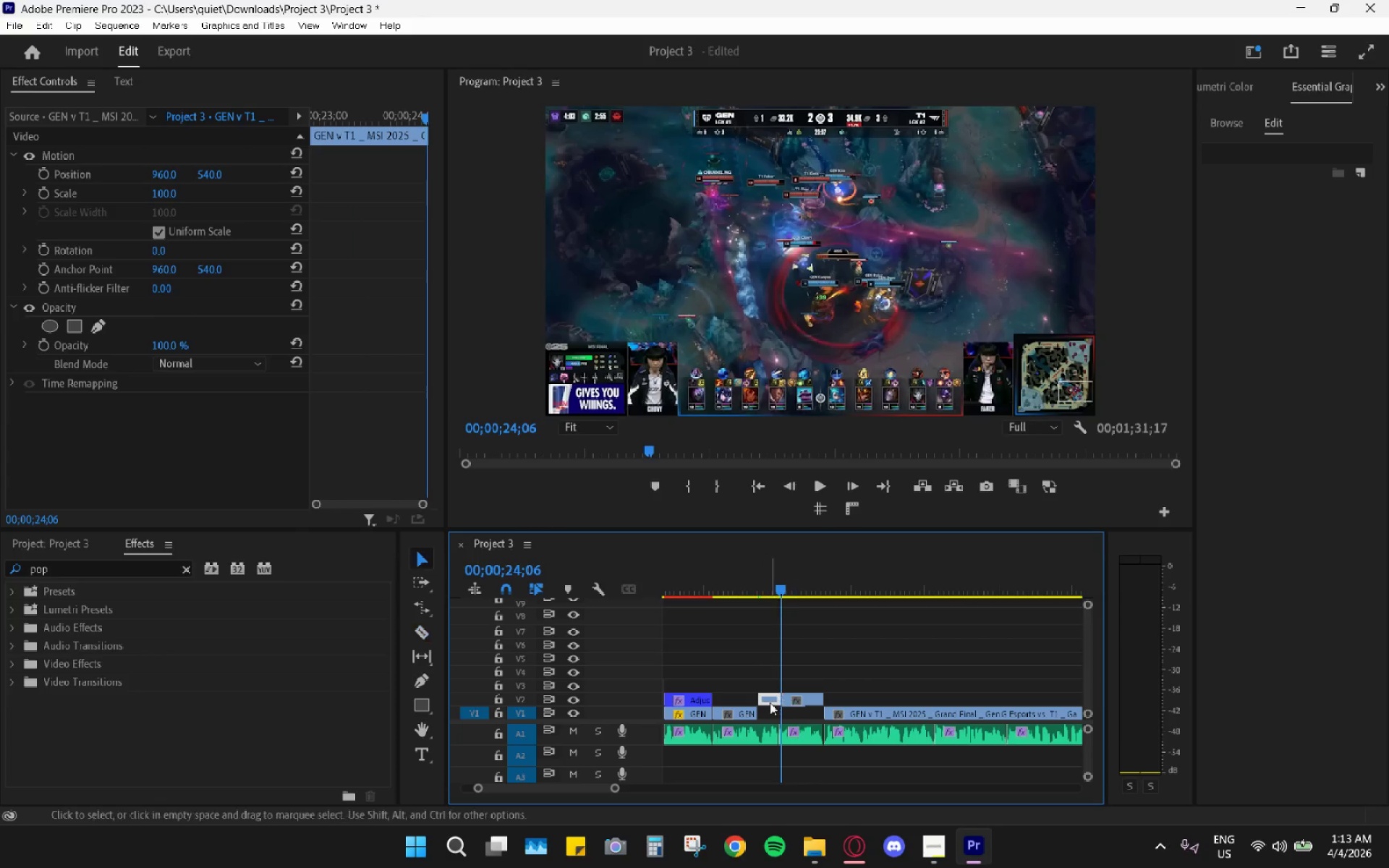 
type(vh)
 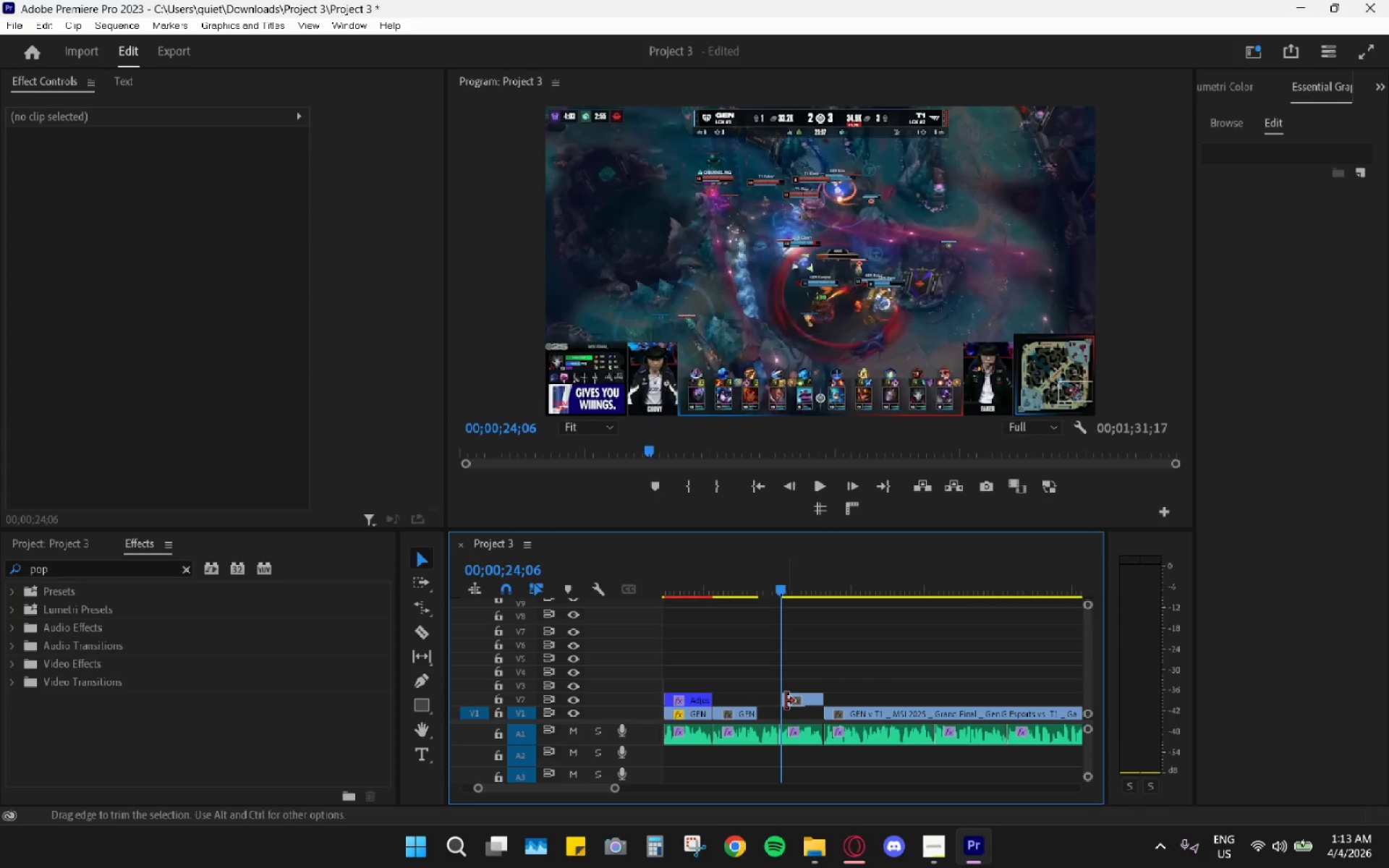 
left_click_drag(start_coordinate=[801, 699], to_coordinate=[780, 695])
 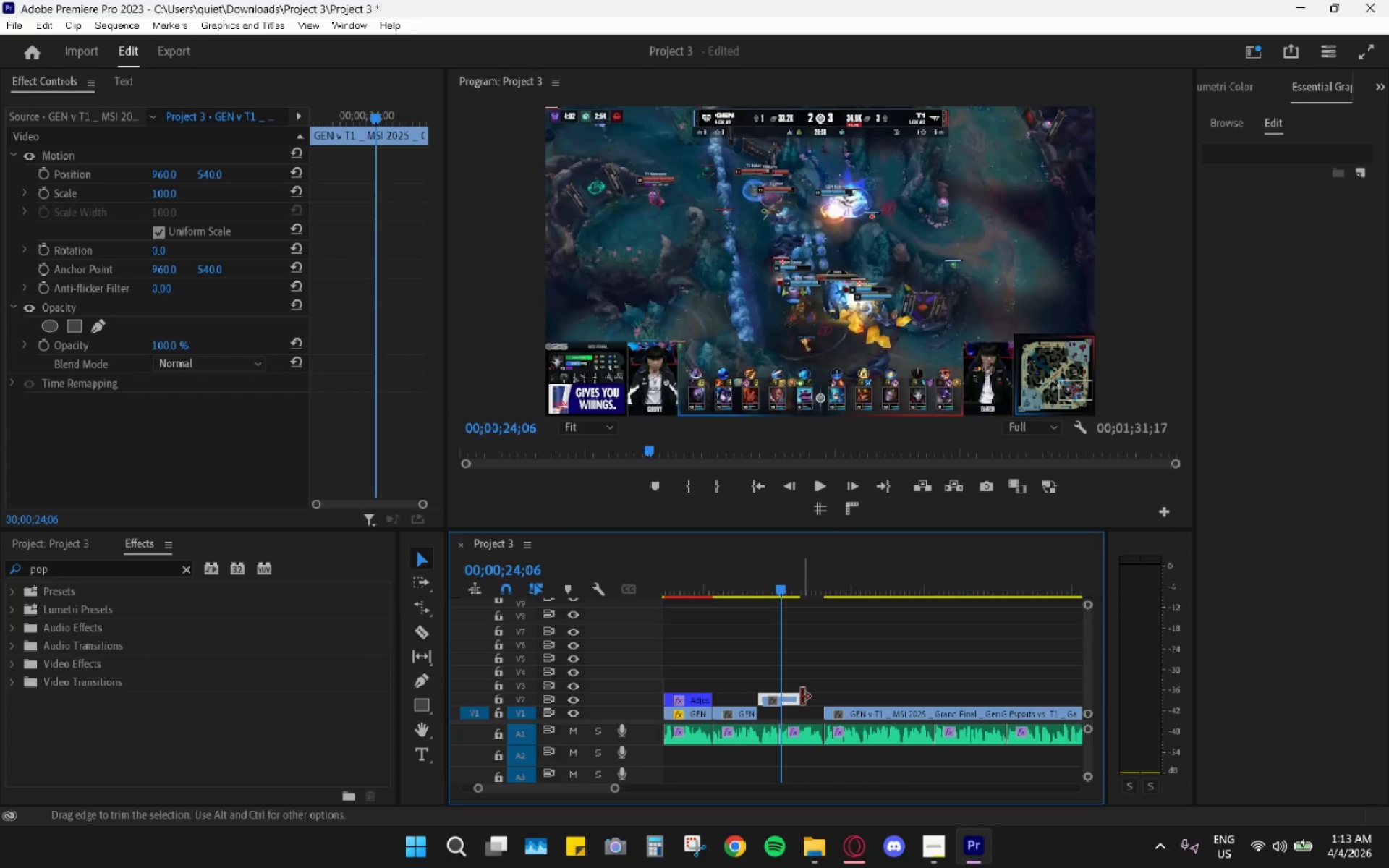 
key(R)
 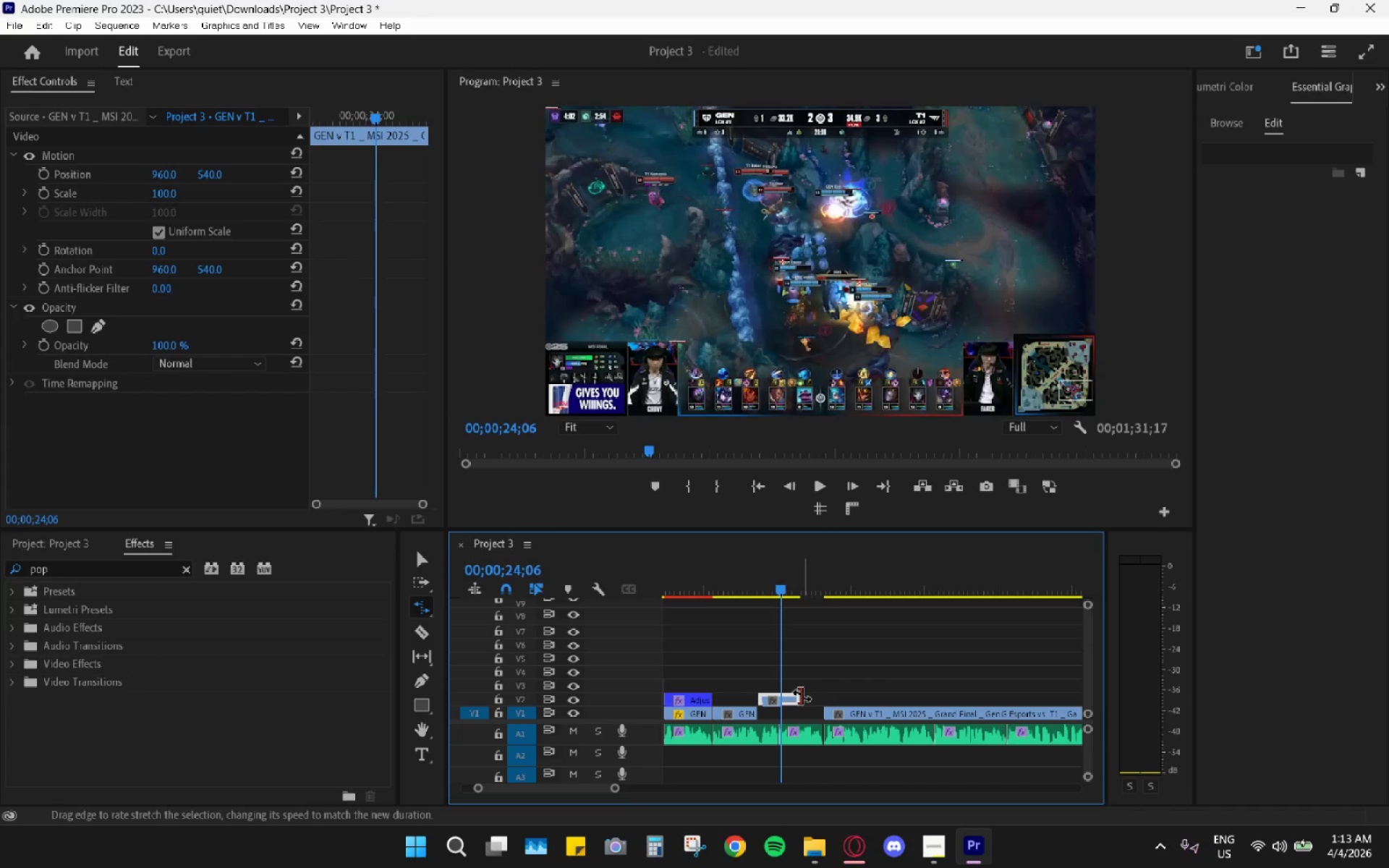 
left_click_drag(start_coordinate=[802, 695], to_coordinate=[817, 699])
 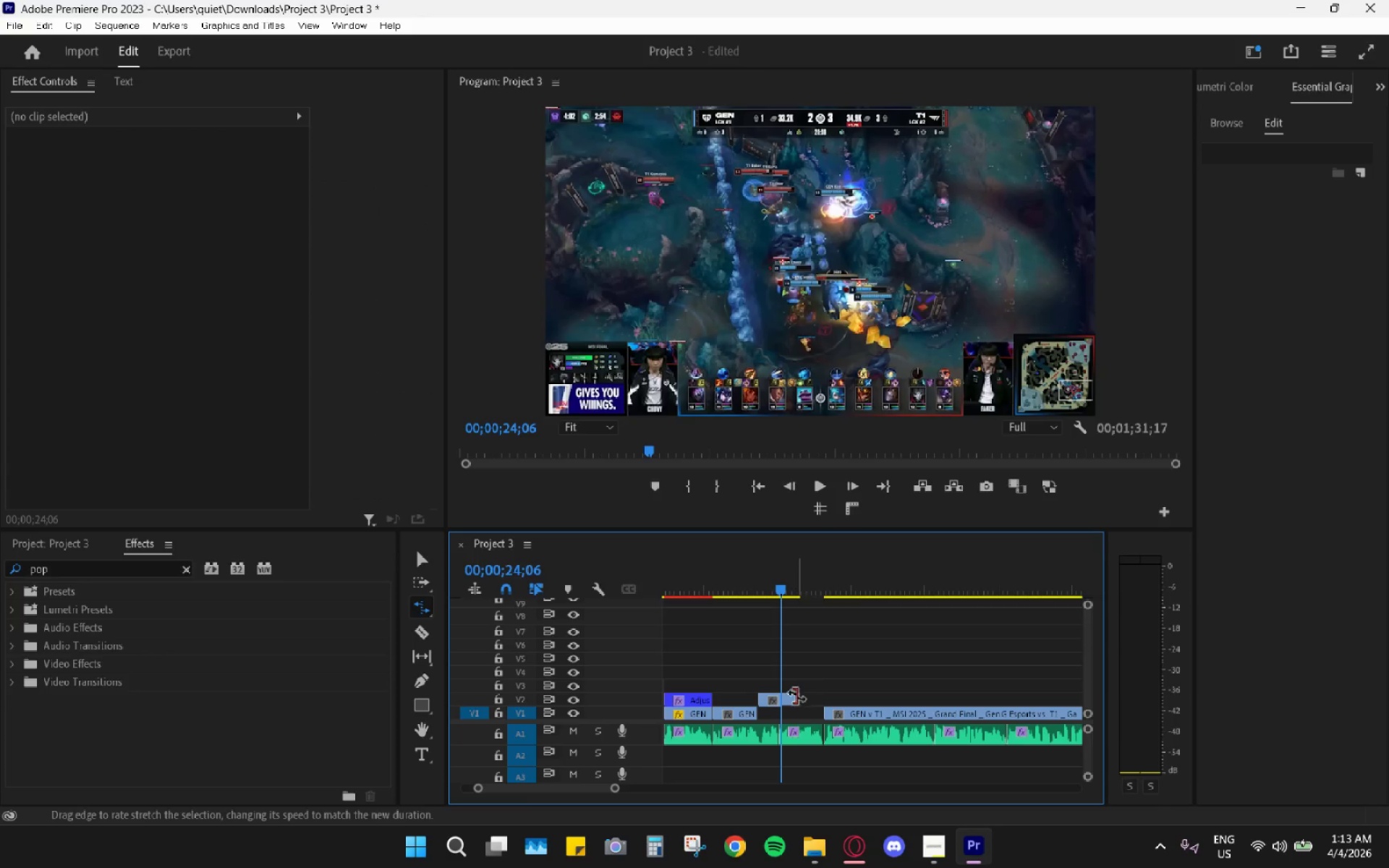 
left_click_drag(start_coordinate=[794, 697], to_coordinate=[816, 697])
 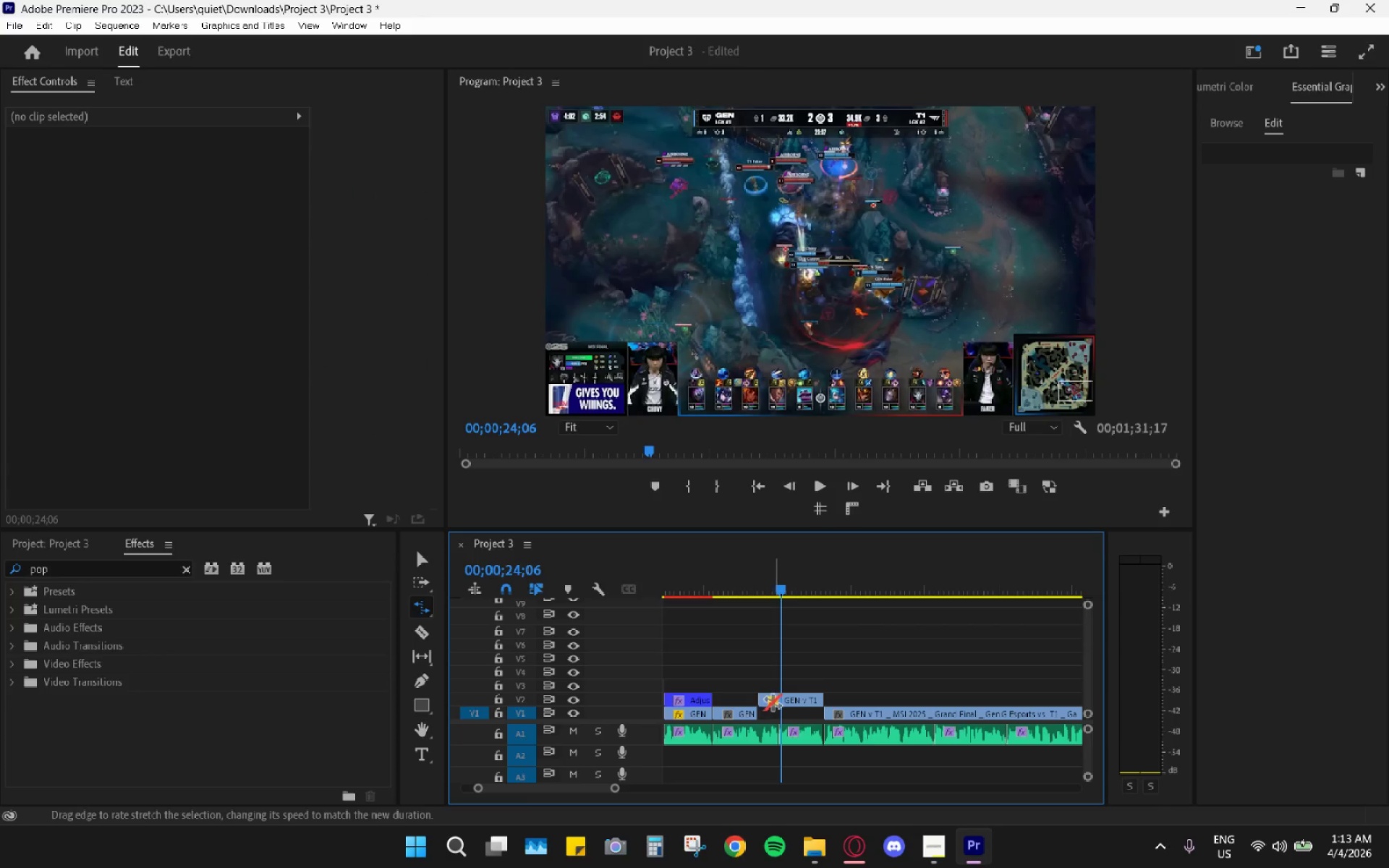 
key(V)
 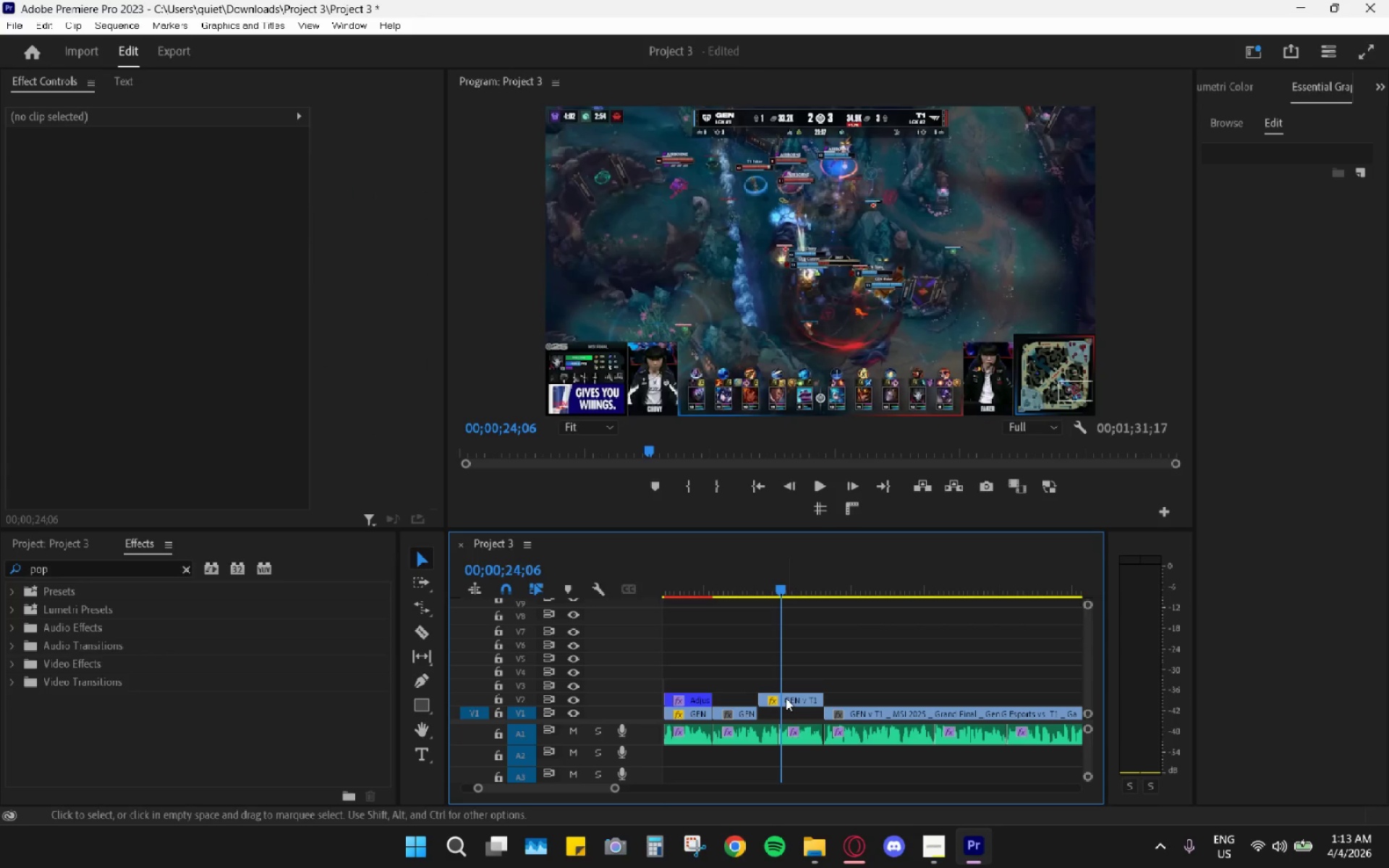 
left_click_drag(start_coordinate=[788, 698], to_coordinate=[791, 711])
 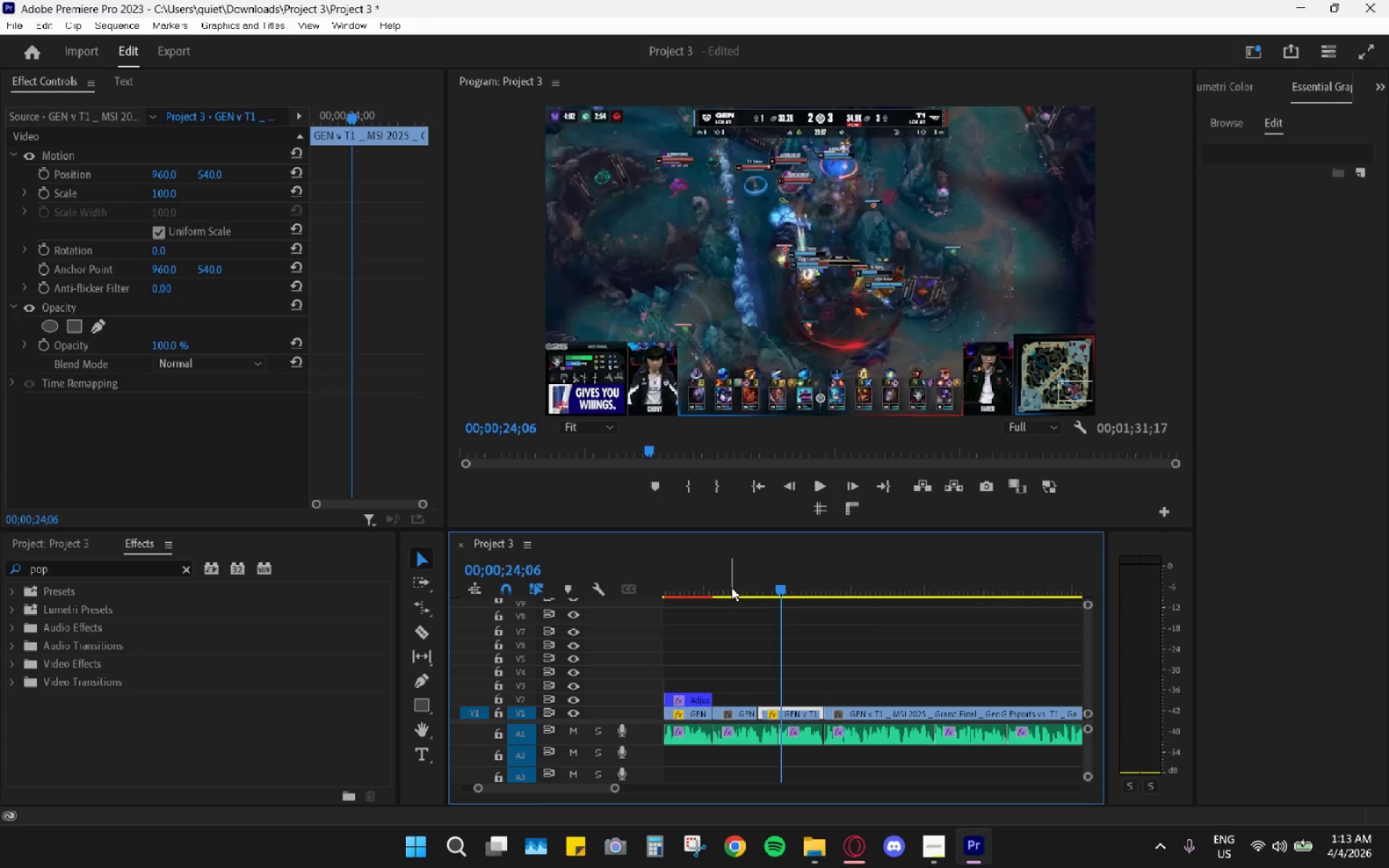 
left_click_drag(start_coordinate=[731, 587], to_coordinate=[710, 586])
 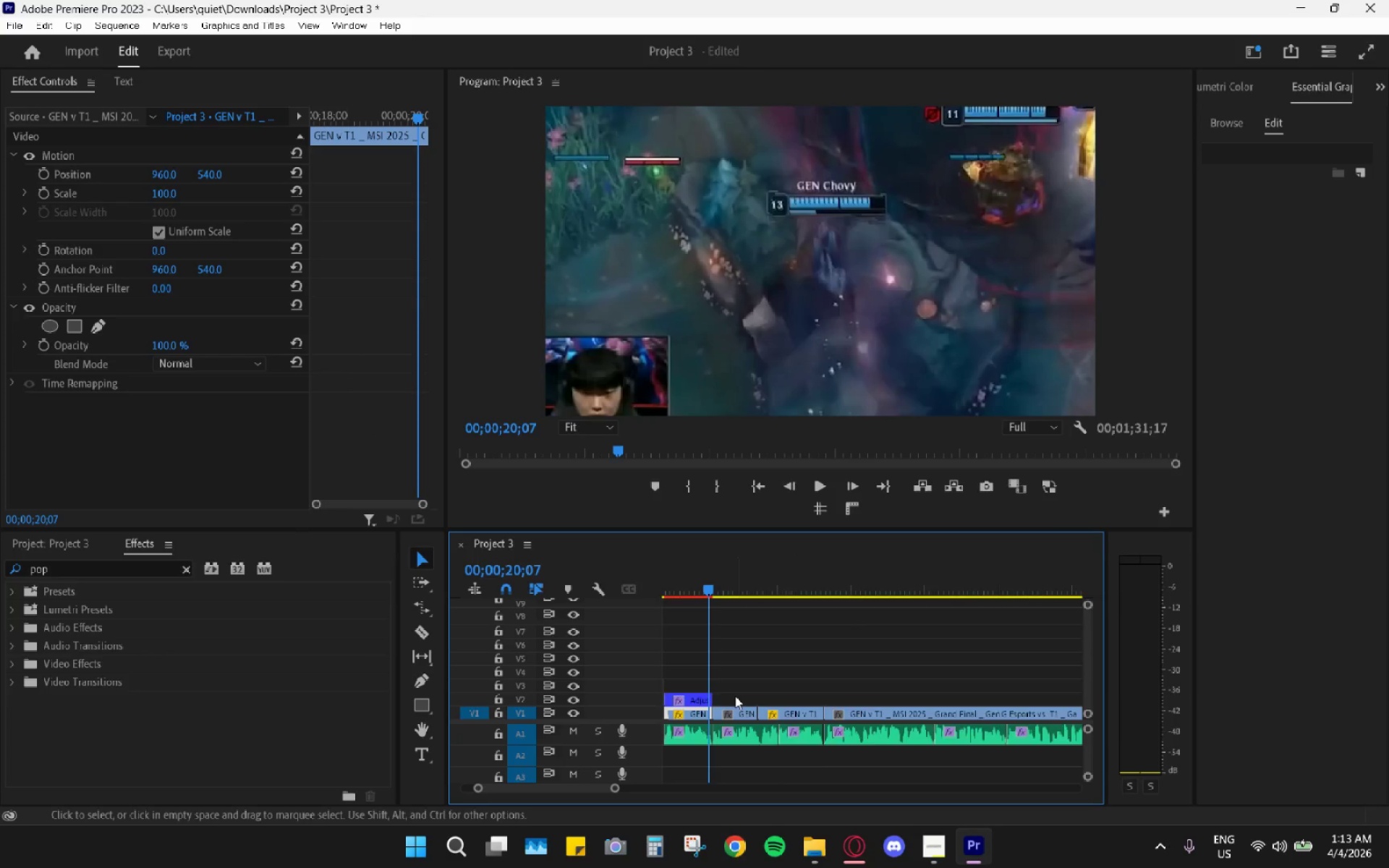 
scroll: coordinate [736, 696], scroll_direction: up, amount: 4.0
 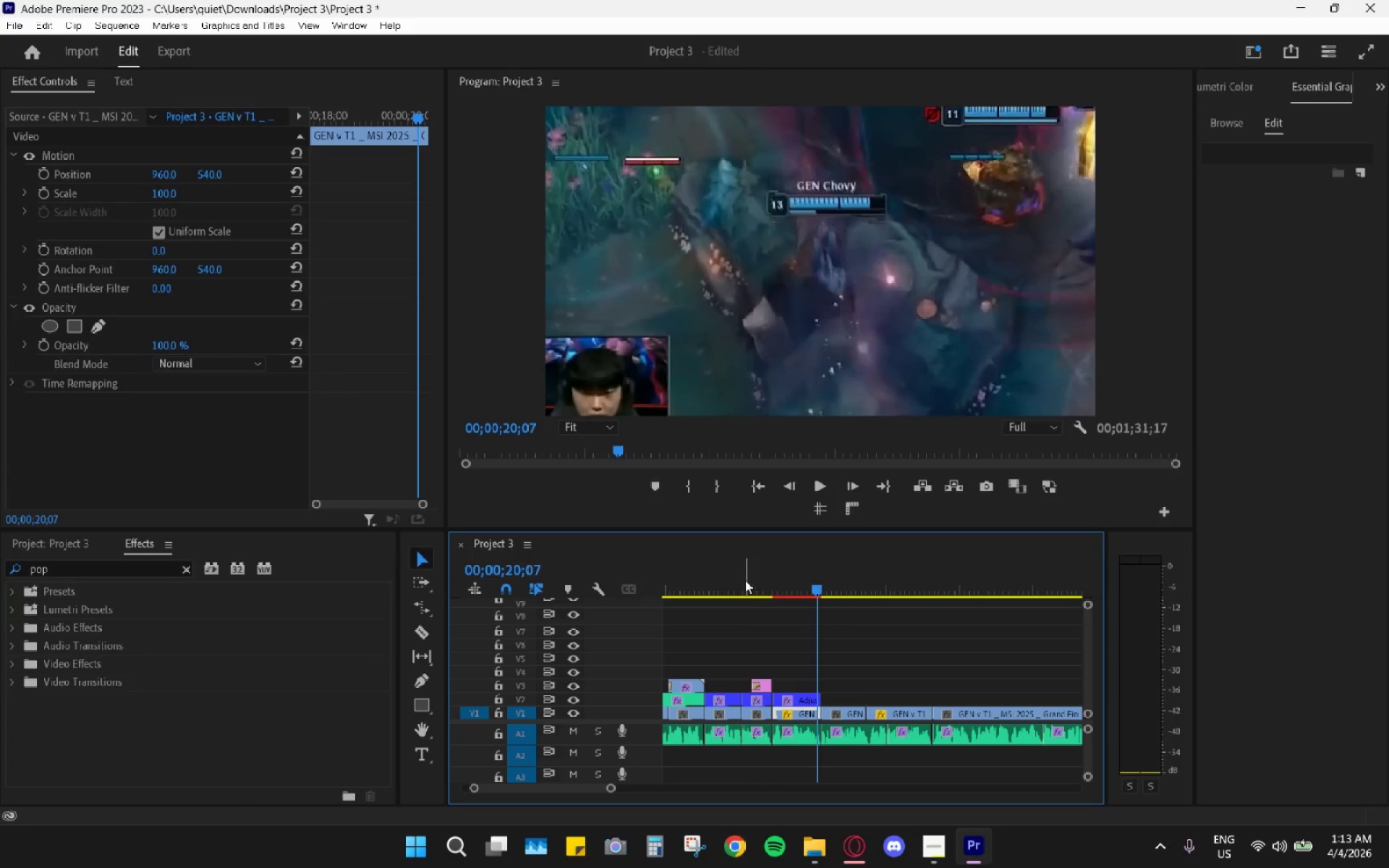 
left_click_drag(start_coordinate=[745, 579], to_coordinate=[703, 596])
 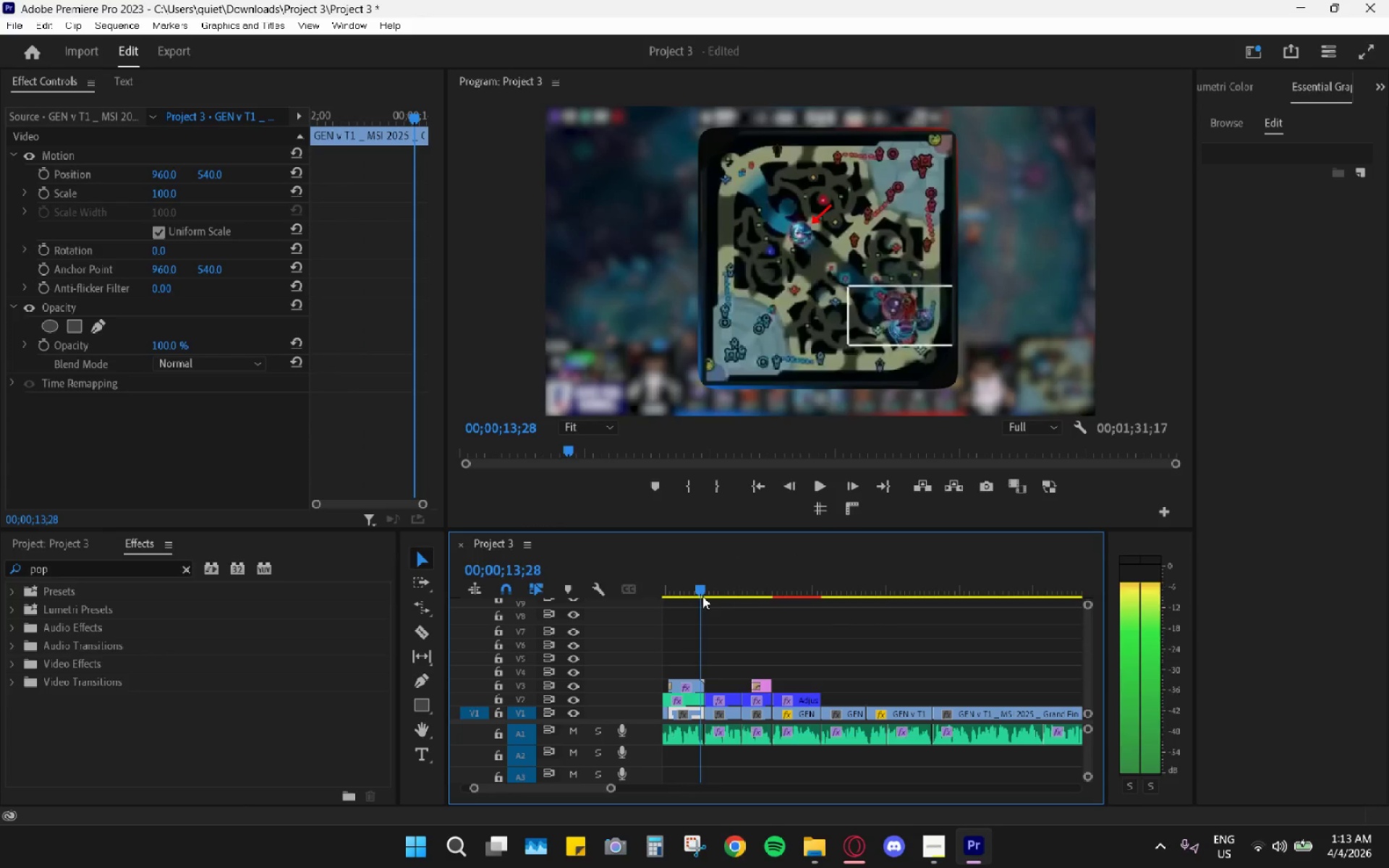 
hold_key(key=AltLeft, duration=0.45)
scroll: coordinate [718, 624], scroll_direction: up, amount: 1.0
 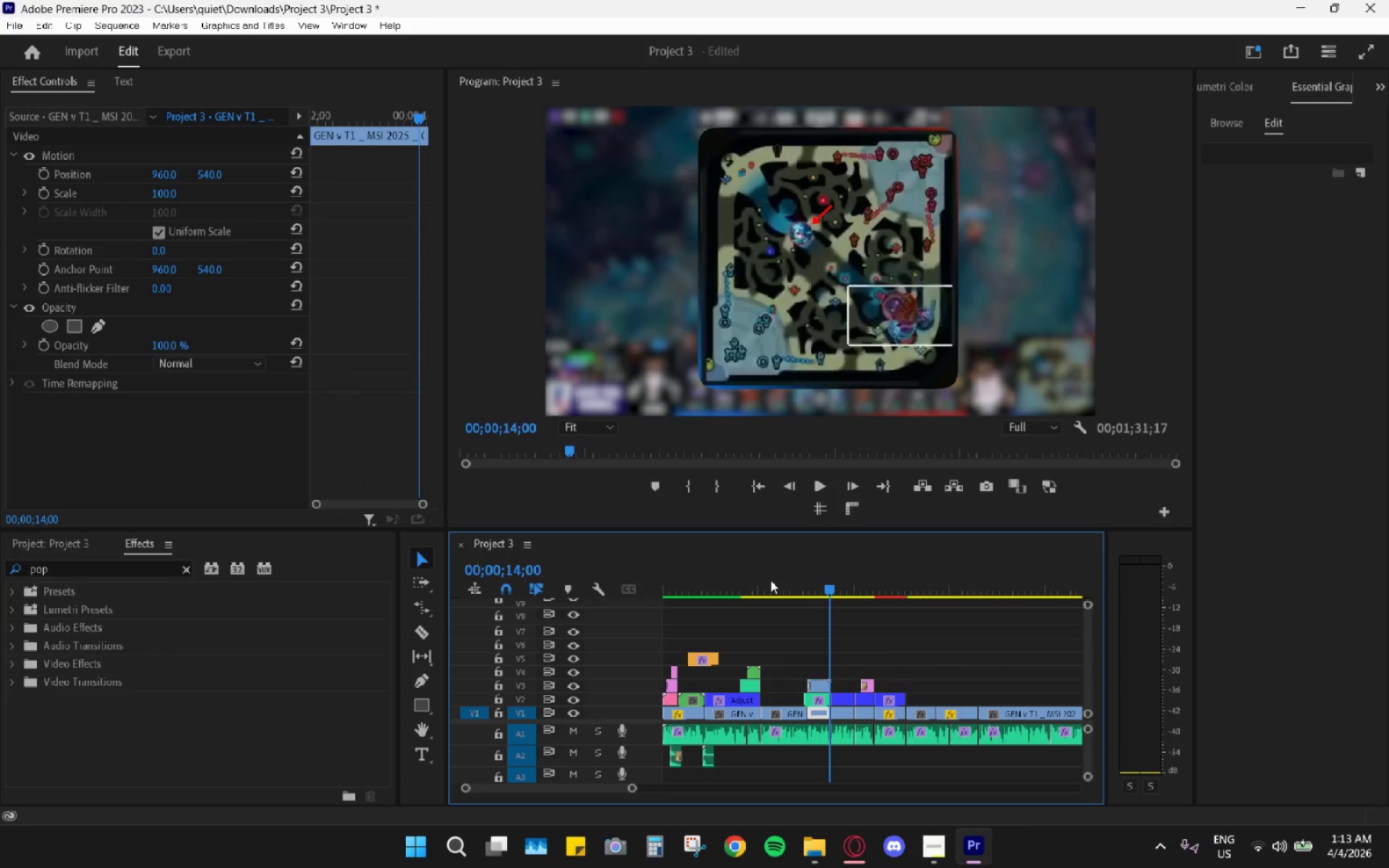 
left_click_drag(start_coordinate=[772, 580], to_coordinate=[742, 590])
 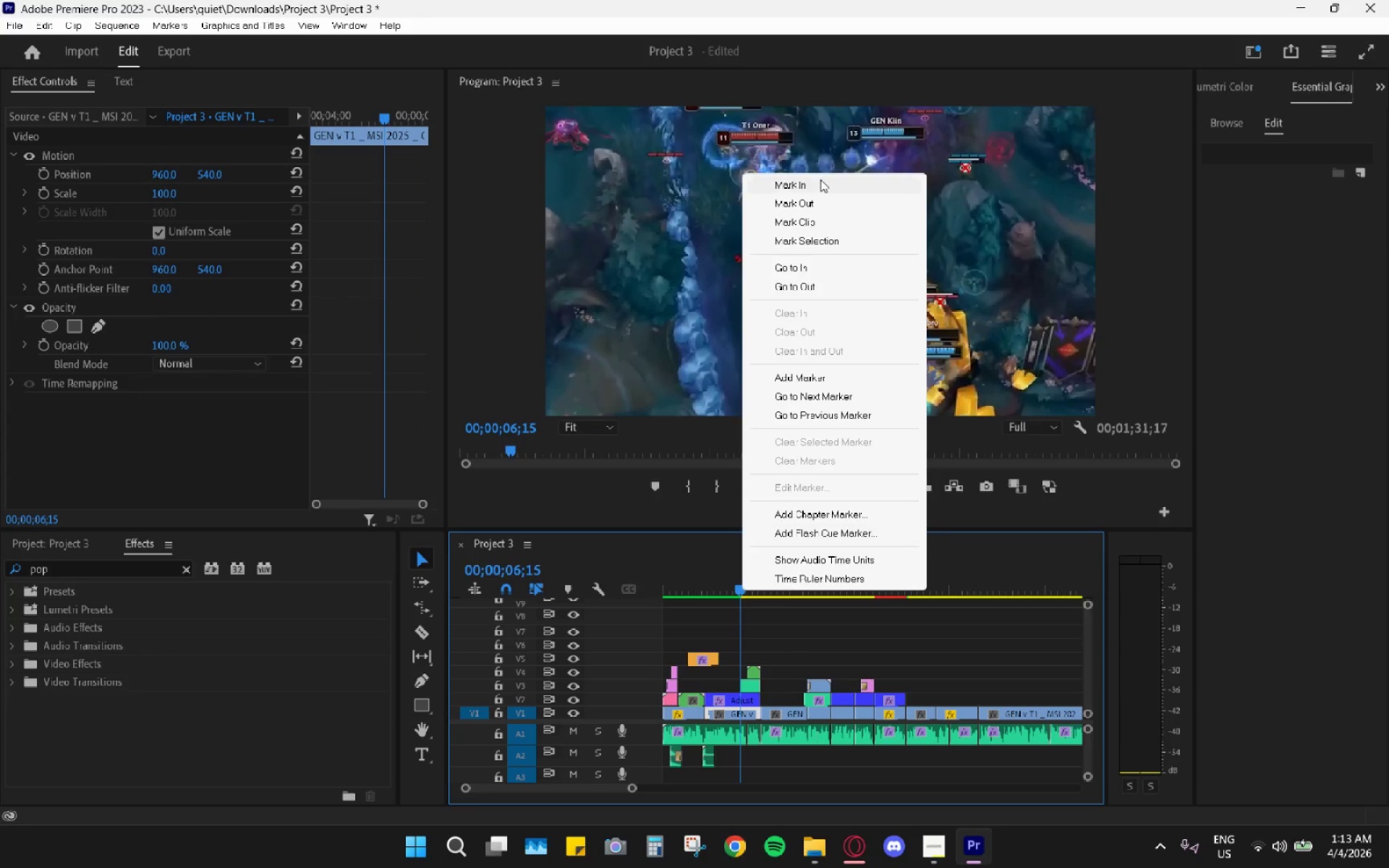 
right_click([742, 590])
 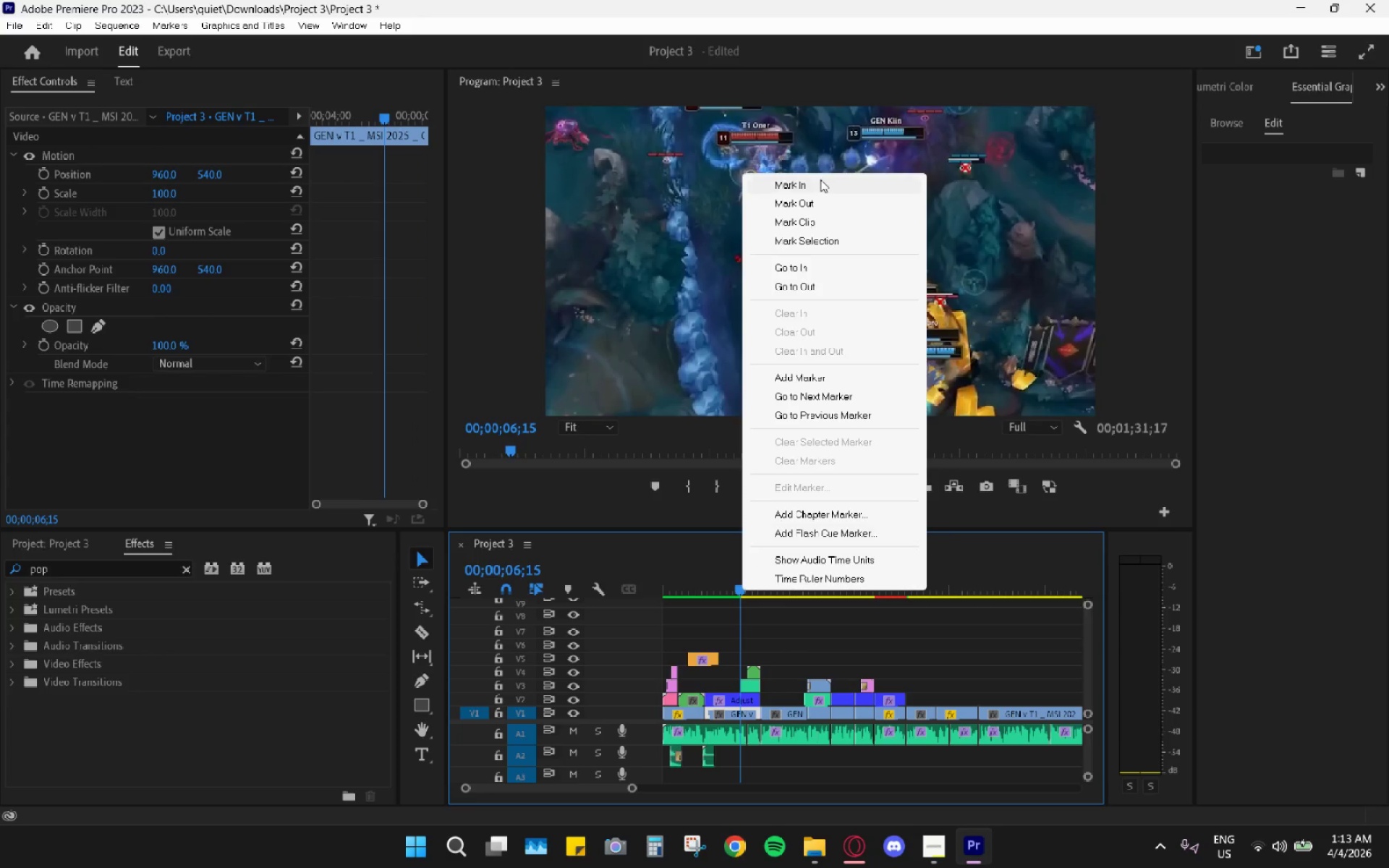 
left_click([820, 179])
 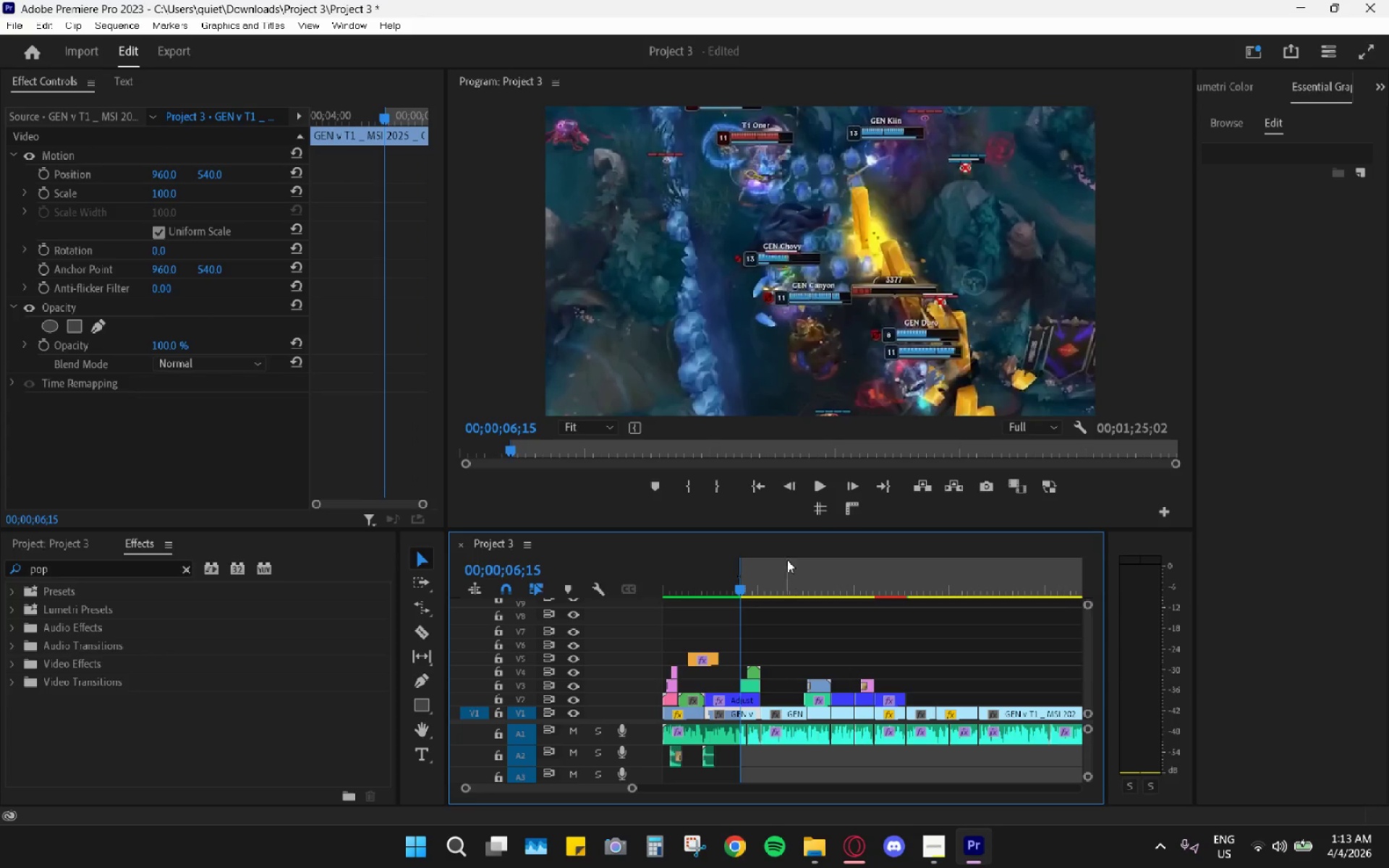 
left_click_drag(start_coordinate=[871, 571], to_coordinate=[909, 571])
 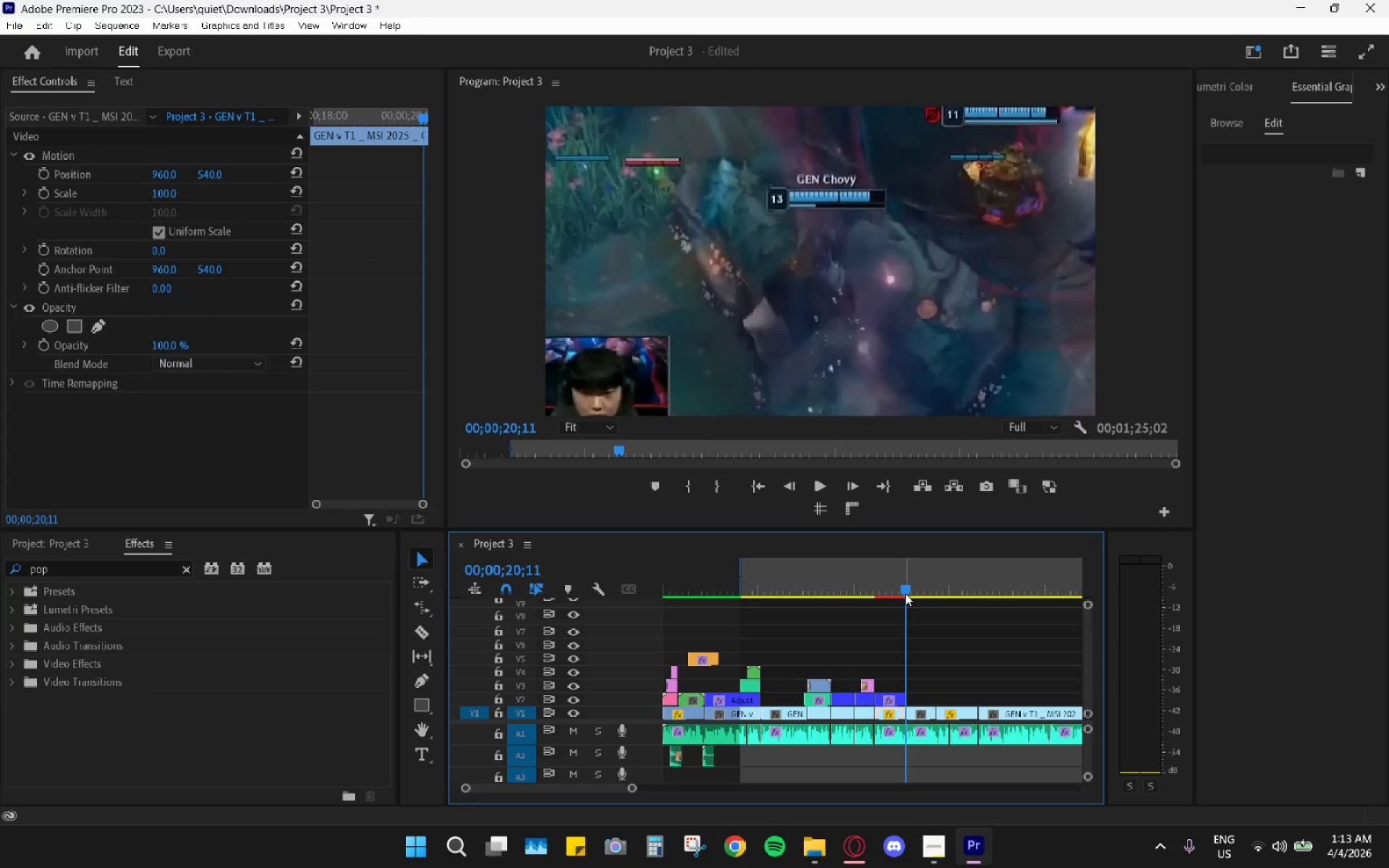 
right_click([905, 593])
 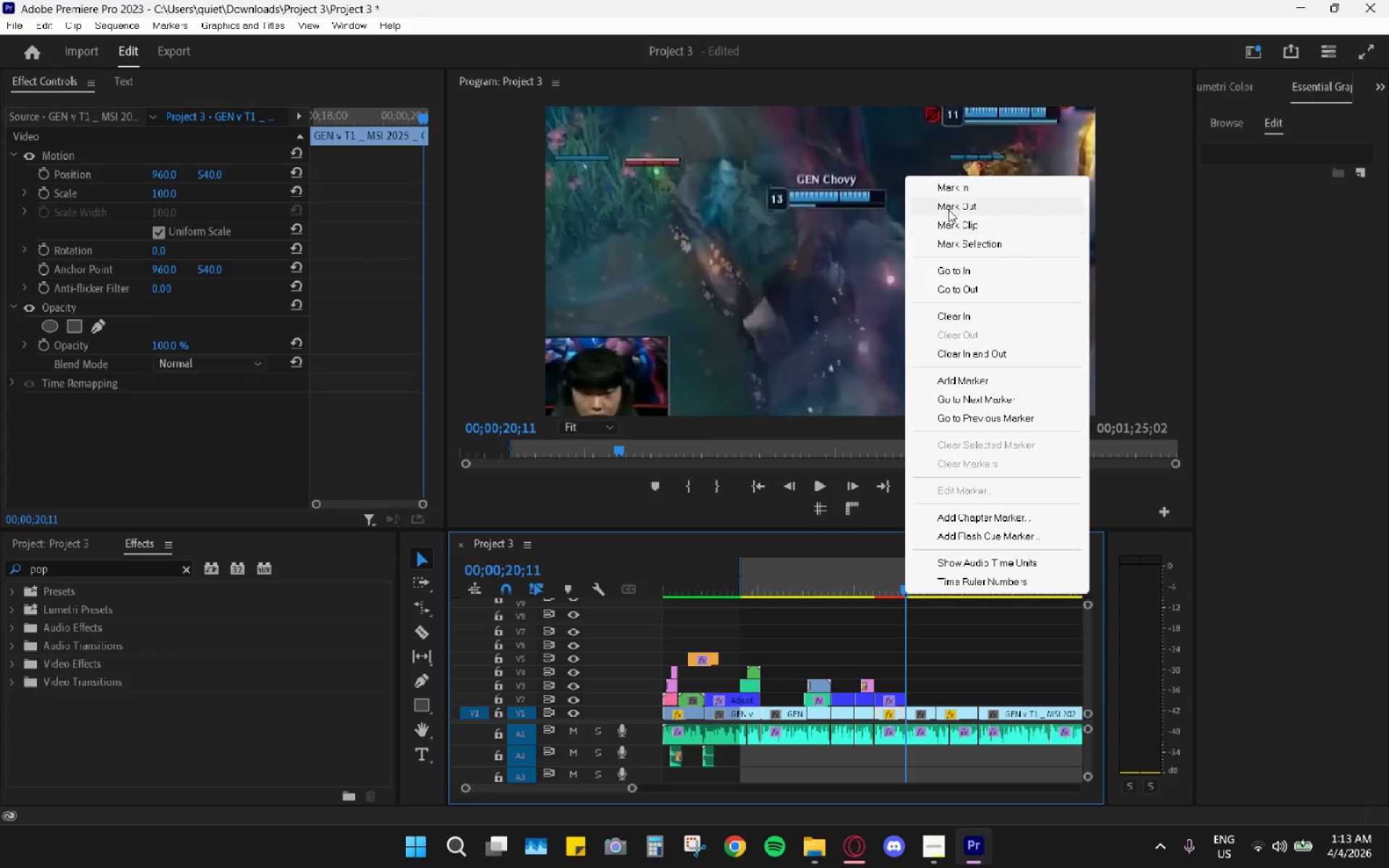 
left_click([949, 208])
 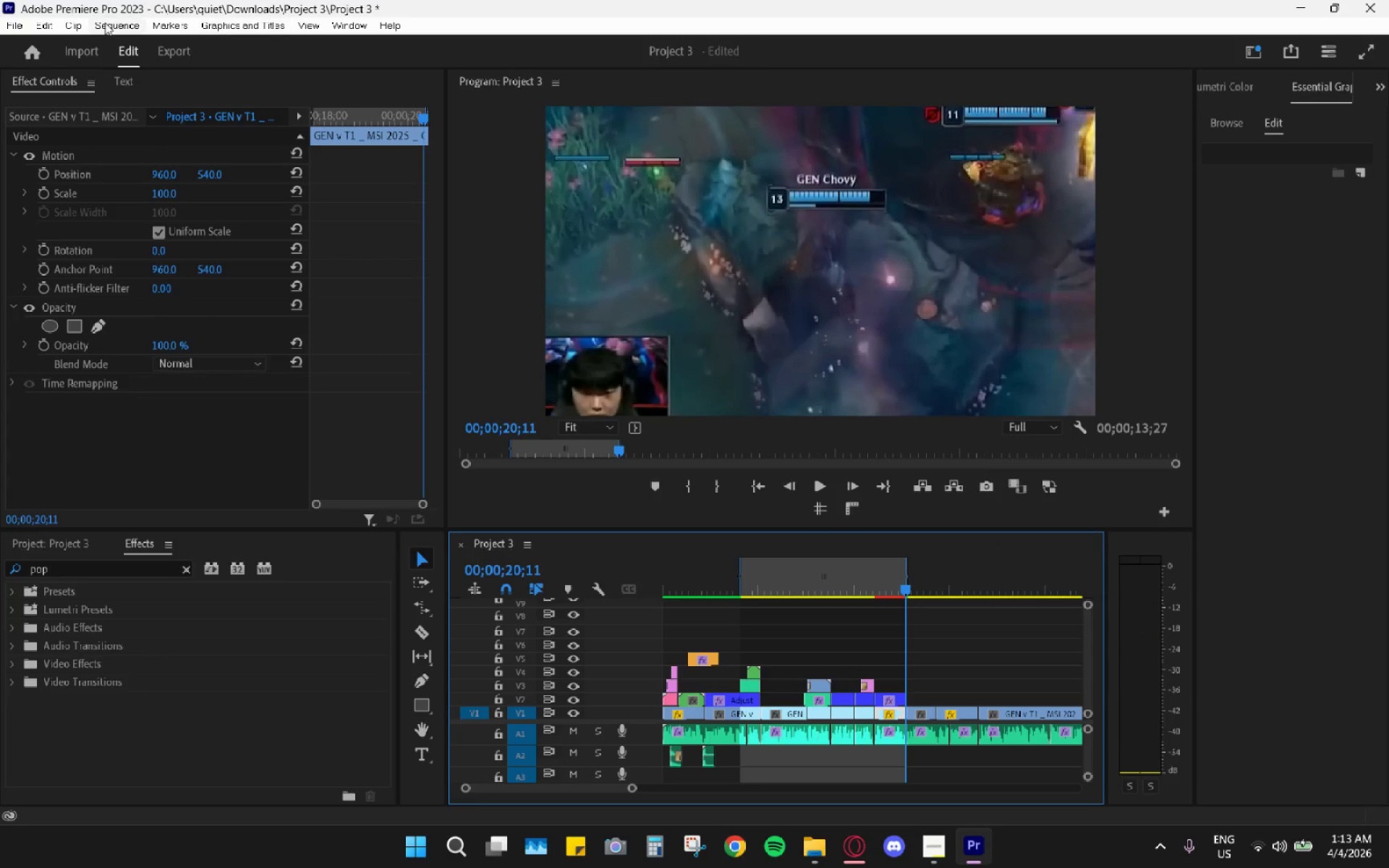 
left_click_drag(start_coordinate=[99, 25], to_coordinate=[103, 25])
 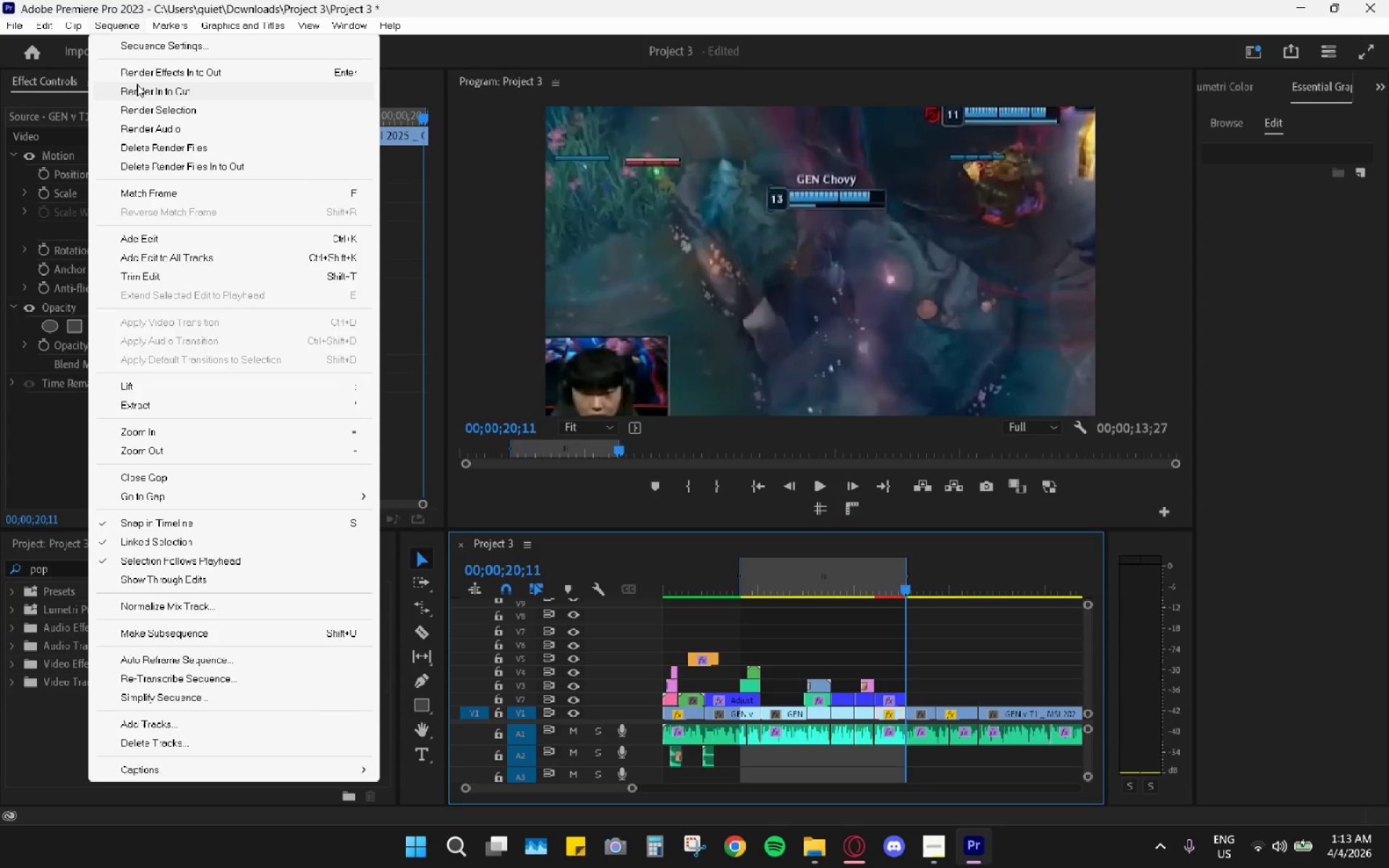 
left_click([138, 90])
 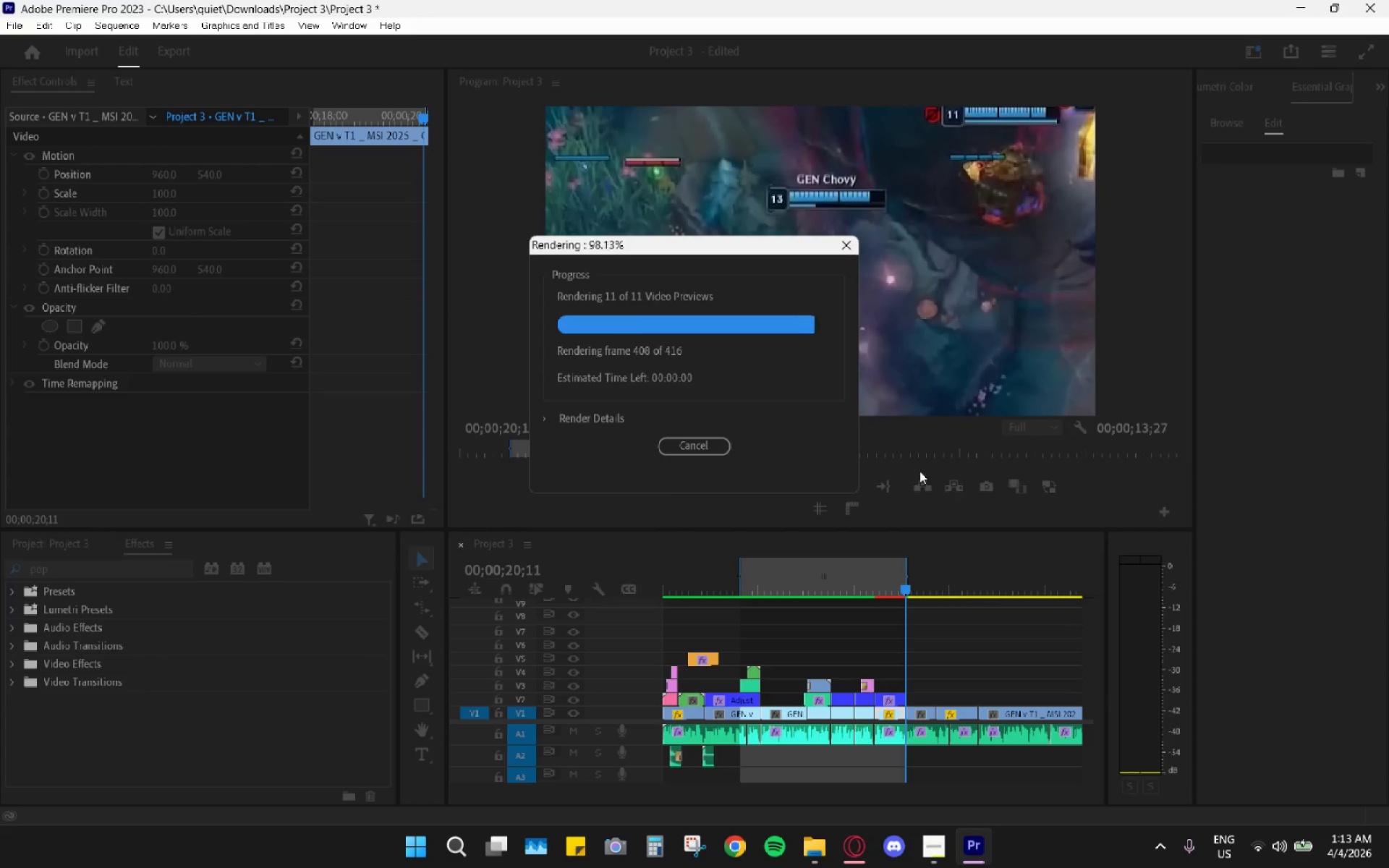 
wait(7.02)
 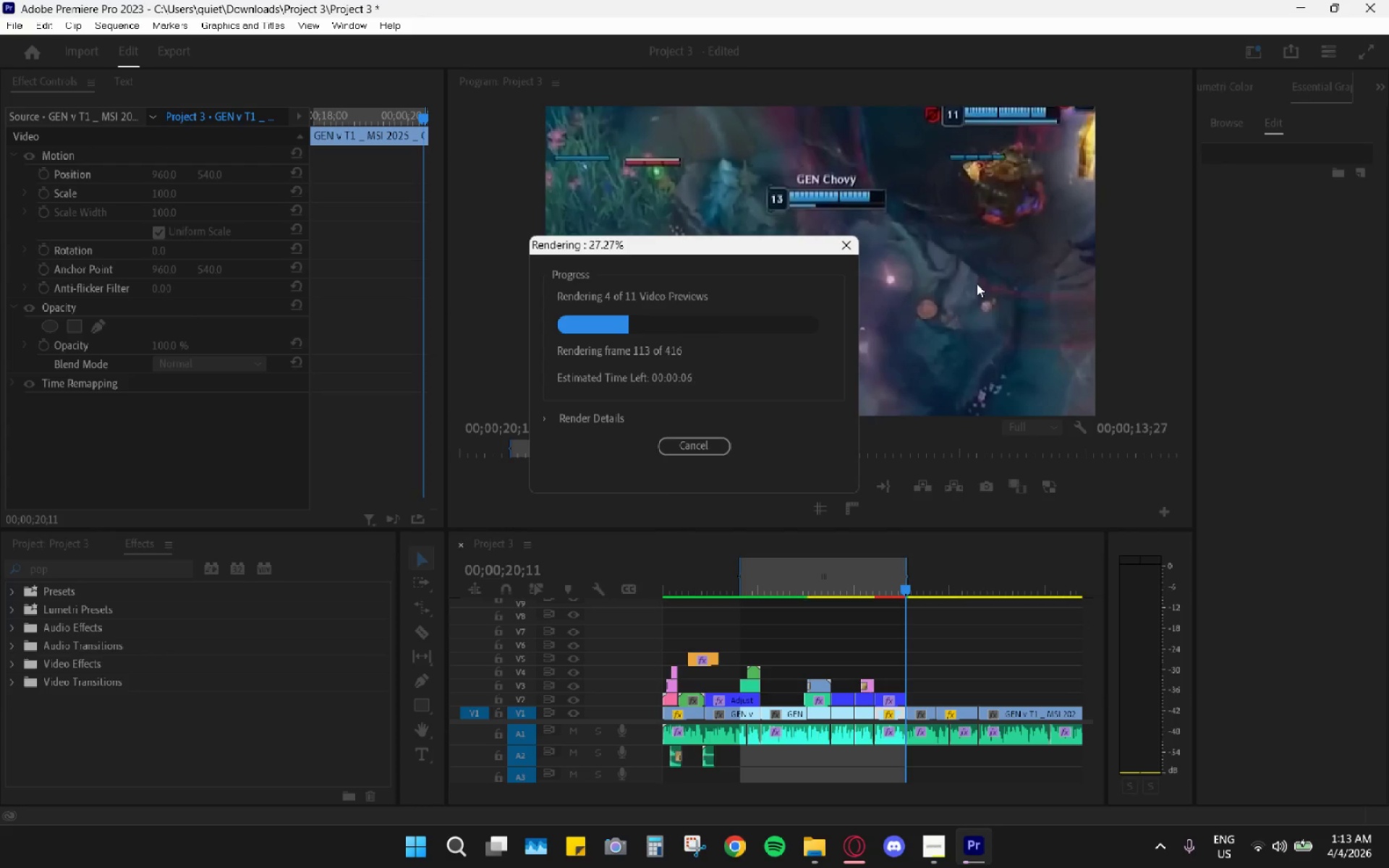 
right_click([867, 564])
 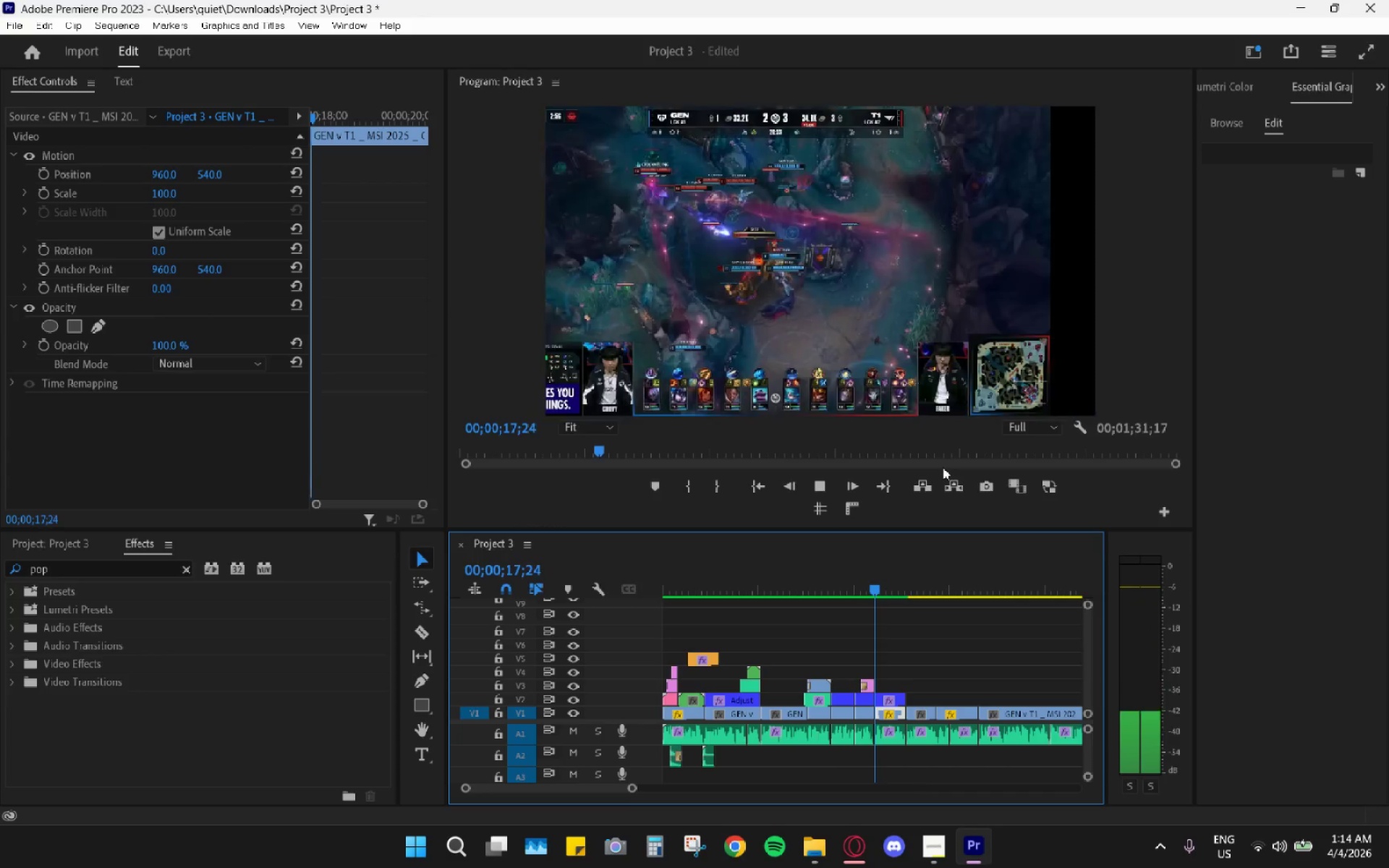 
wait(15.16)
 